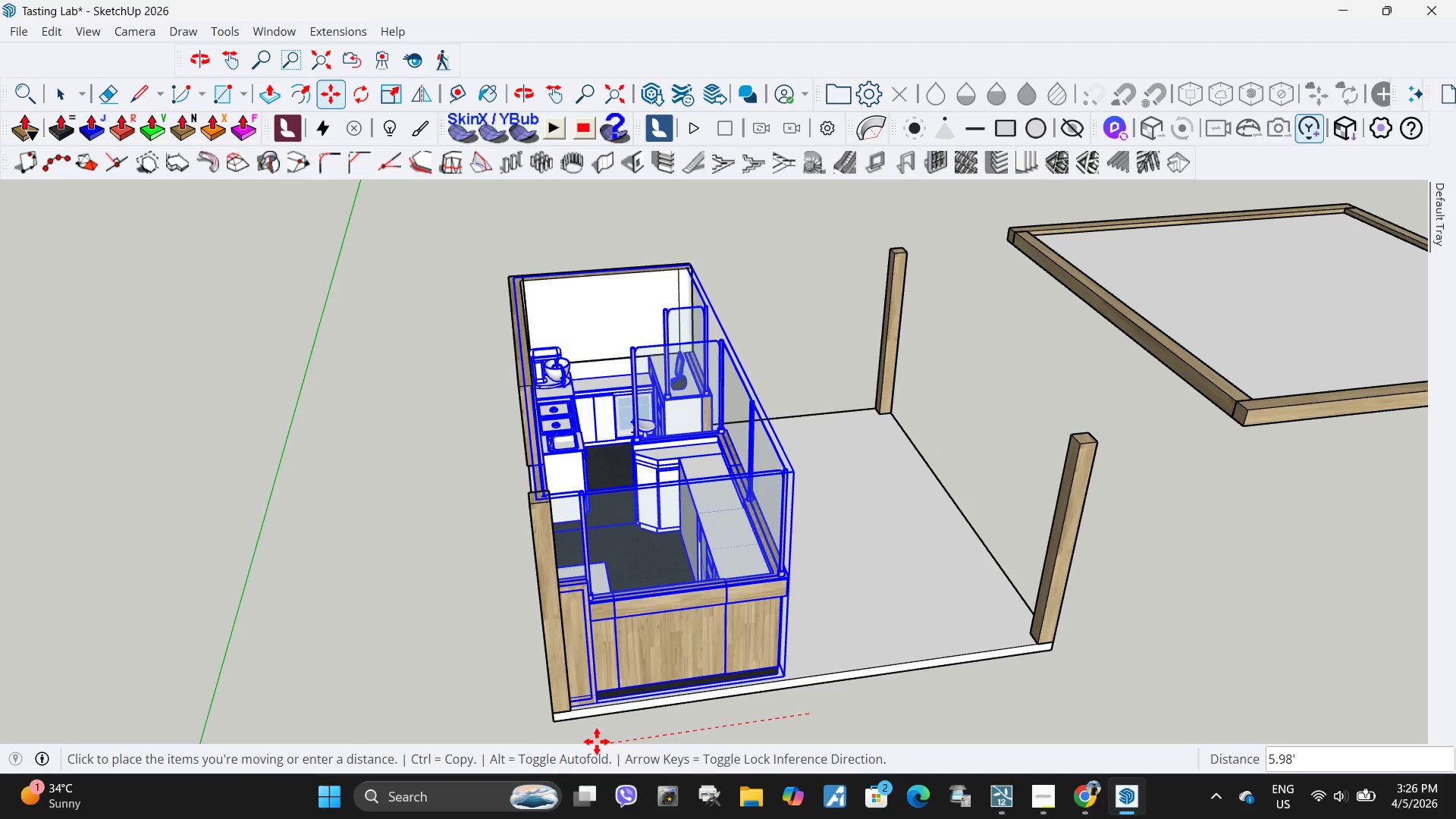 
left_click([595, 743])
 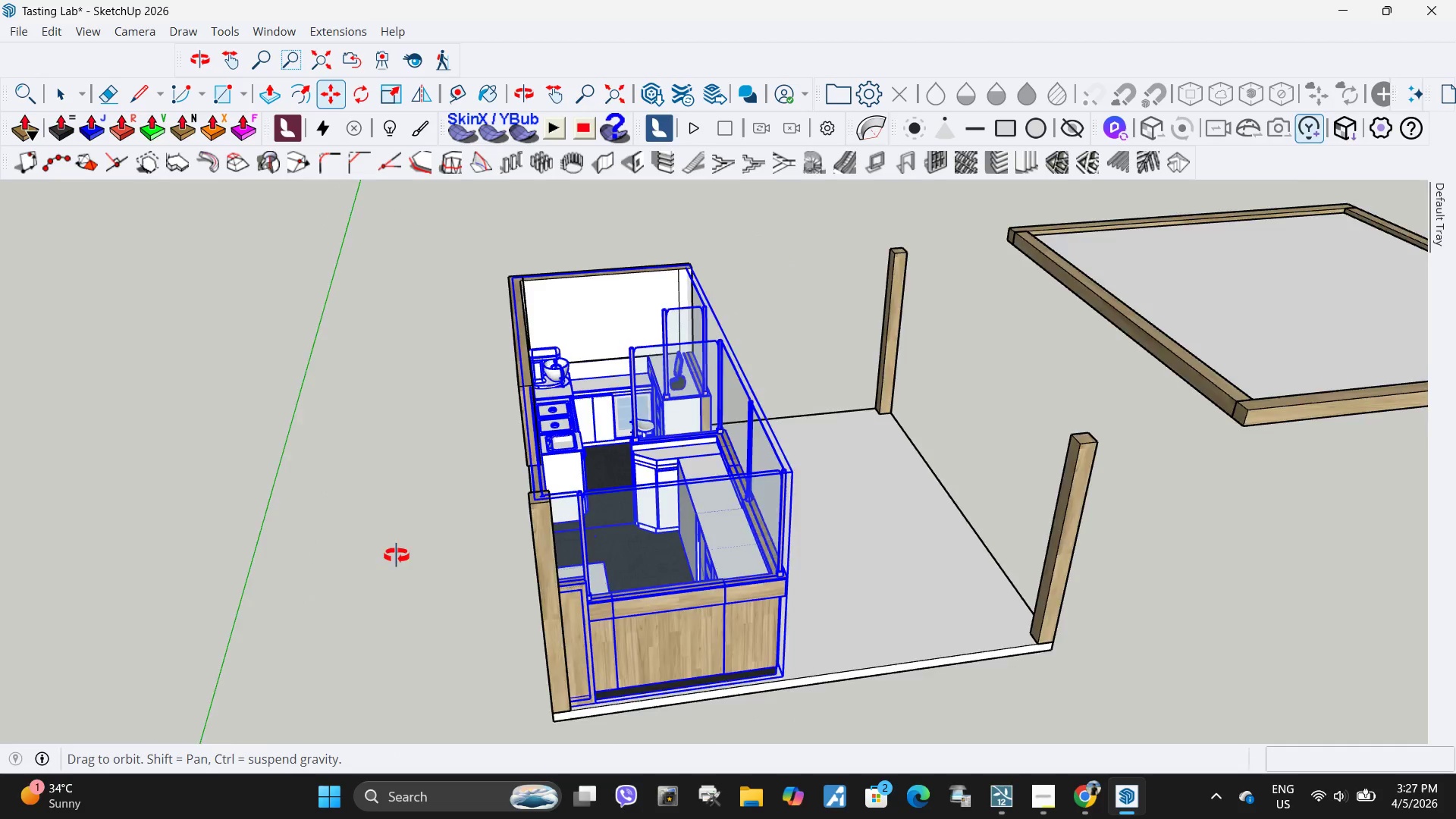 
scroll: coordinate [637, 428], scroll_direction: up, amount: 19.0
 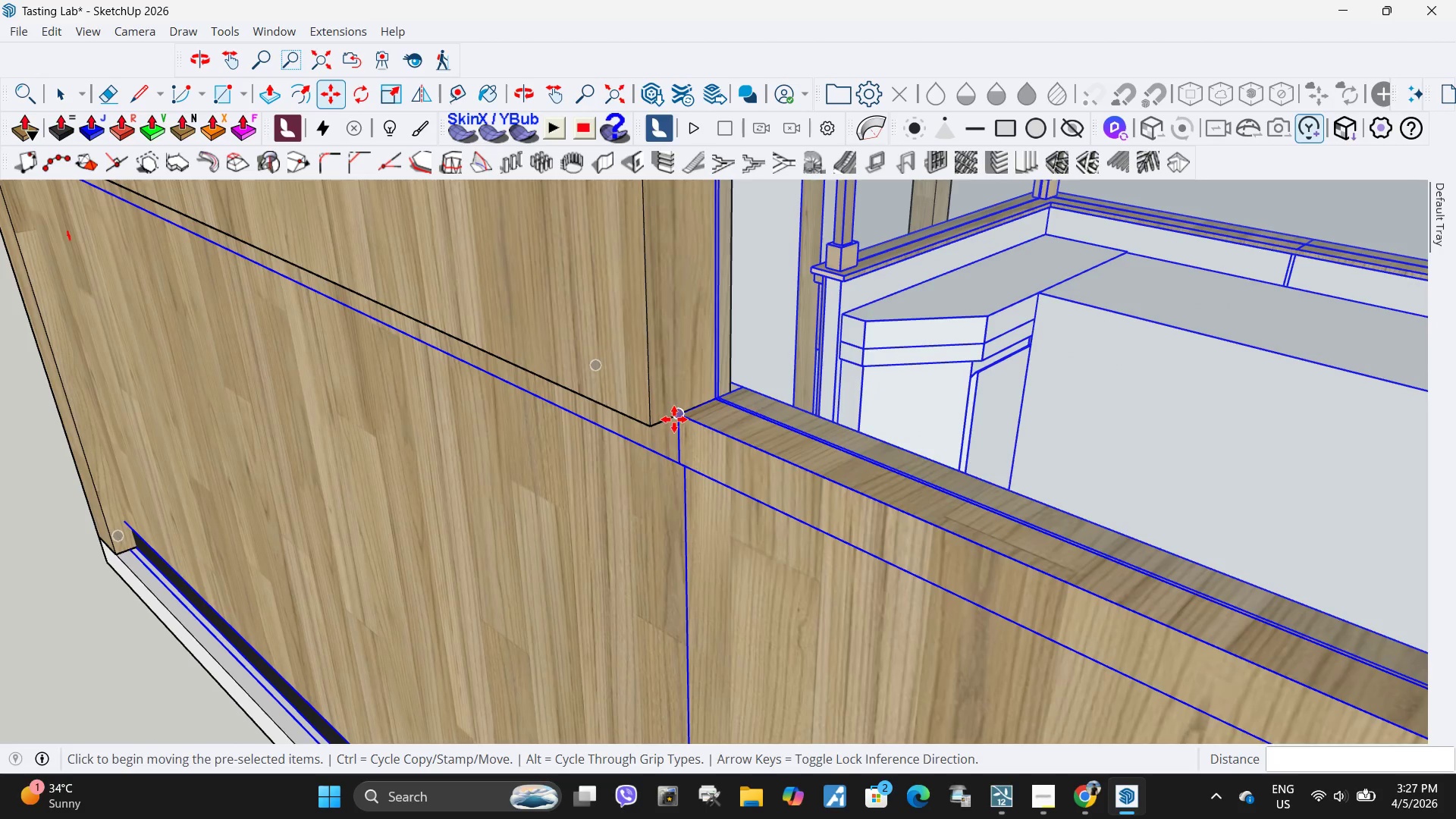 
left_click([674, 419])
 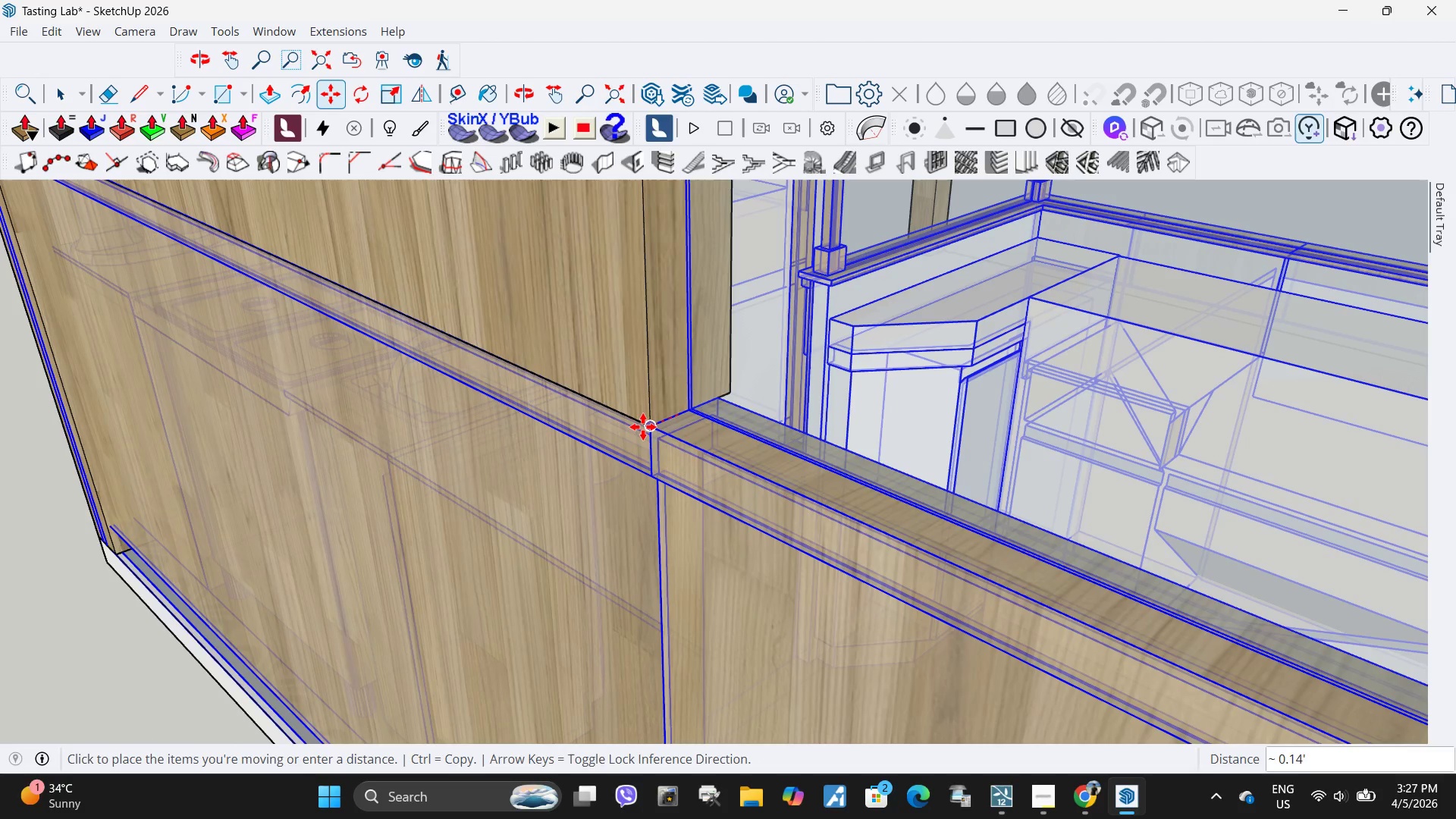 
left_click([643, 427])
 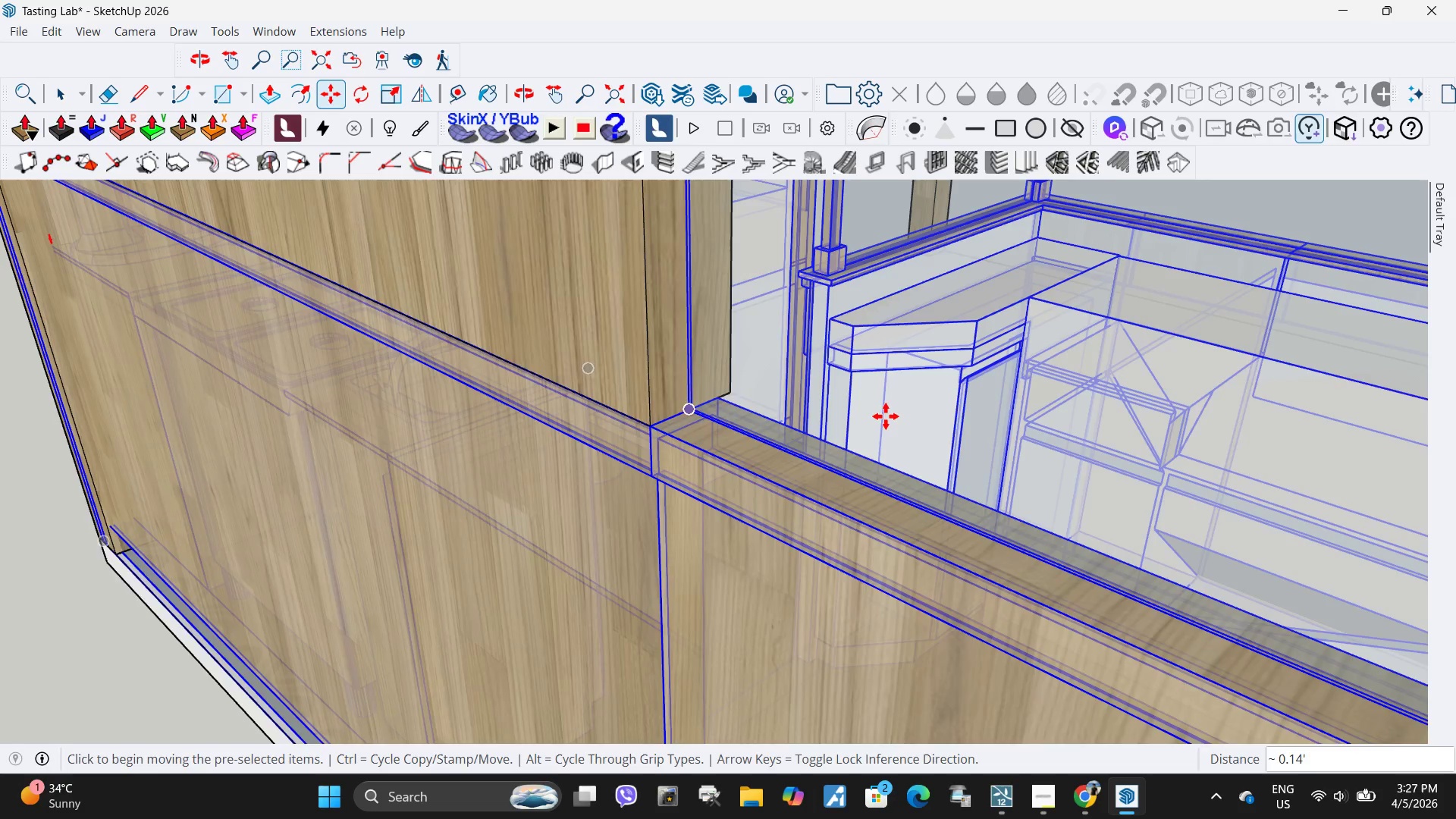 
key(Space)
 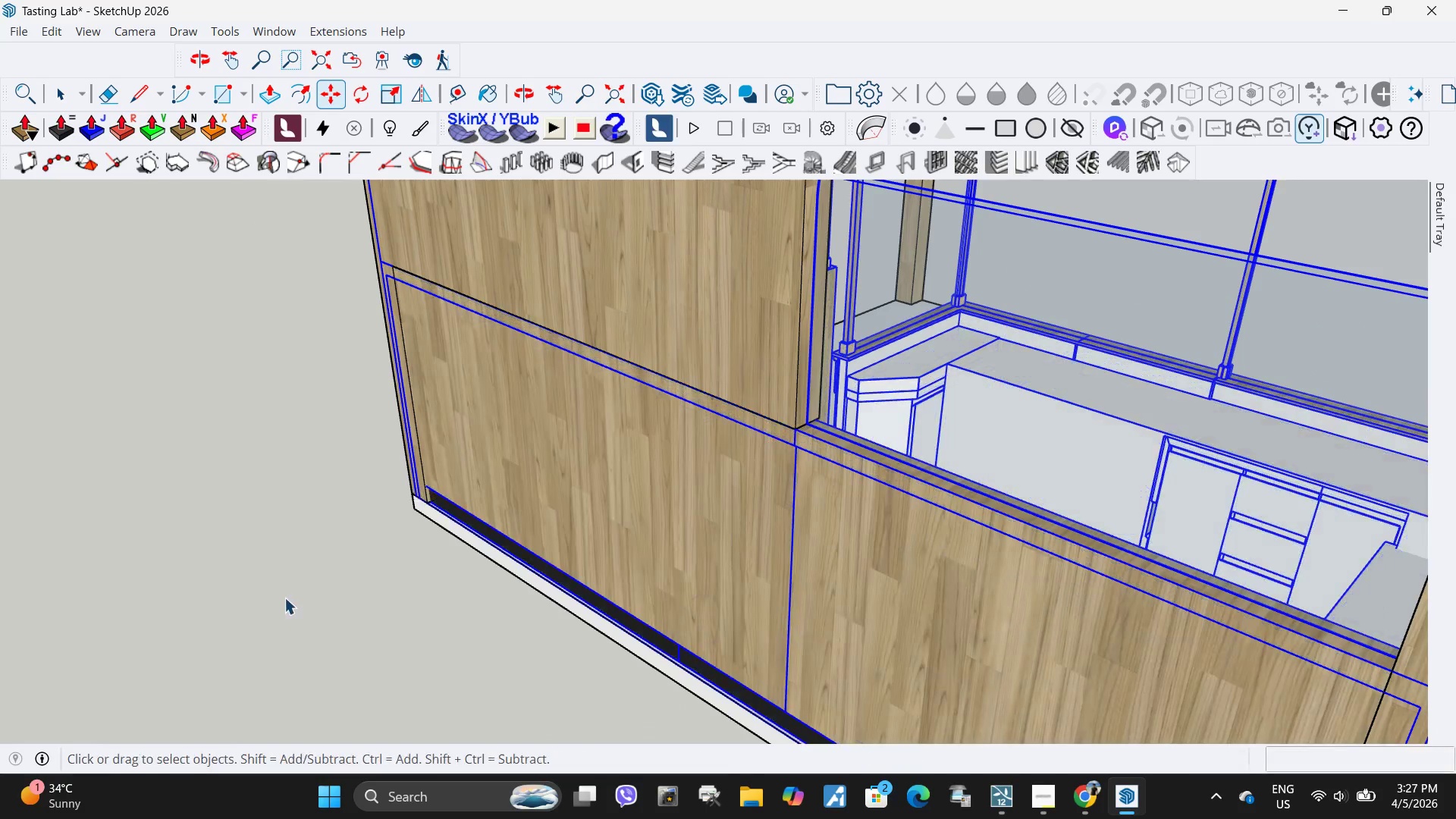 
key(Escape)
 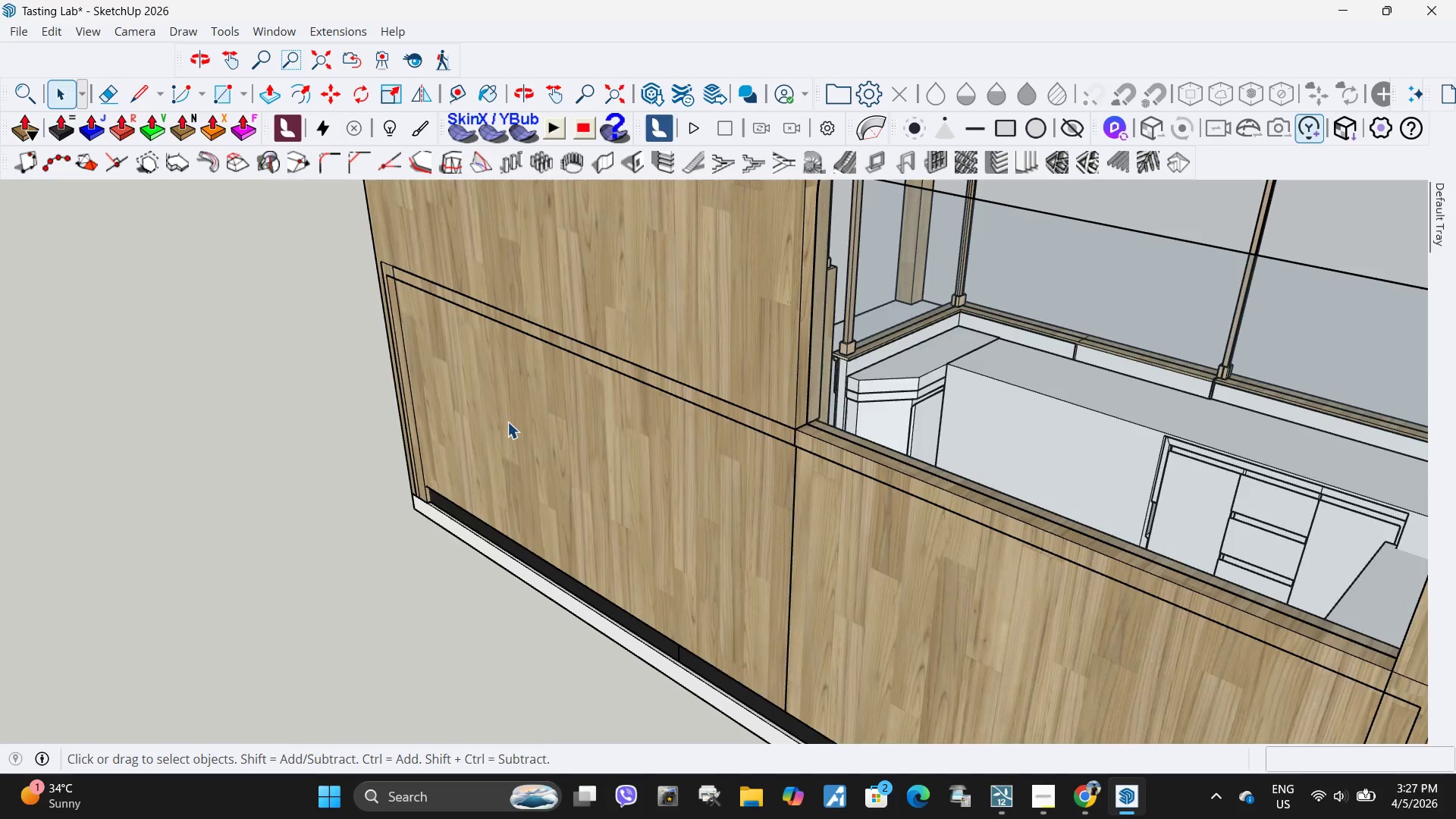 
scroll: coordinate [839, 446], scroll_direction: down, amount: 13.0
 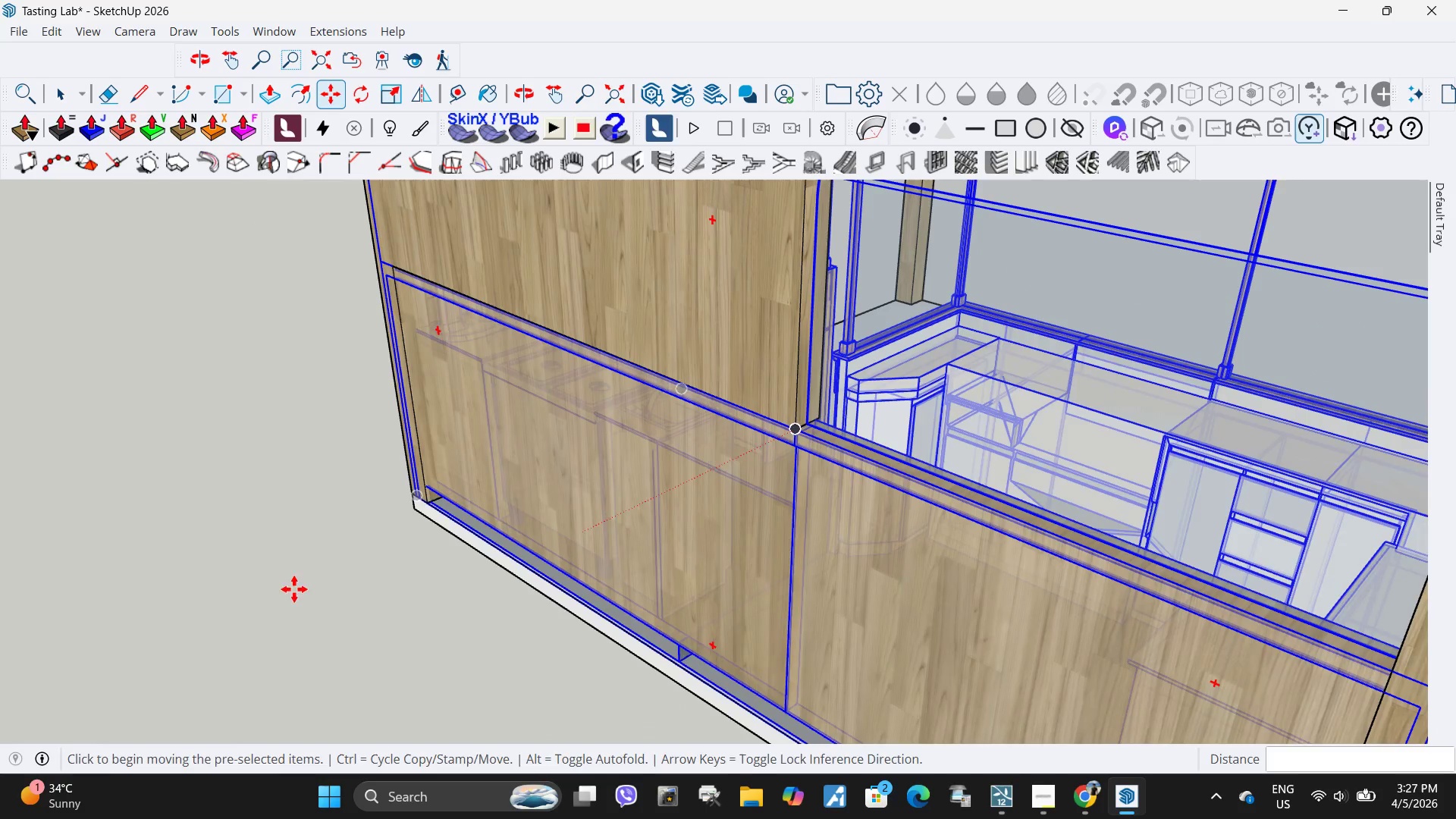 
left_click([478, 428])
 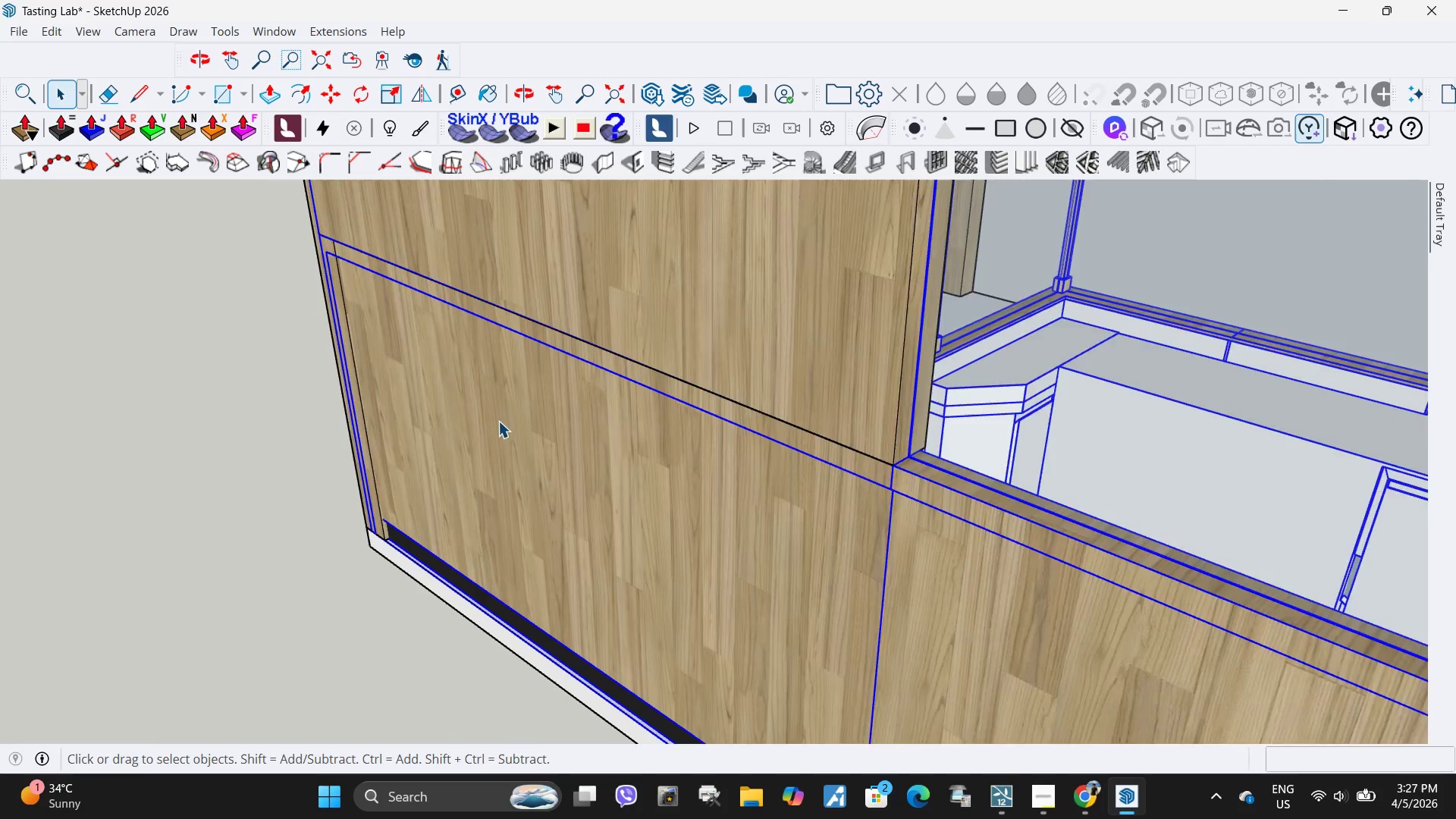 
scroll: coordinate [783, 476], scroll_direction: up, amount: 11.0
 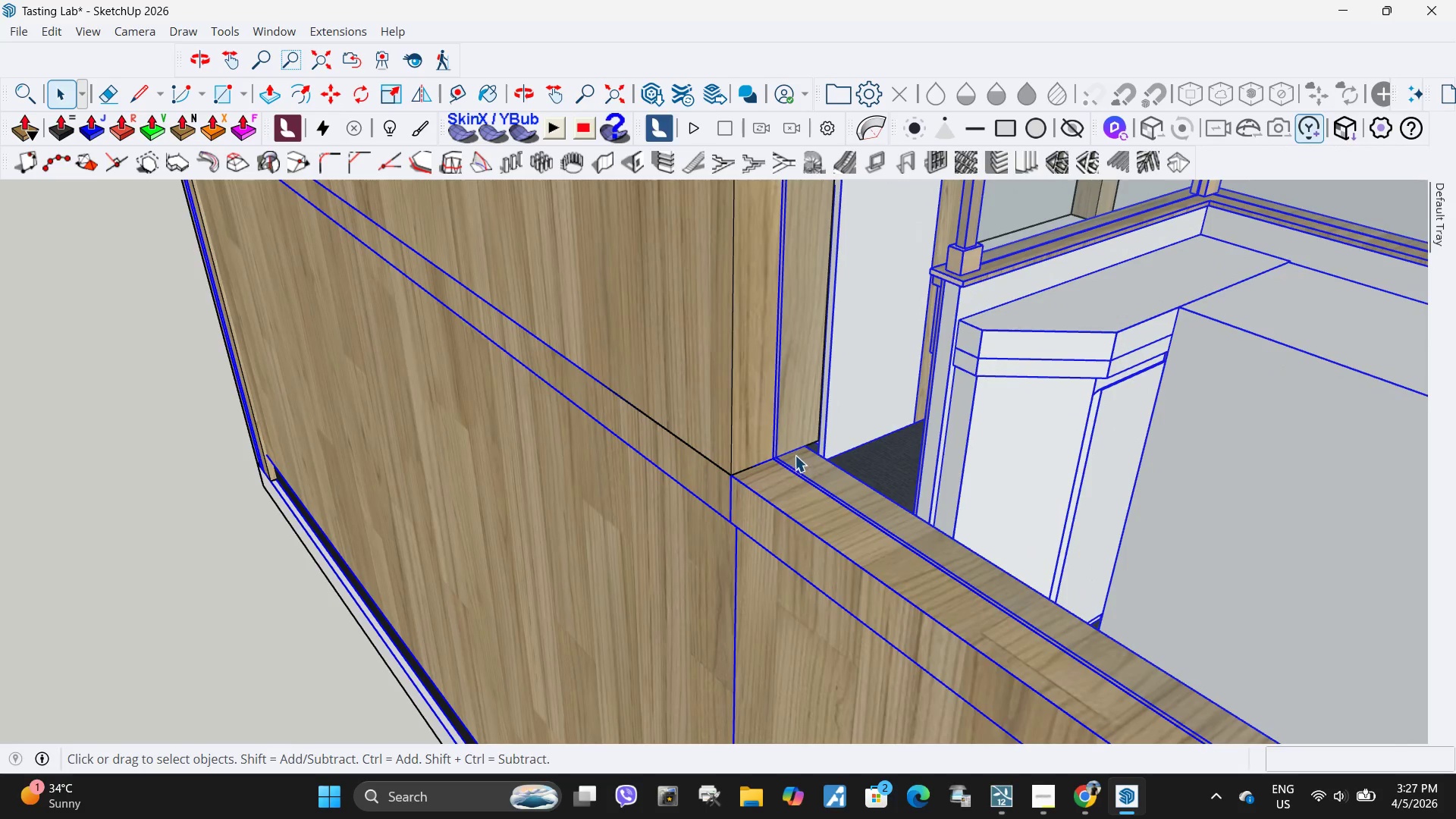 
key(M)
 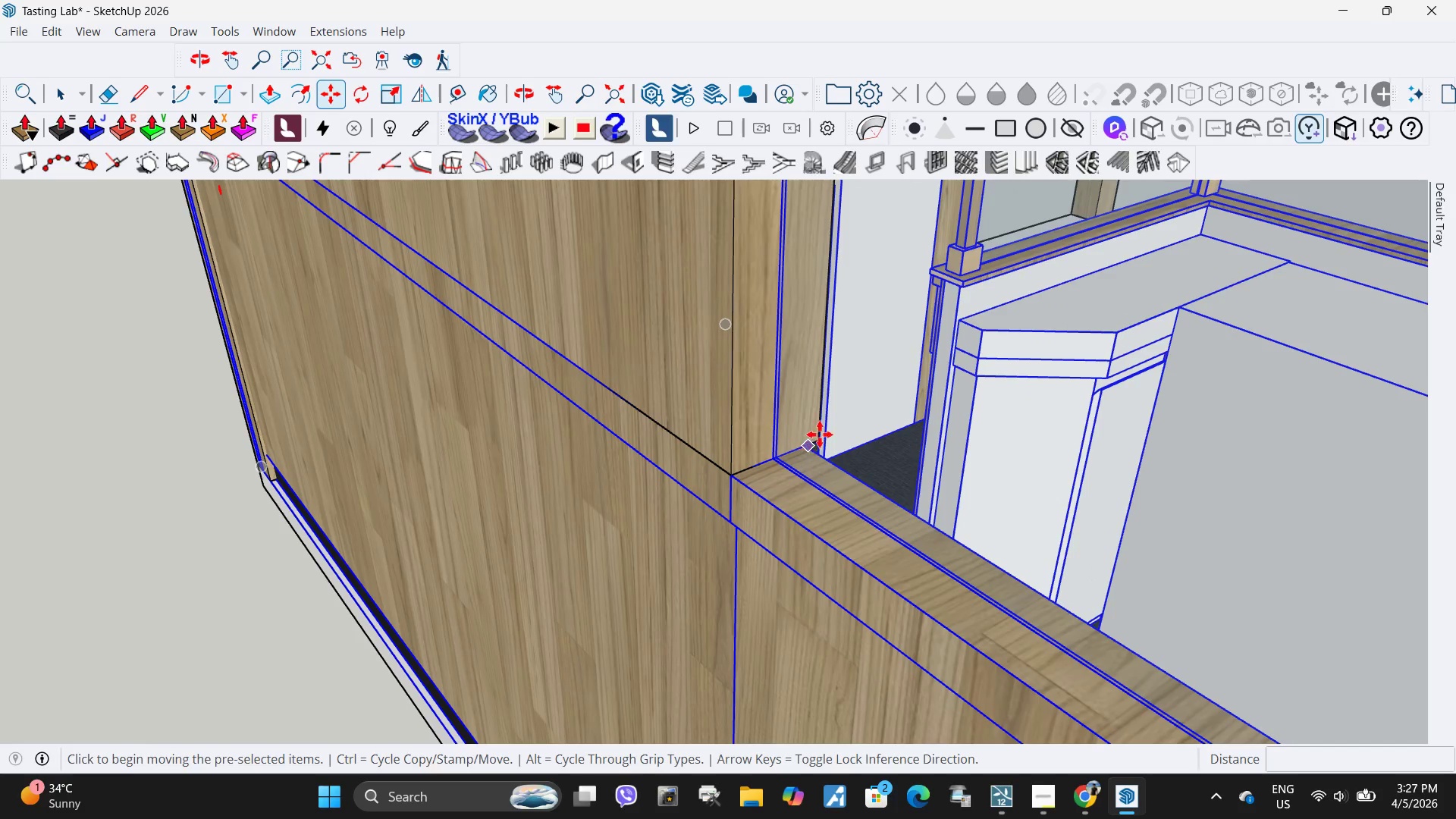 
scroll: coordinate [831, 435], scroll_direction: up, amount: 10.0
 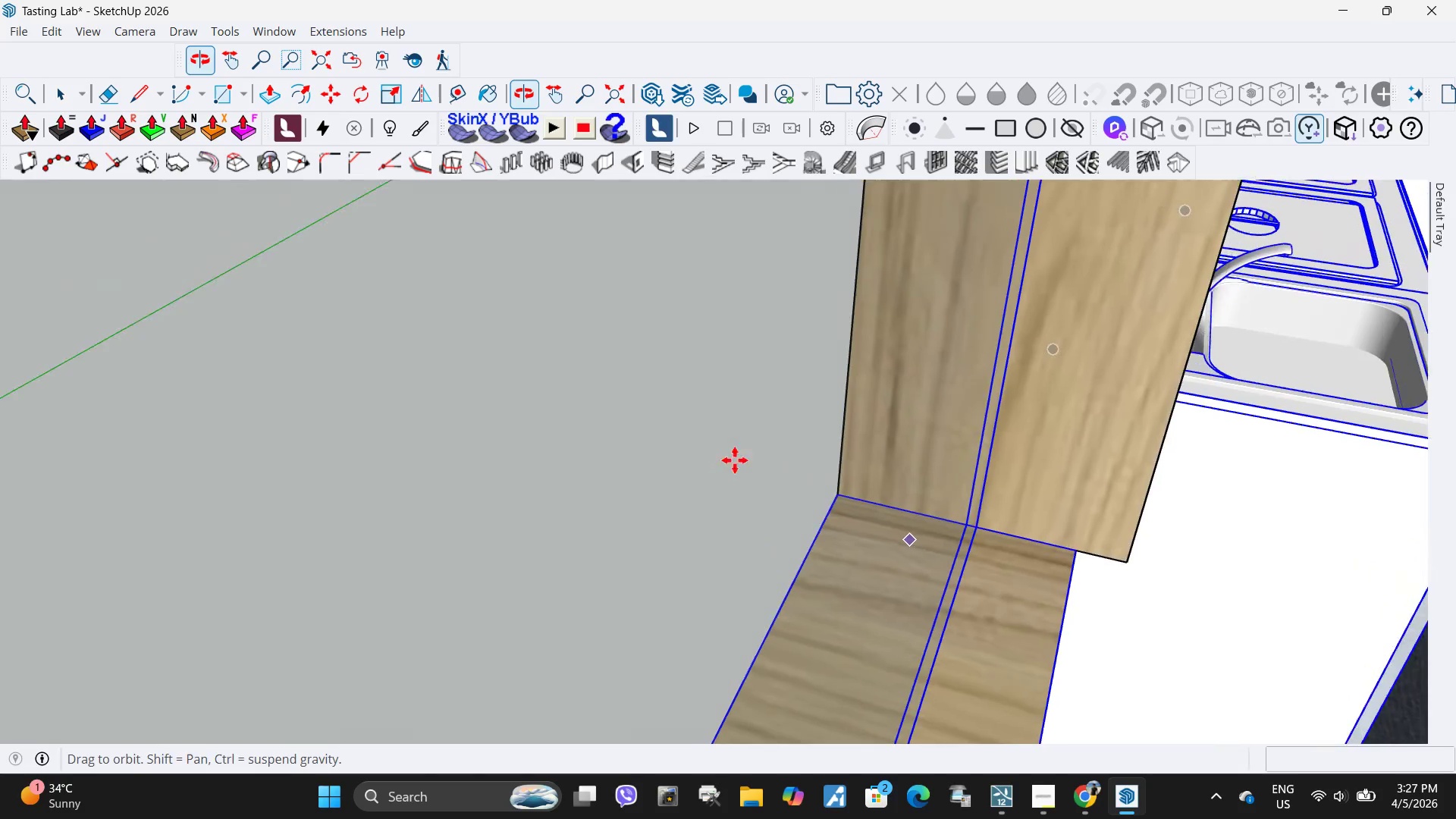 
left_click([1075, 551])
 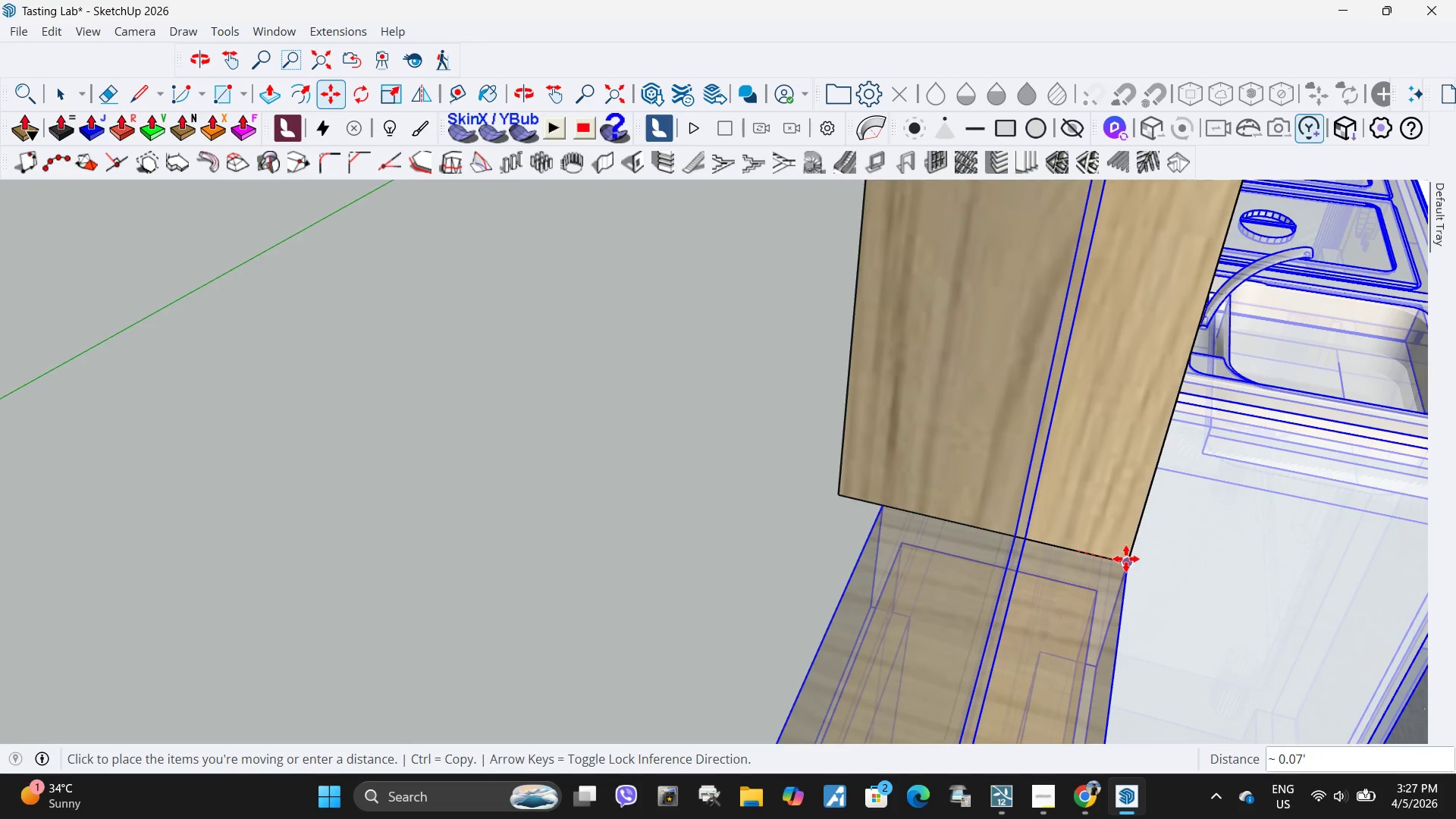 
left_click([1126, 559])
 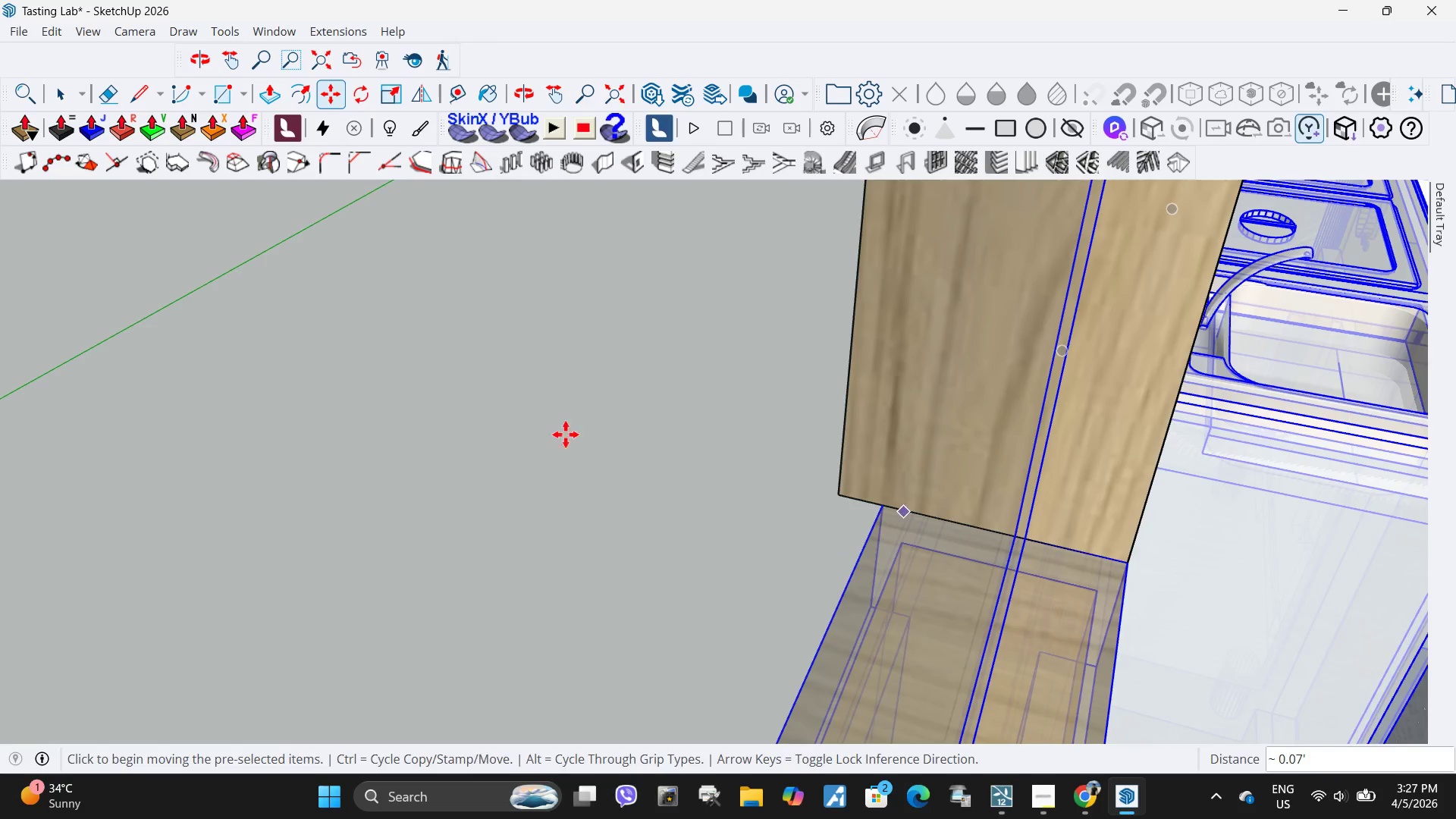 
key(Space)
 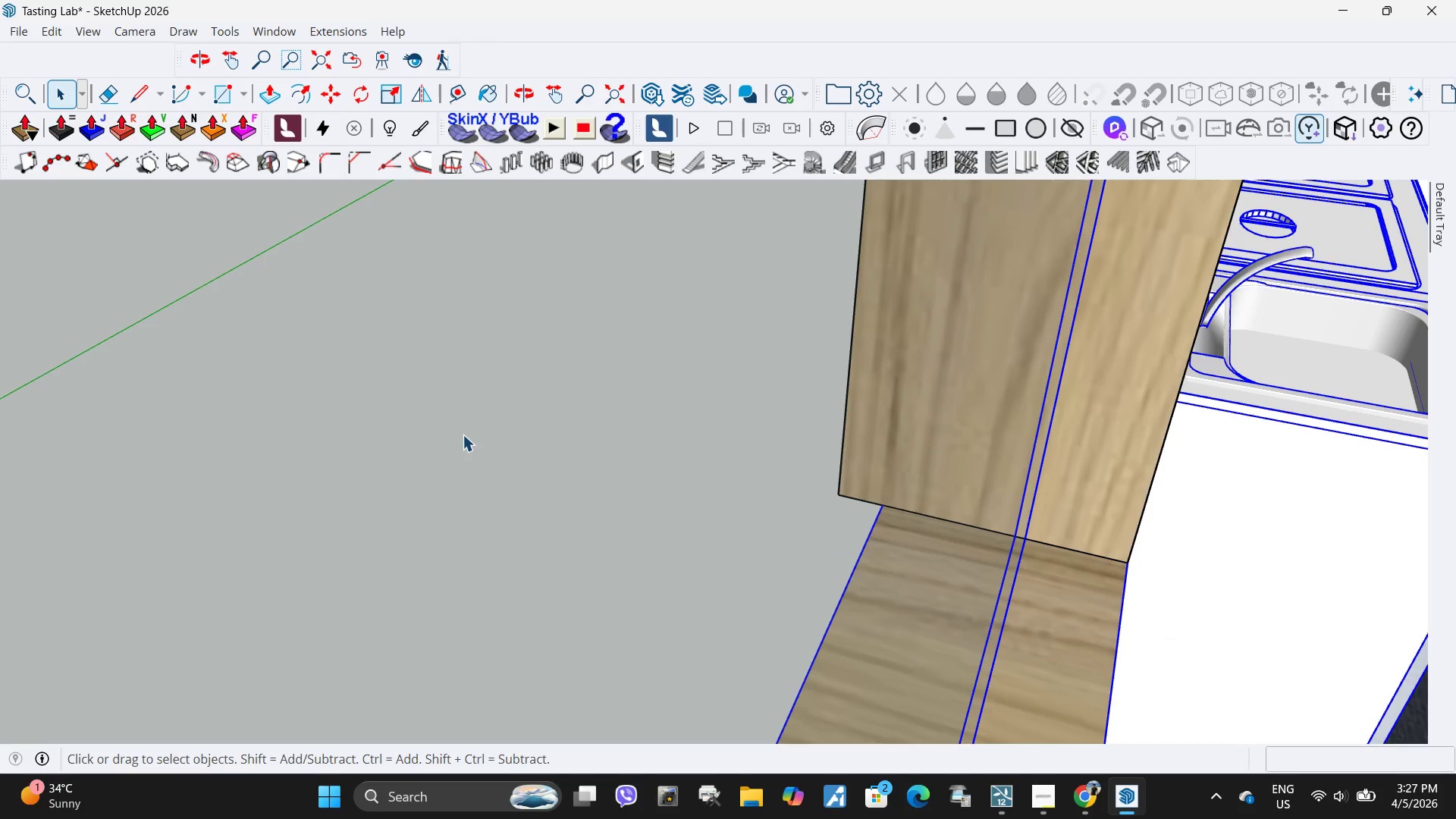 
double_click([463, 435])
 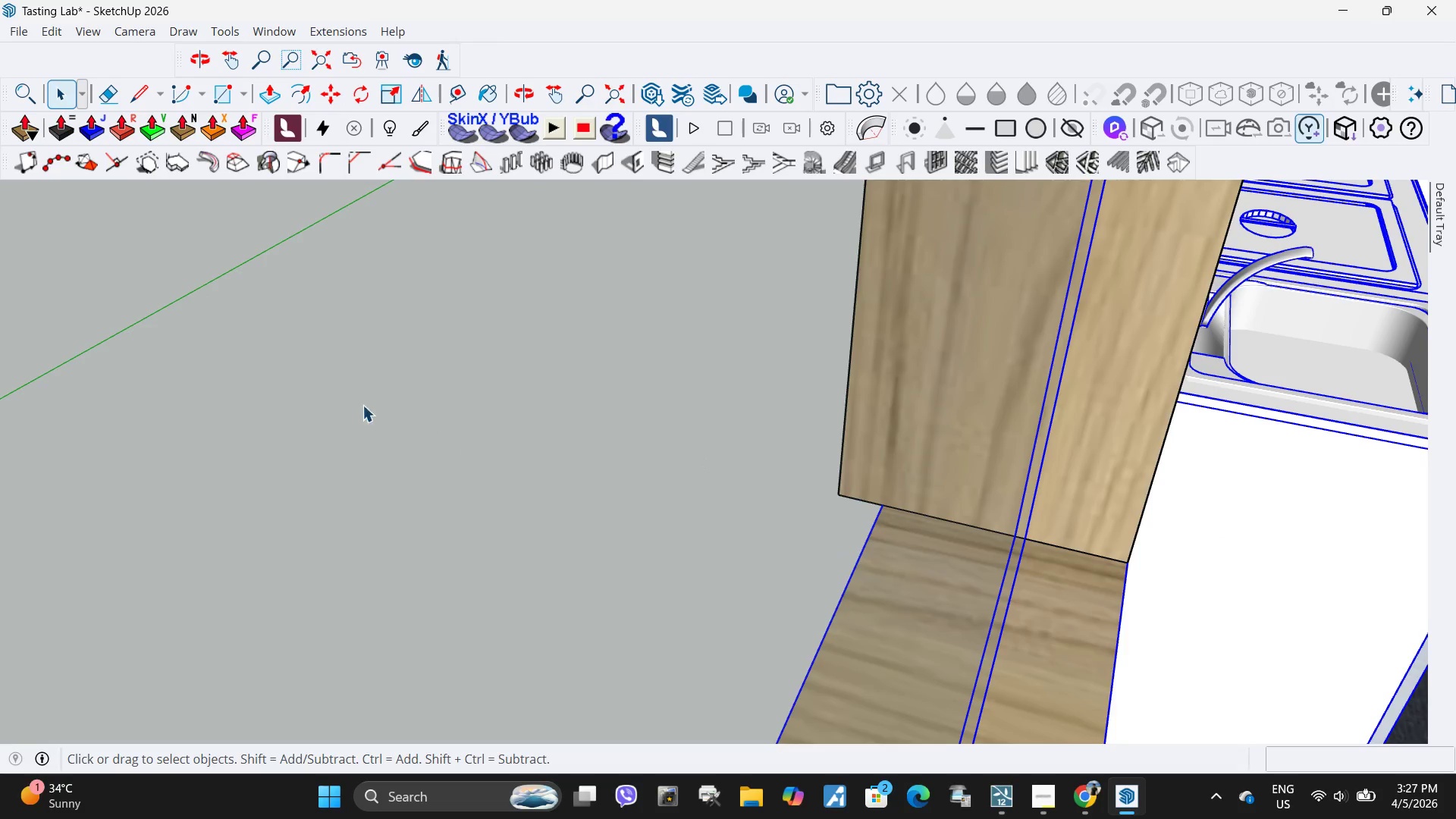 
key(H)
 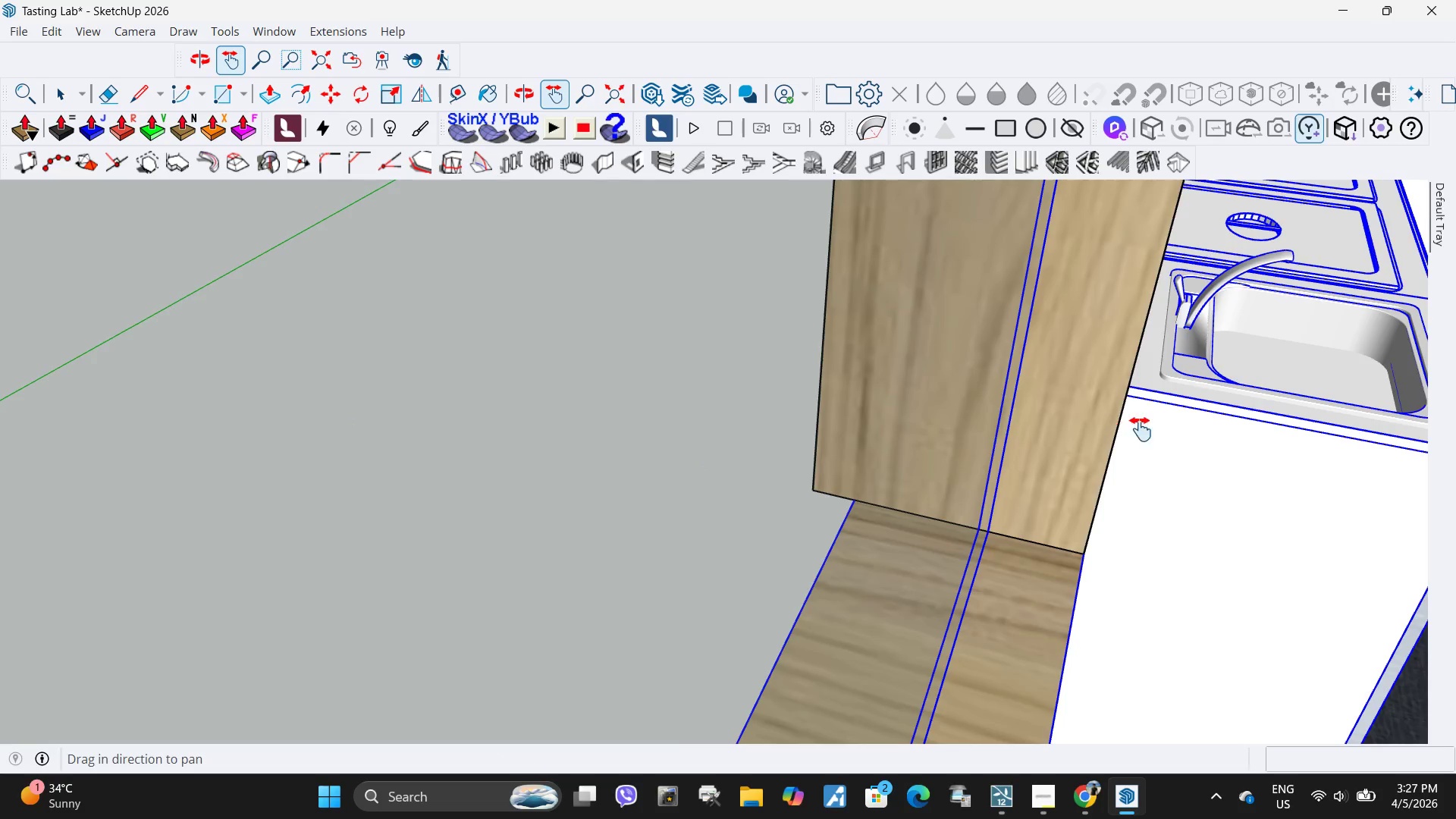 
scroll: coordinate [344, 406], scroll_direction: down, amount: 14.0
 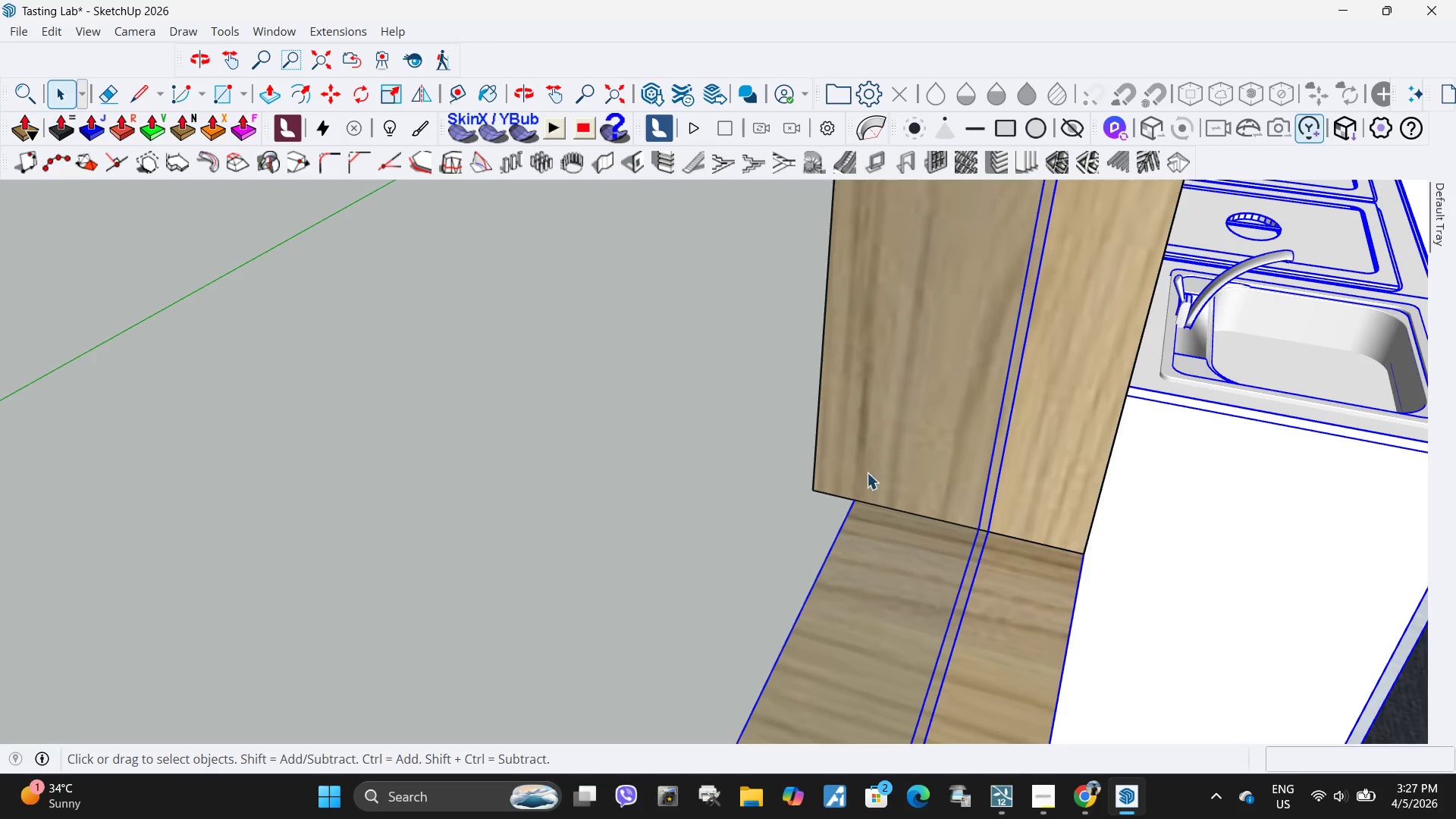 
left_click_drag(start_coordinate=[1141, 429], to_coordinate=[136, 394])
 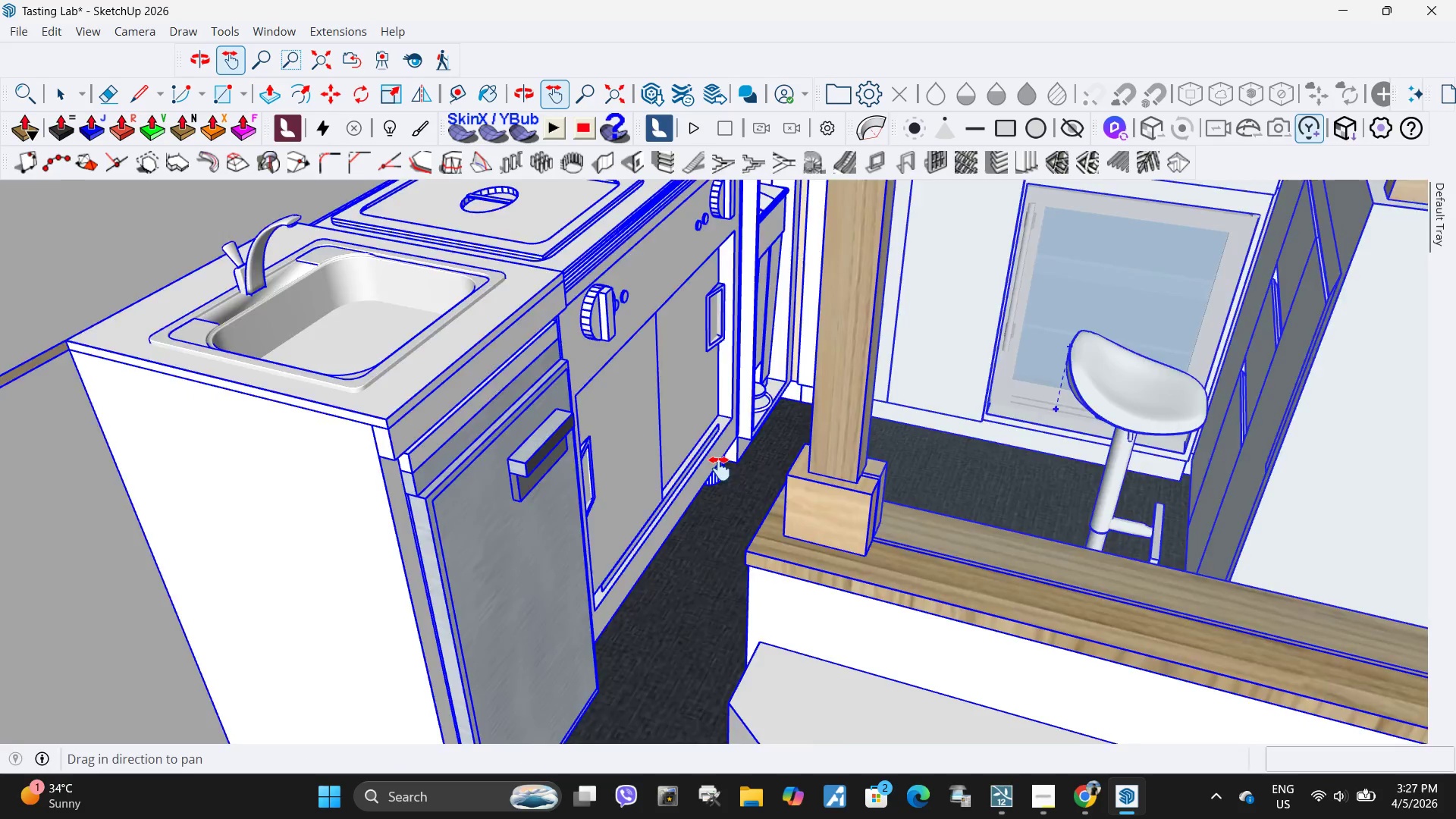 
key(Space)
 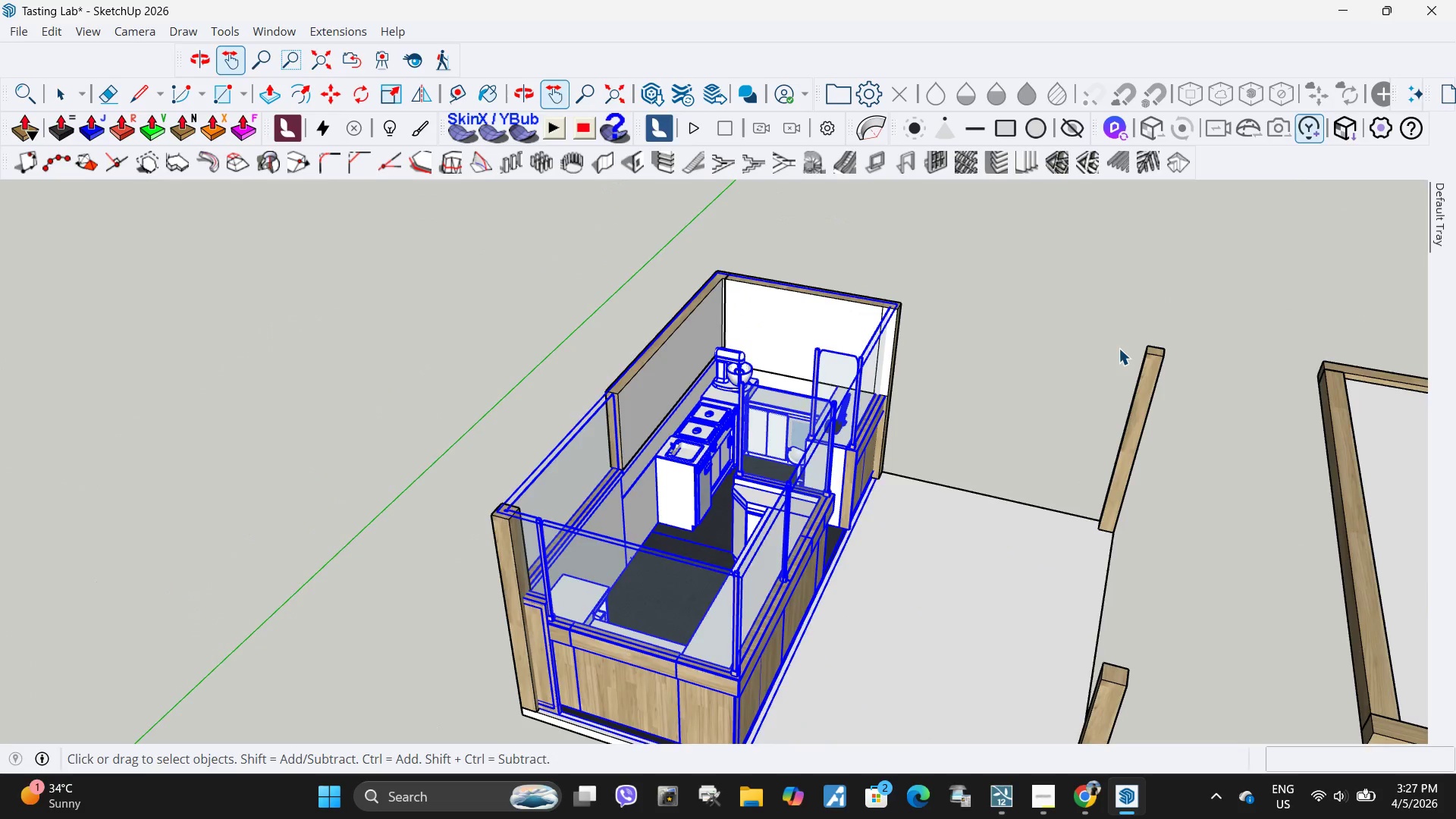 
left_click([1119, 348])
 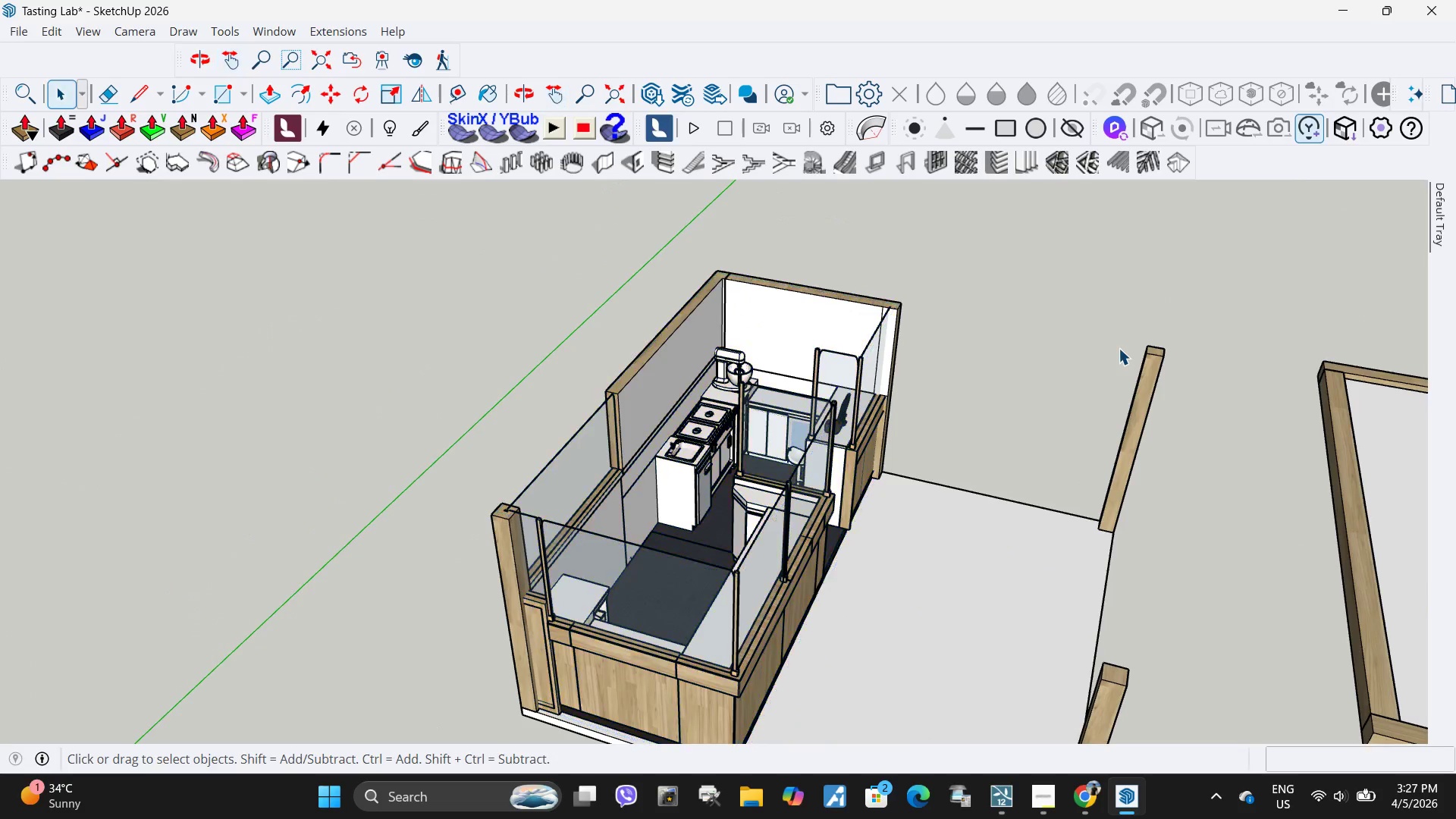 
key(Escape)
 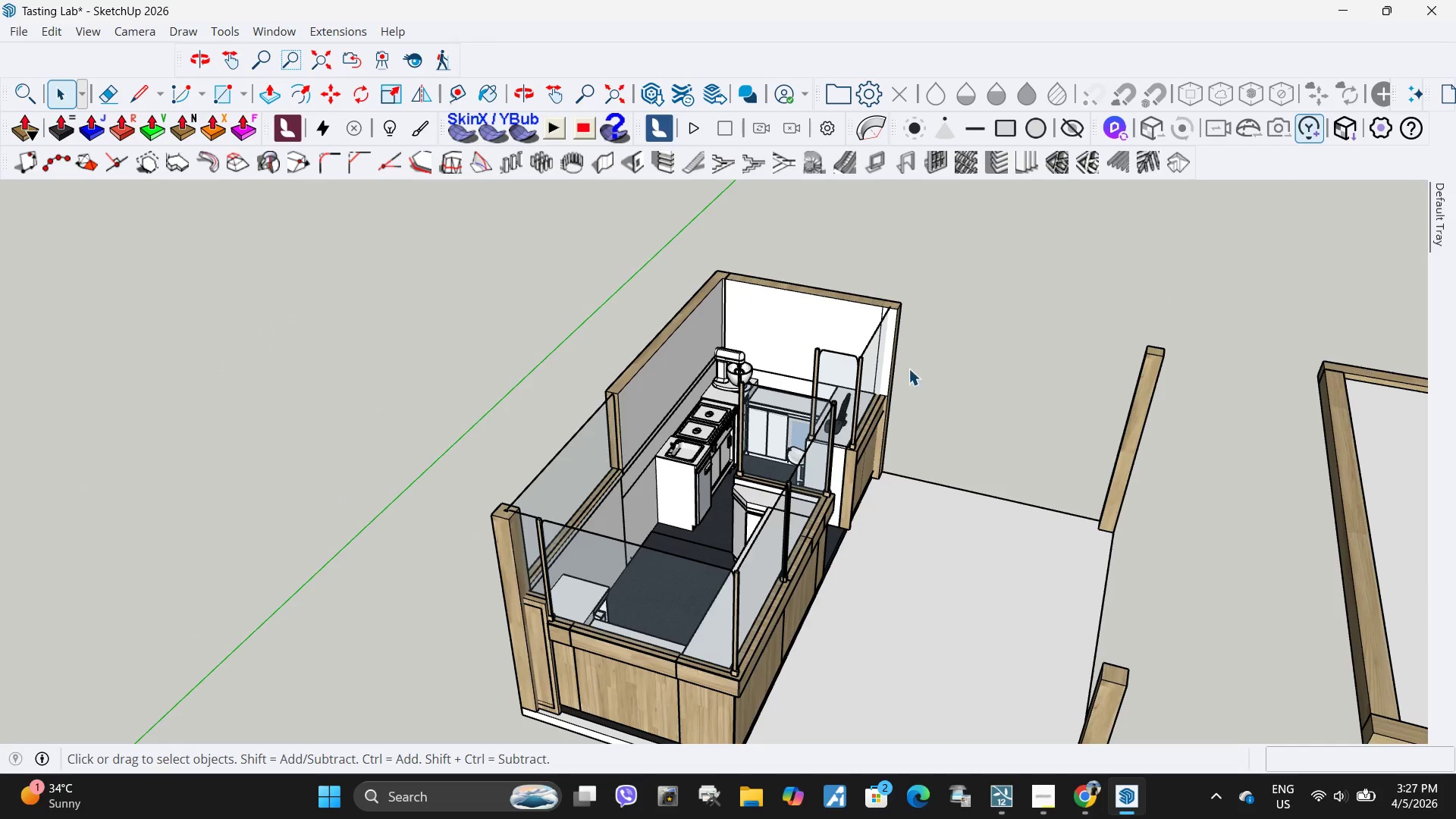 
scroll: coordinate [714, 460], scroll_direction: down, amount: 20.0
 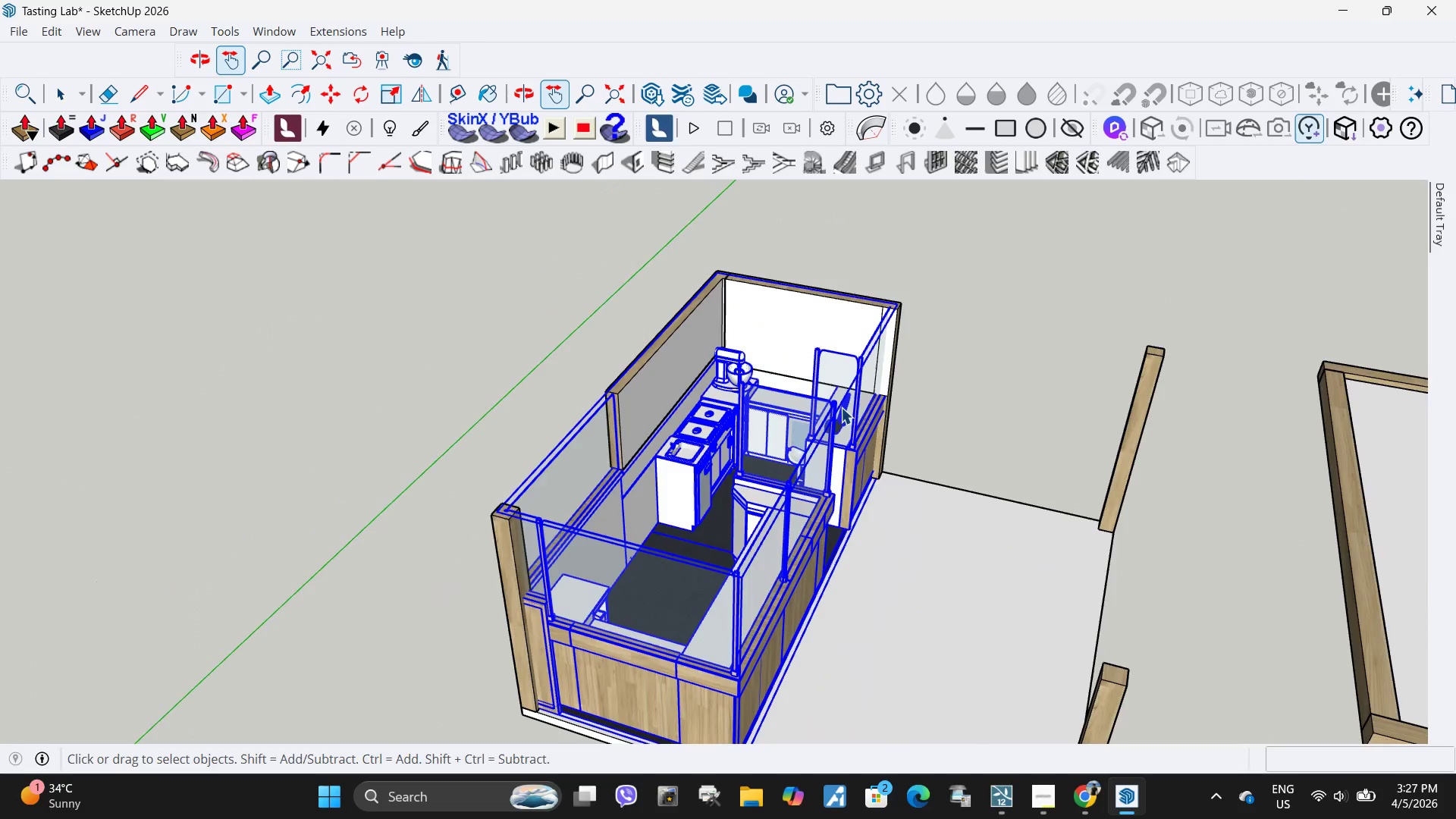 
scroll: coordinate [893, 370], scroll_direction: up, amount: 5.0
 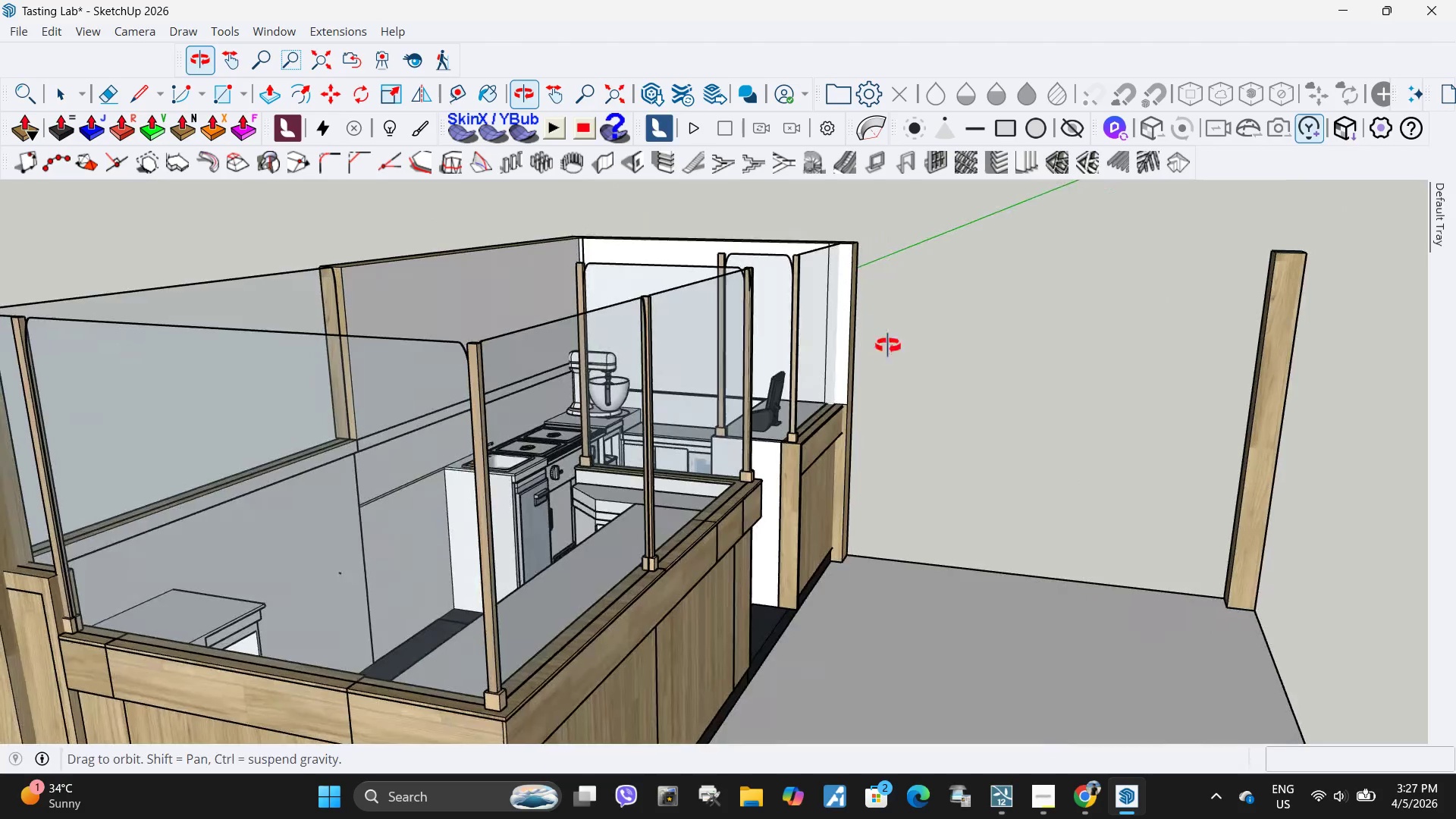 
scroll: coordinate [908, 347], scroll_direction: down, amount: 4.0
 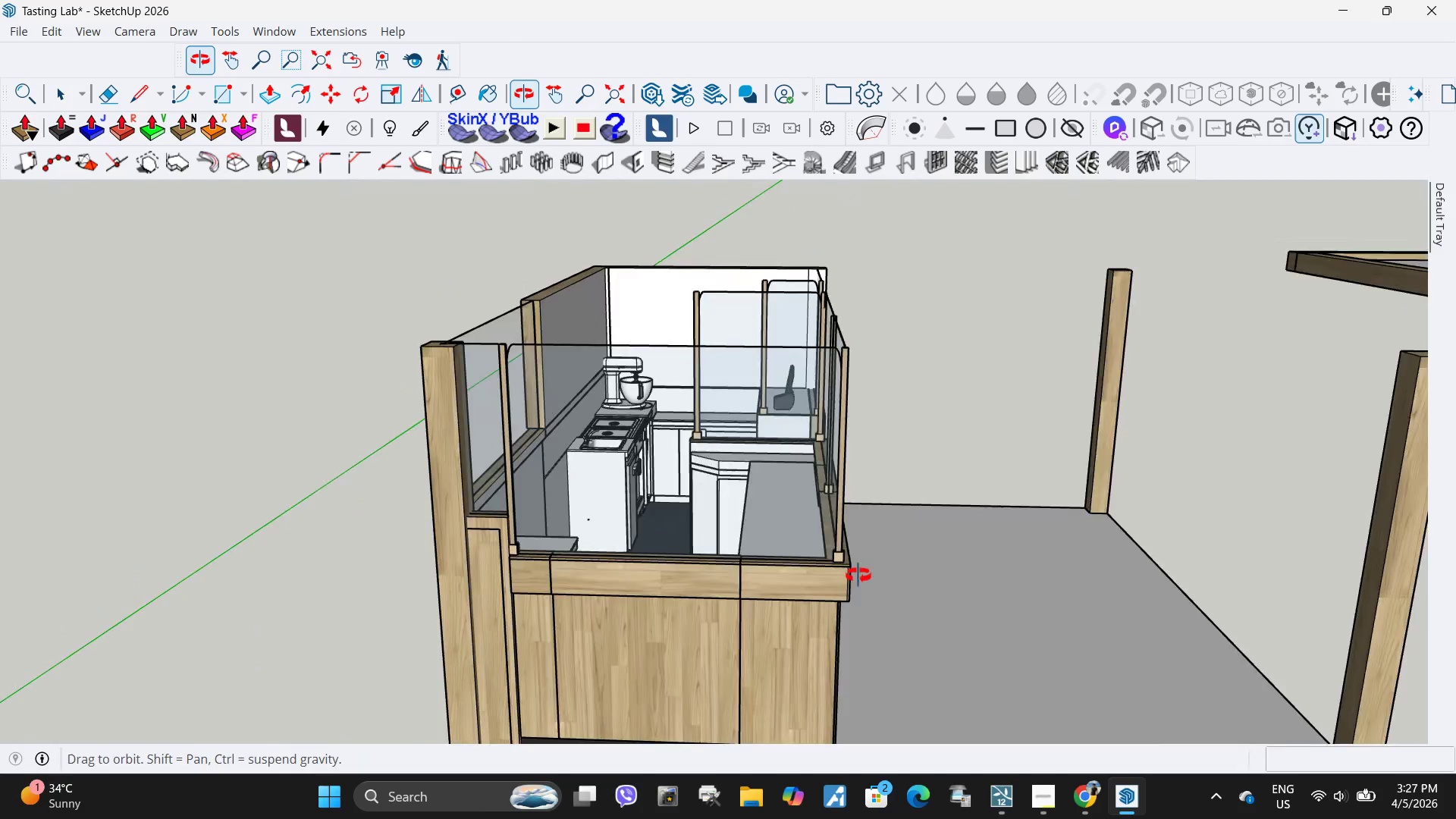 
scroll: coordinate [655, 364], scroll_direction: up, amount: 15.0
 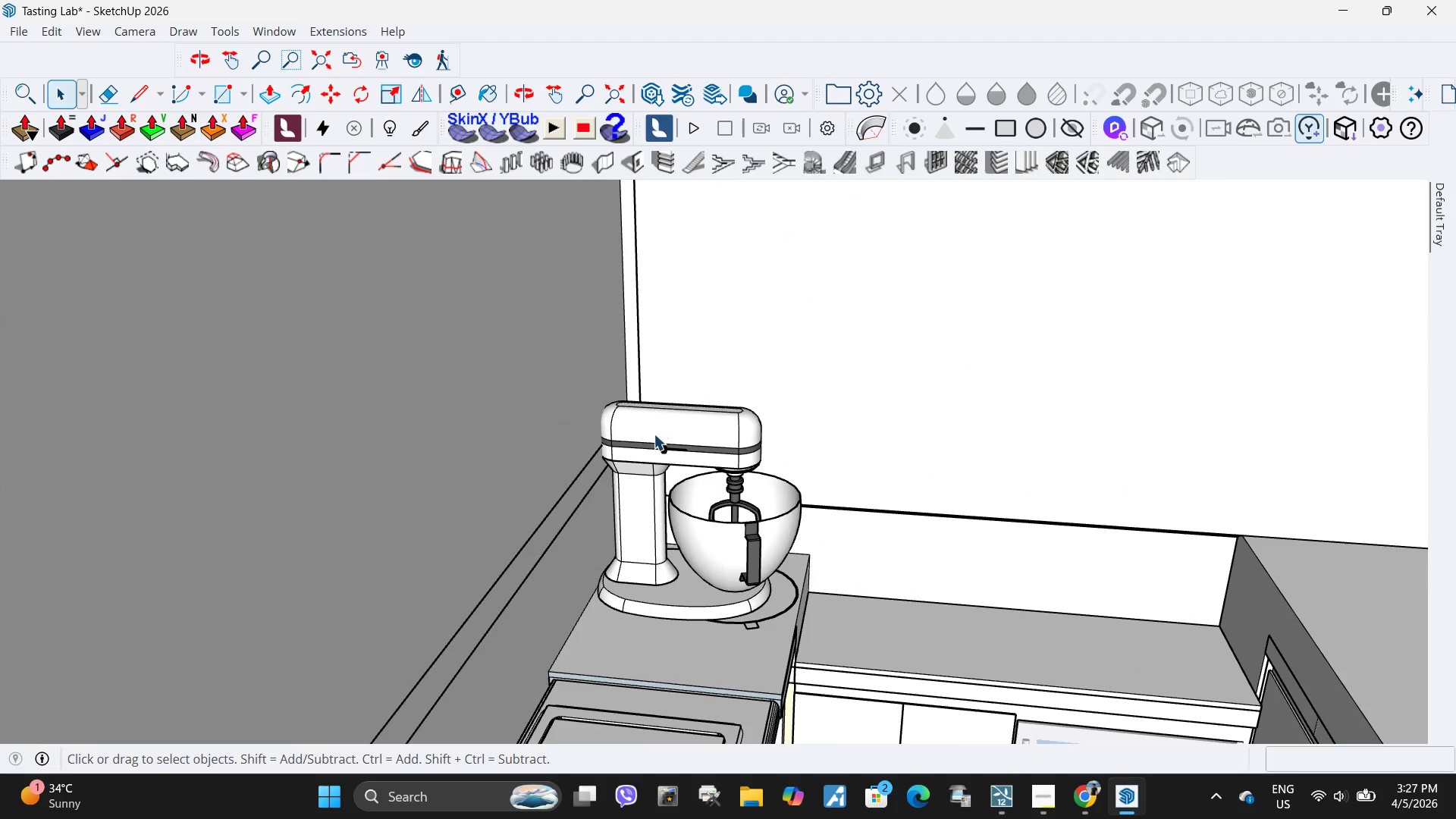 
left_click([651, 438])
 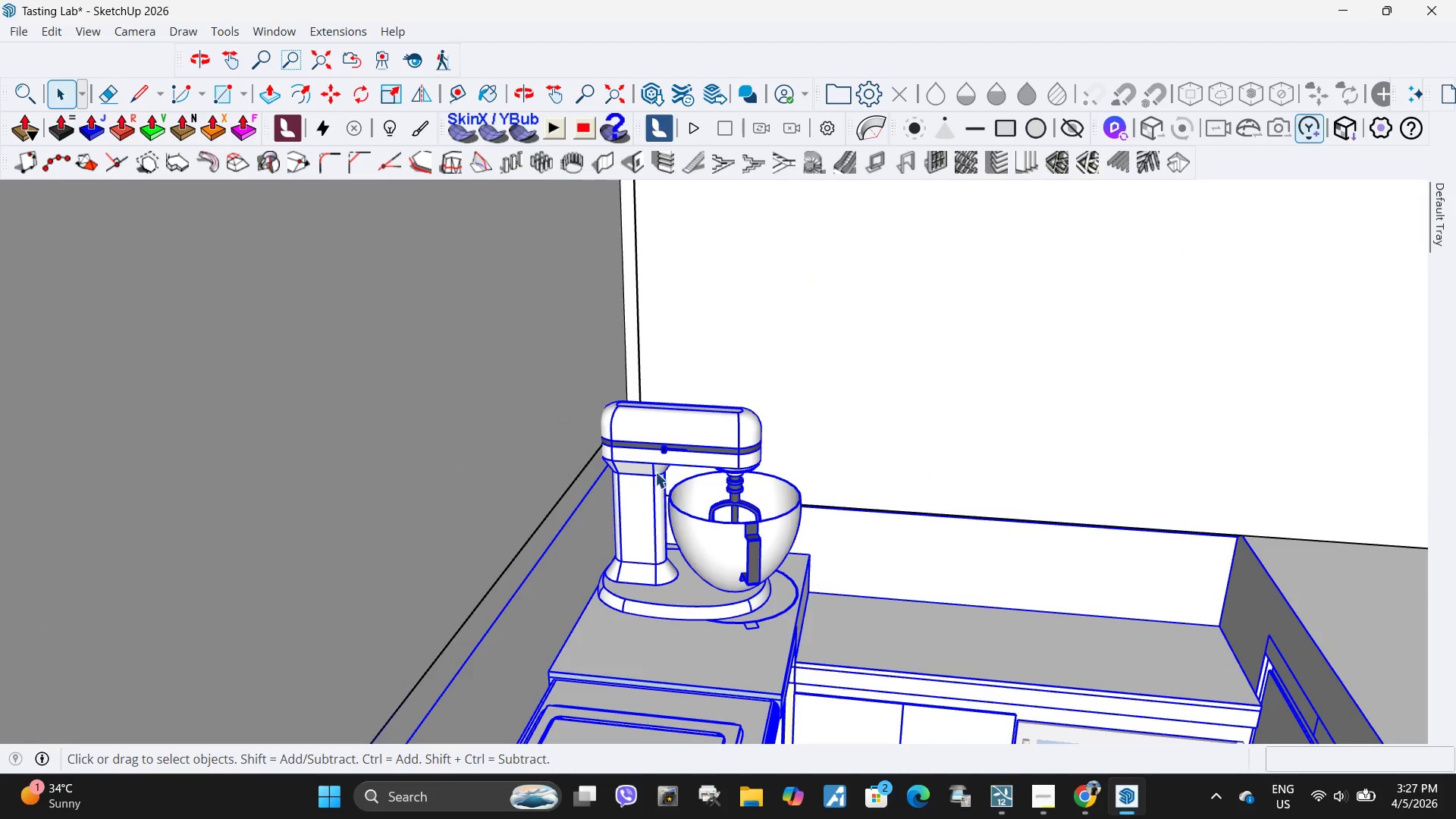 
double_click([651, 472])
 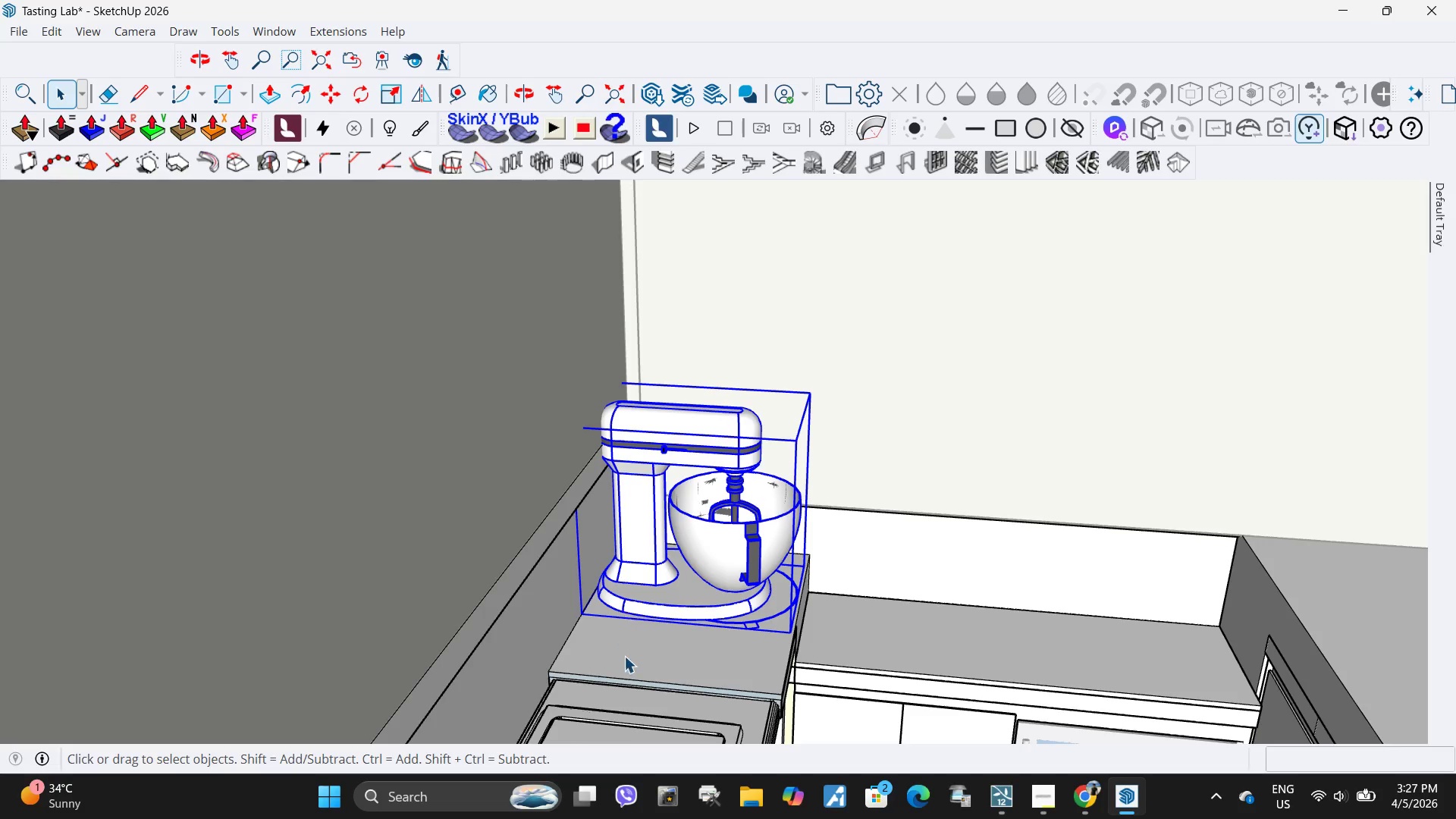 
key(M)
 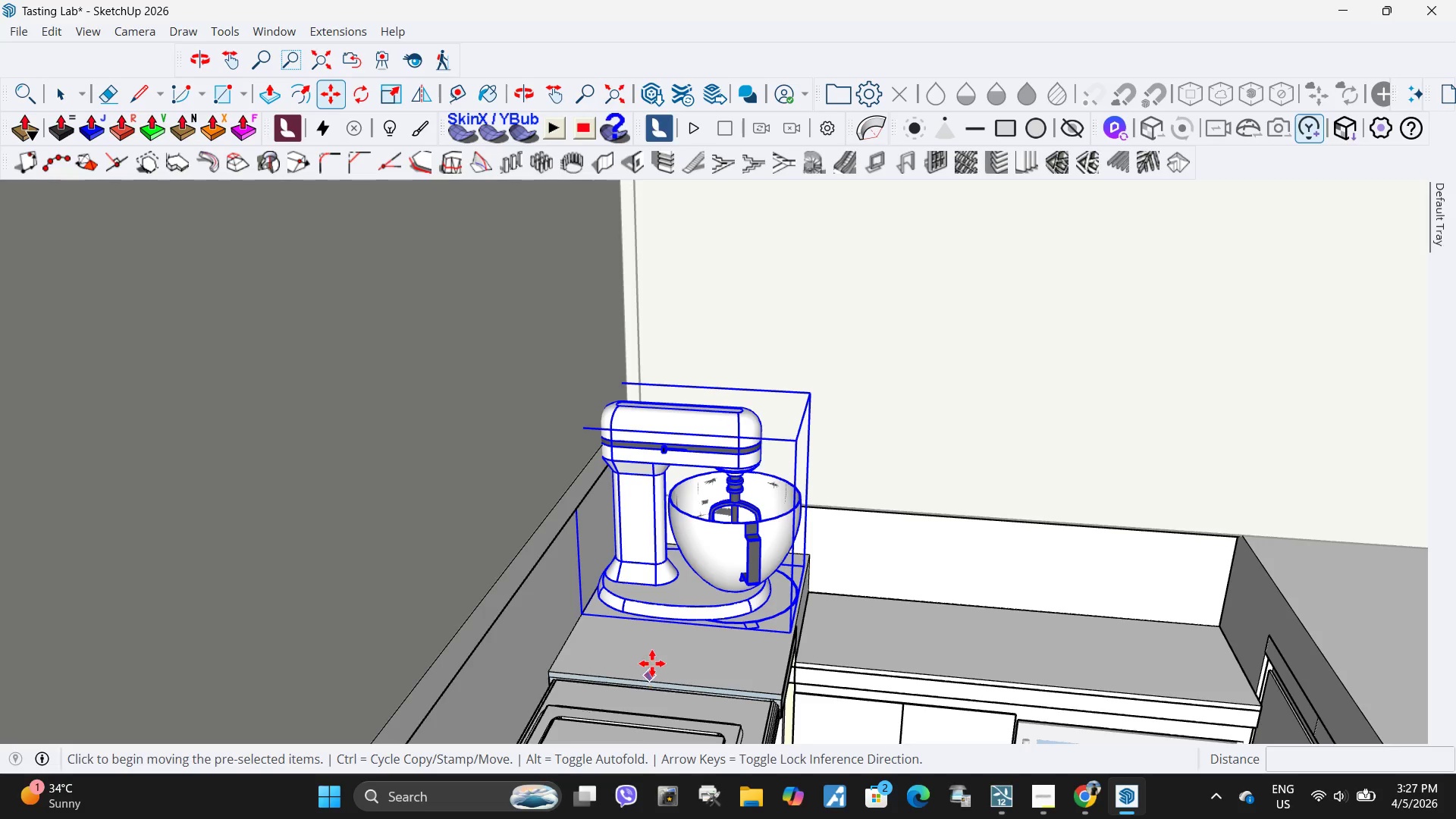 
left_click([652, 664])
 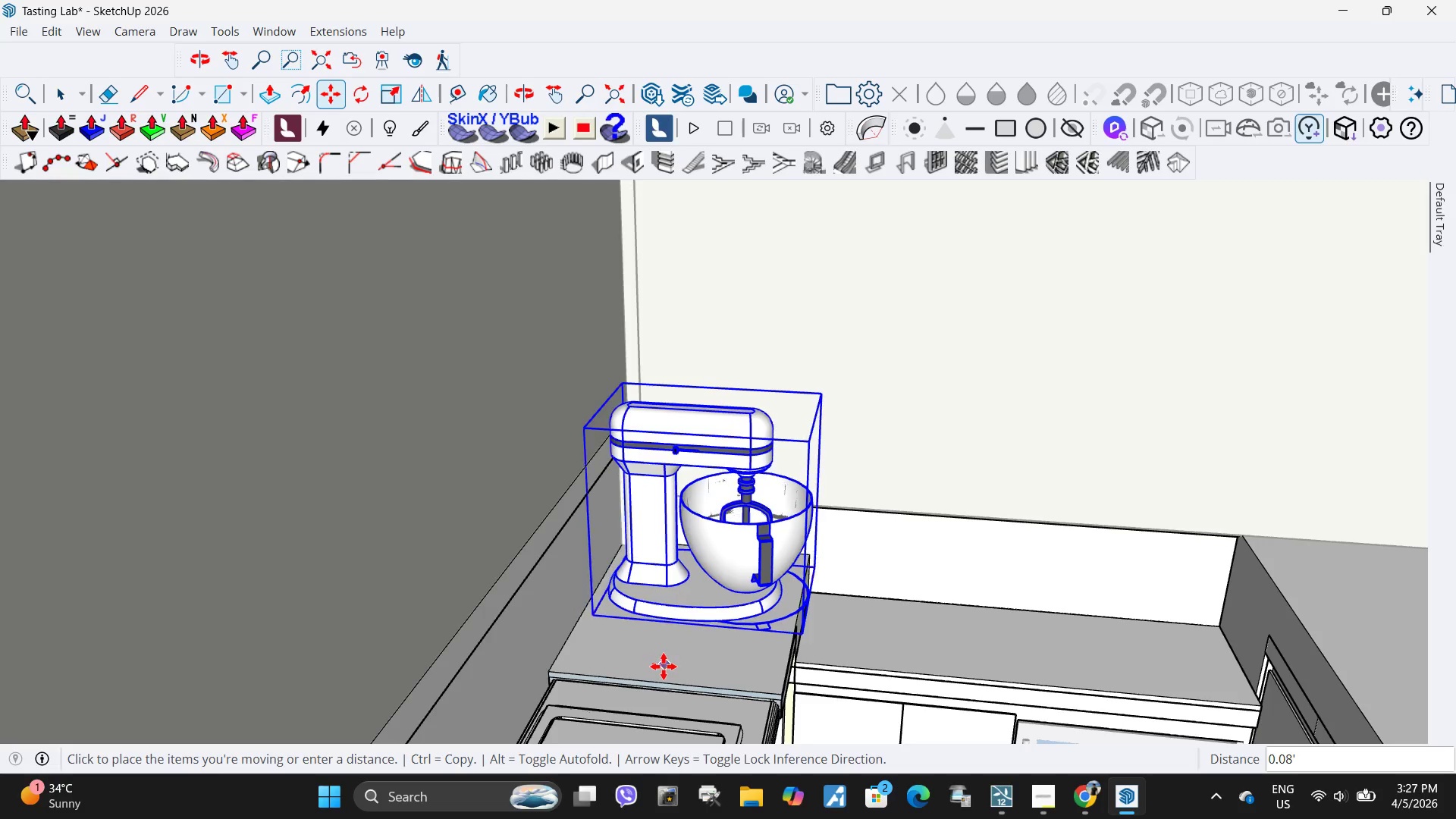 
left_click([664, 667])
 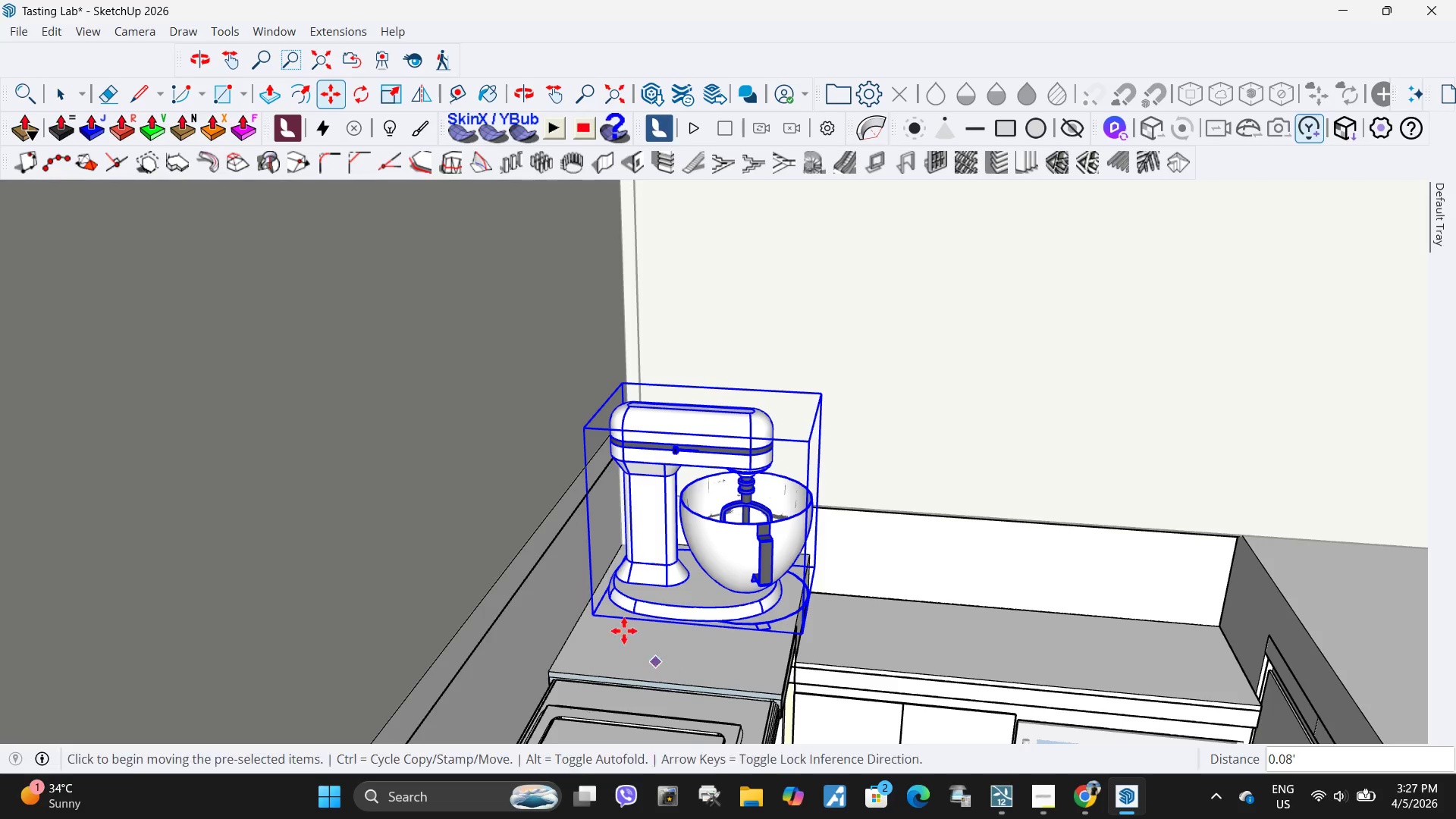 
scroll: coordinate [585, 623], scroll_direction: up, amount: 9.0
 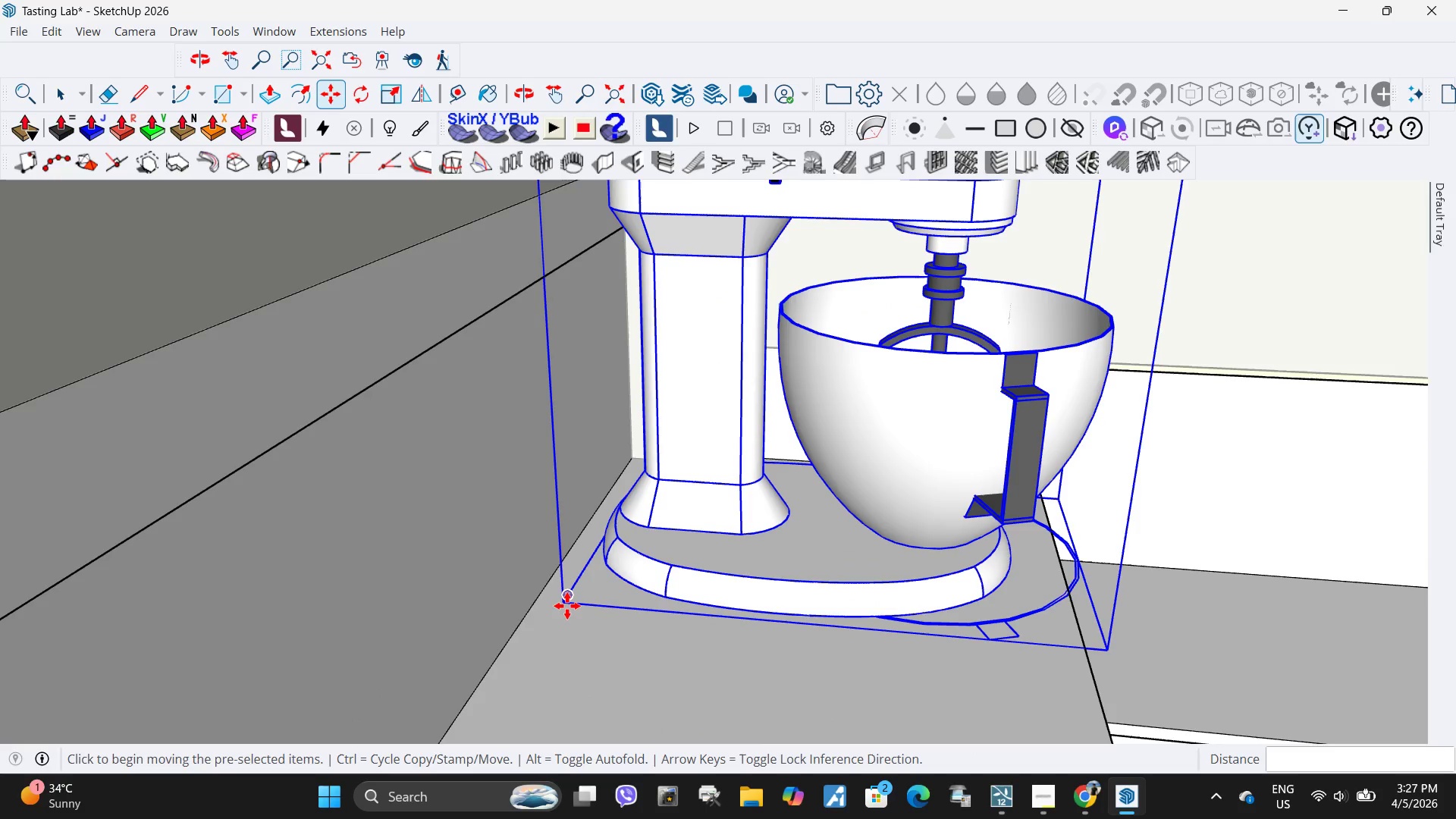 
left_click([567, 606])
 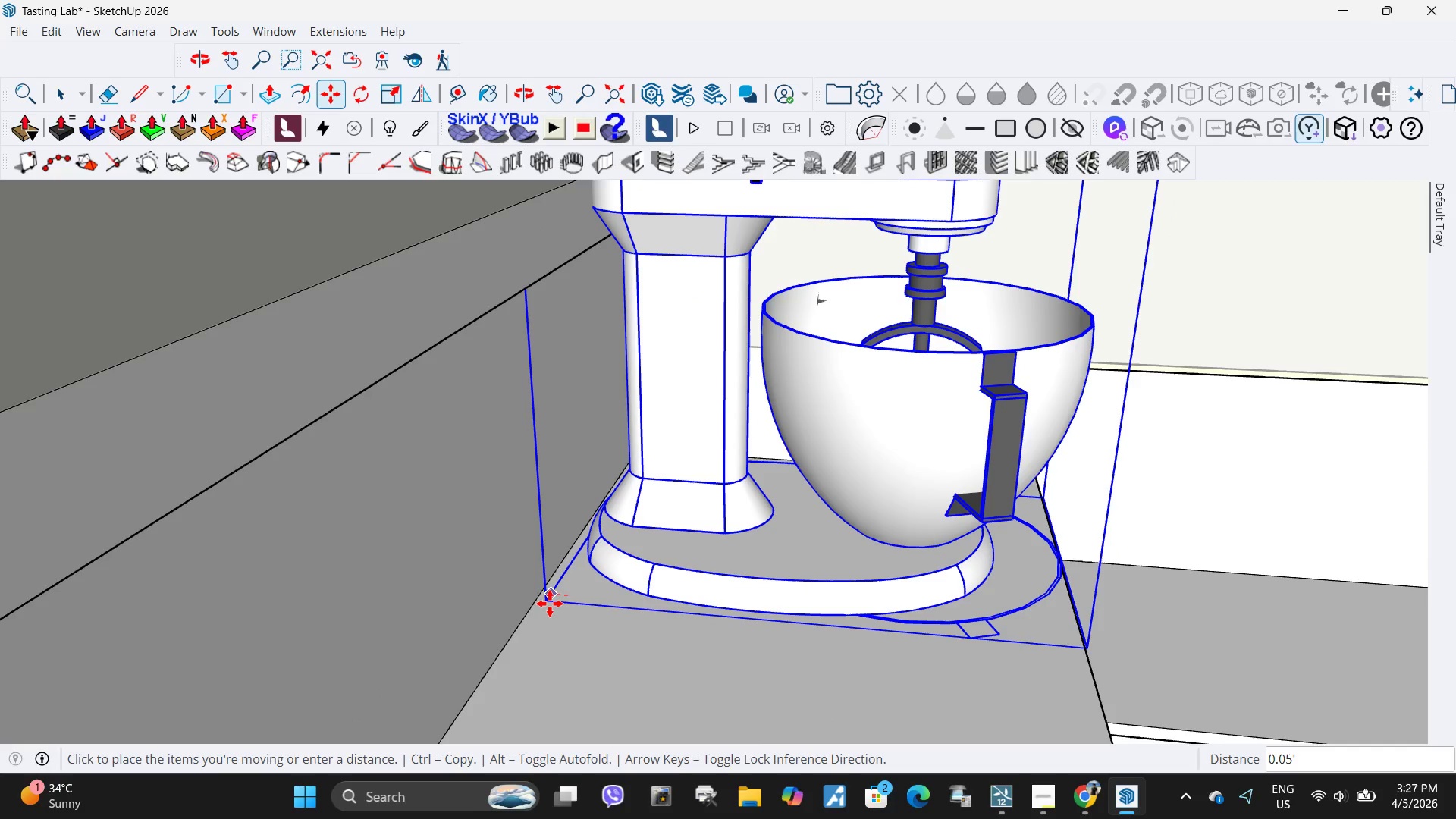 
left_click([550, 604])
 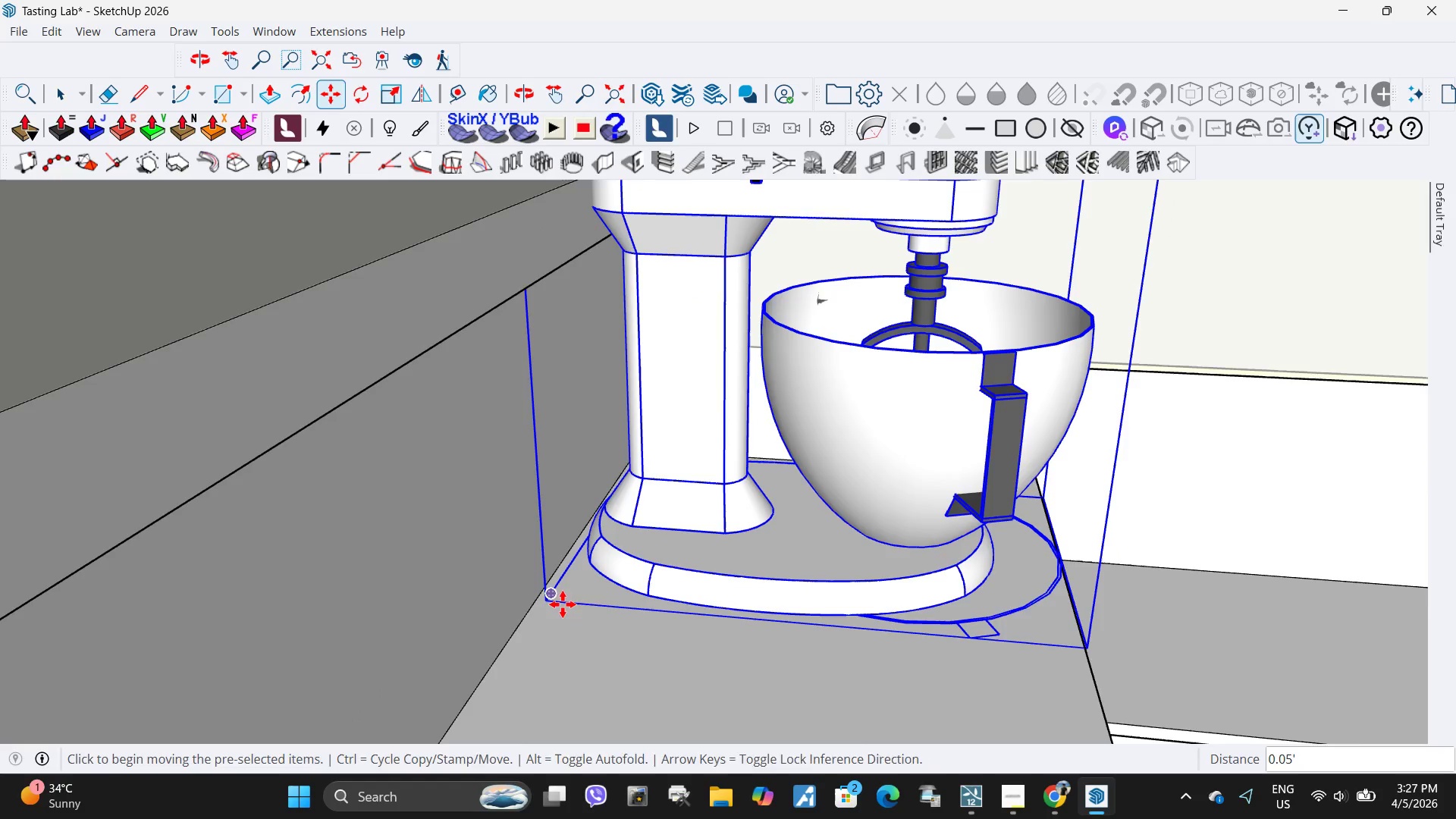 
key(Space)
 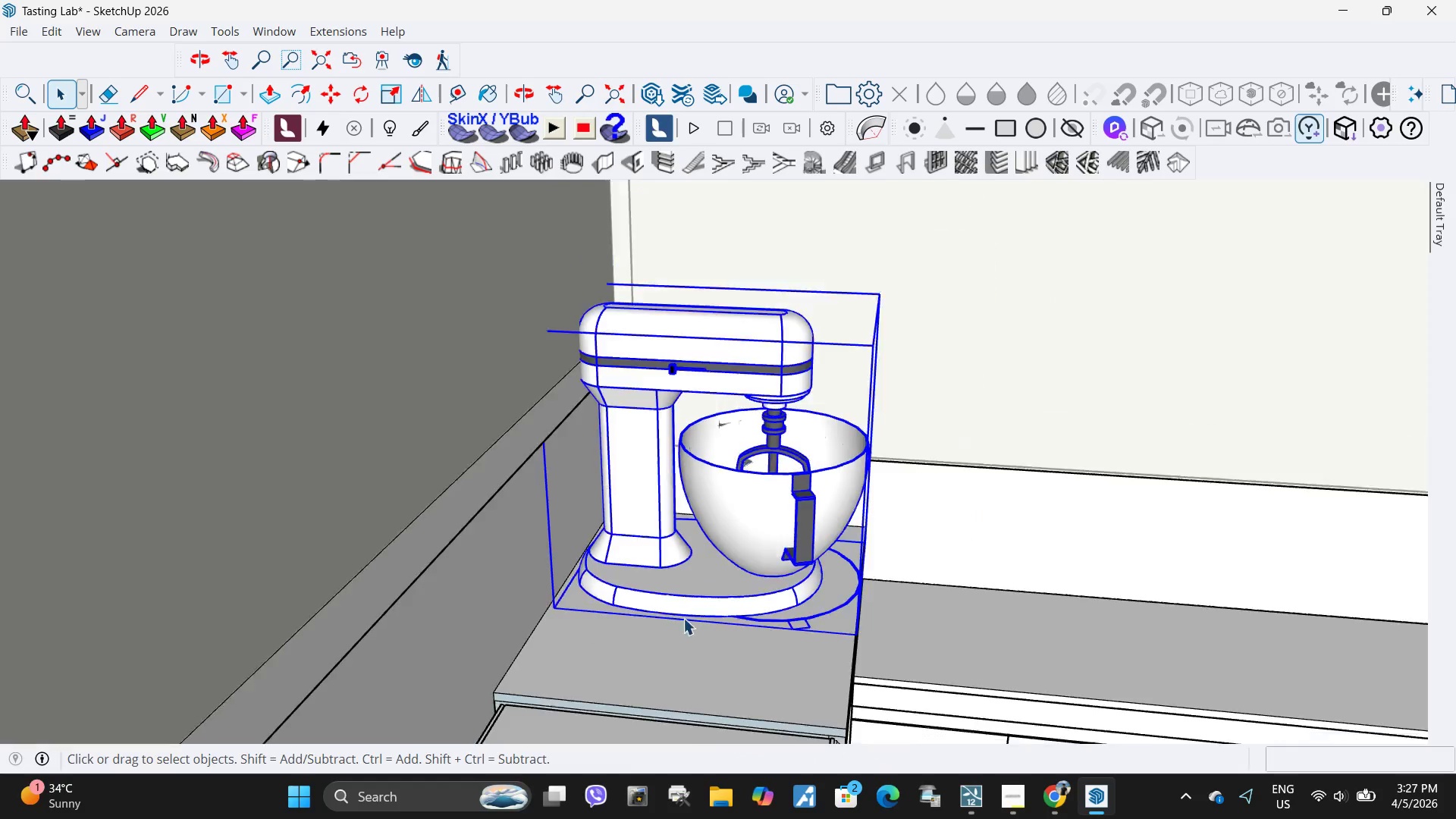 
key(Escape)
 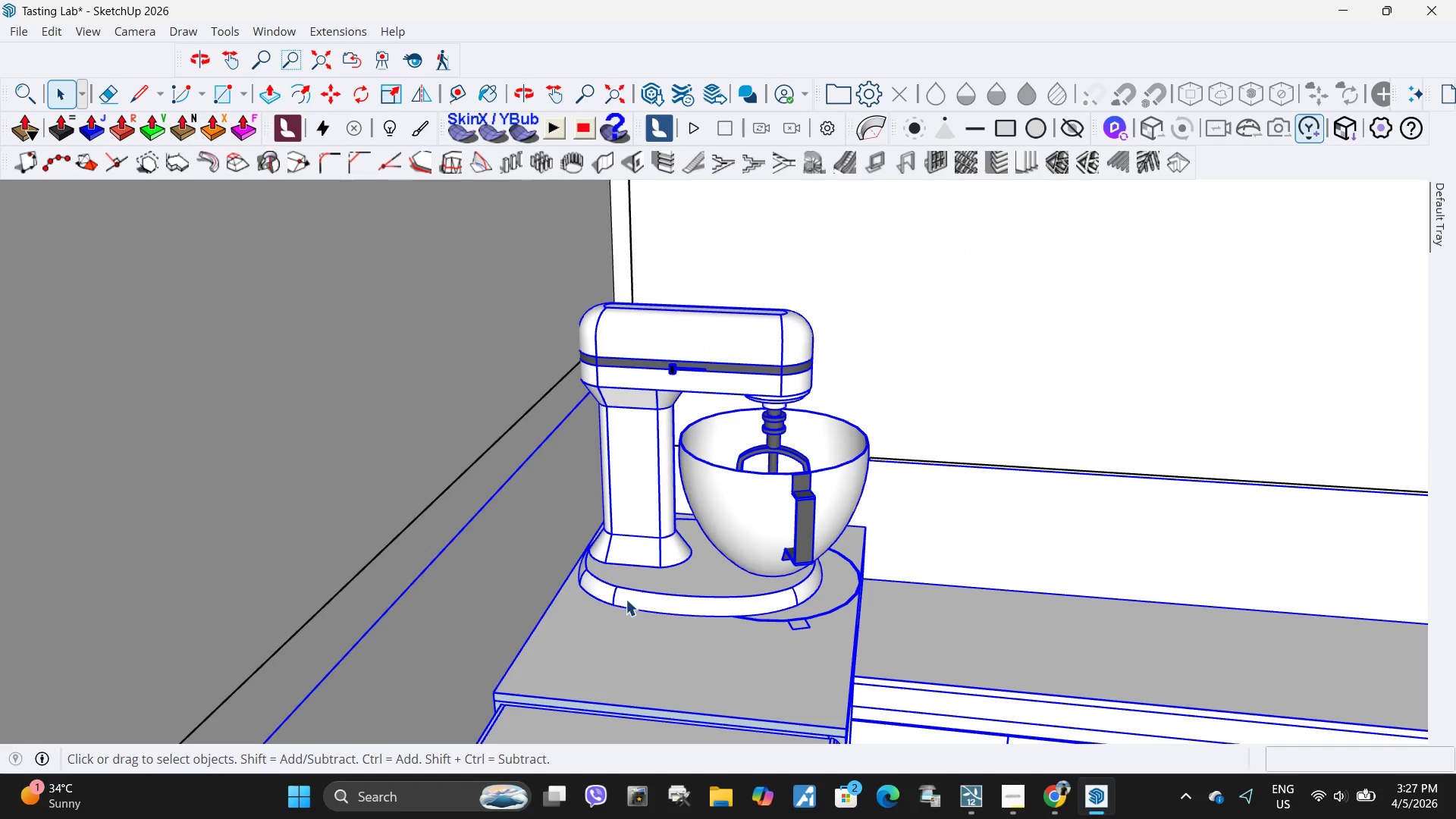 
scroll: coordinate [736, 526], scroll_direction: down, amount: 12.0
 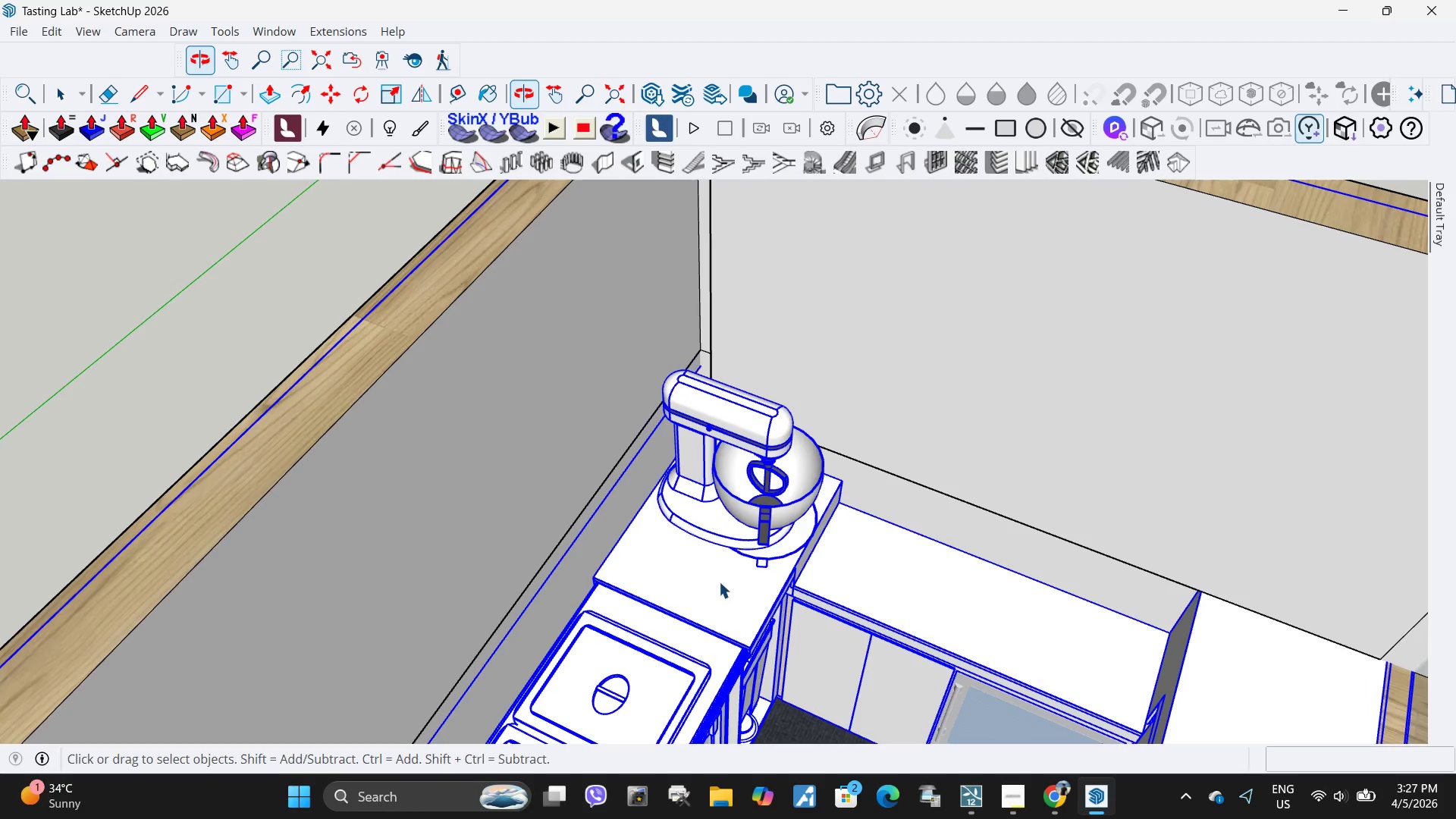 
left_click([783, 539])
 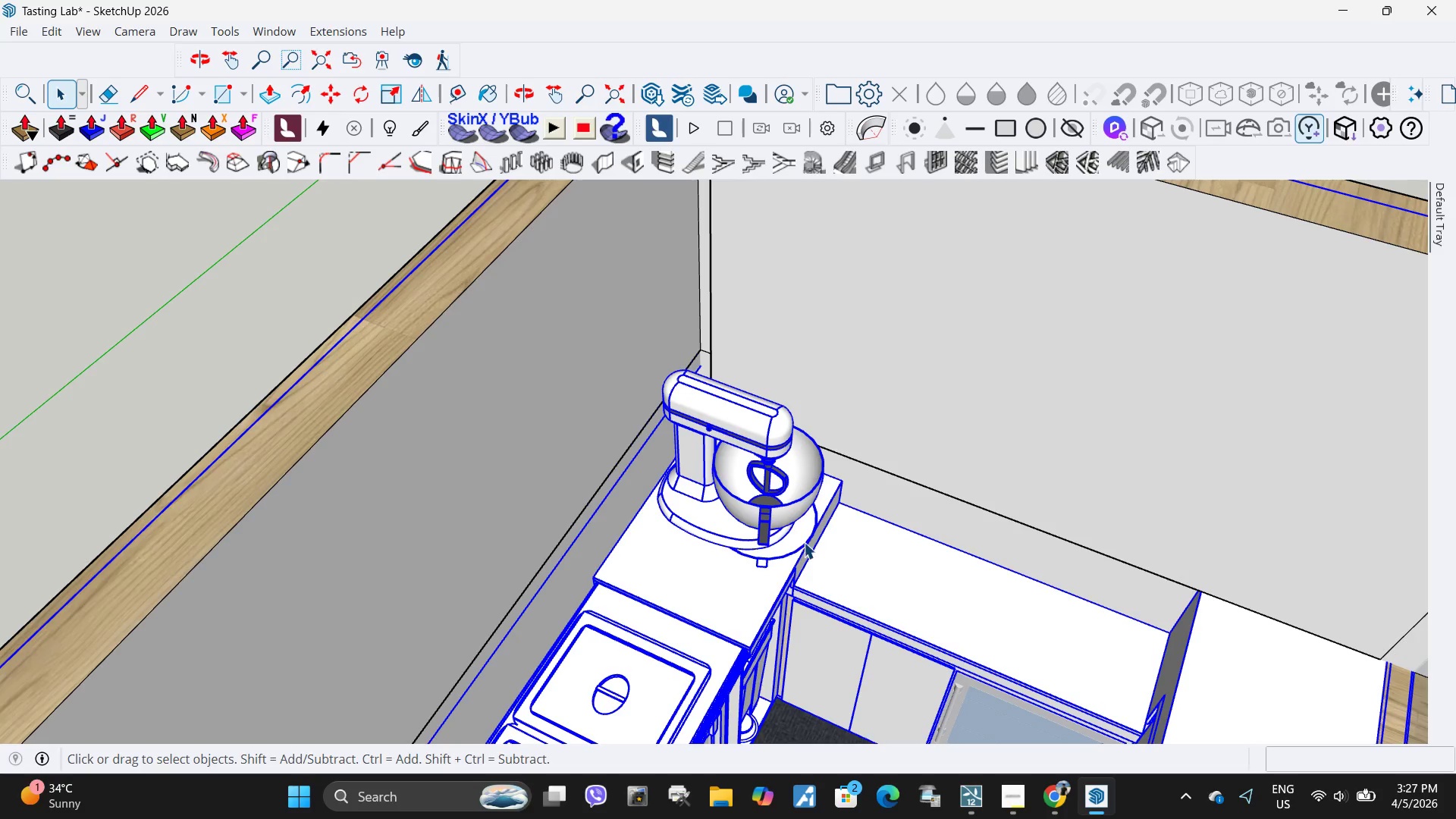 
key(Escape)
 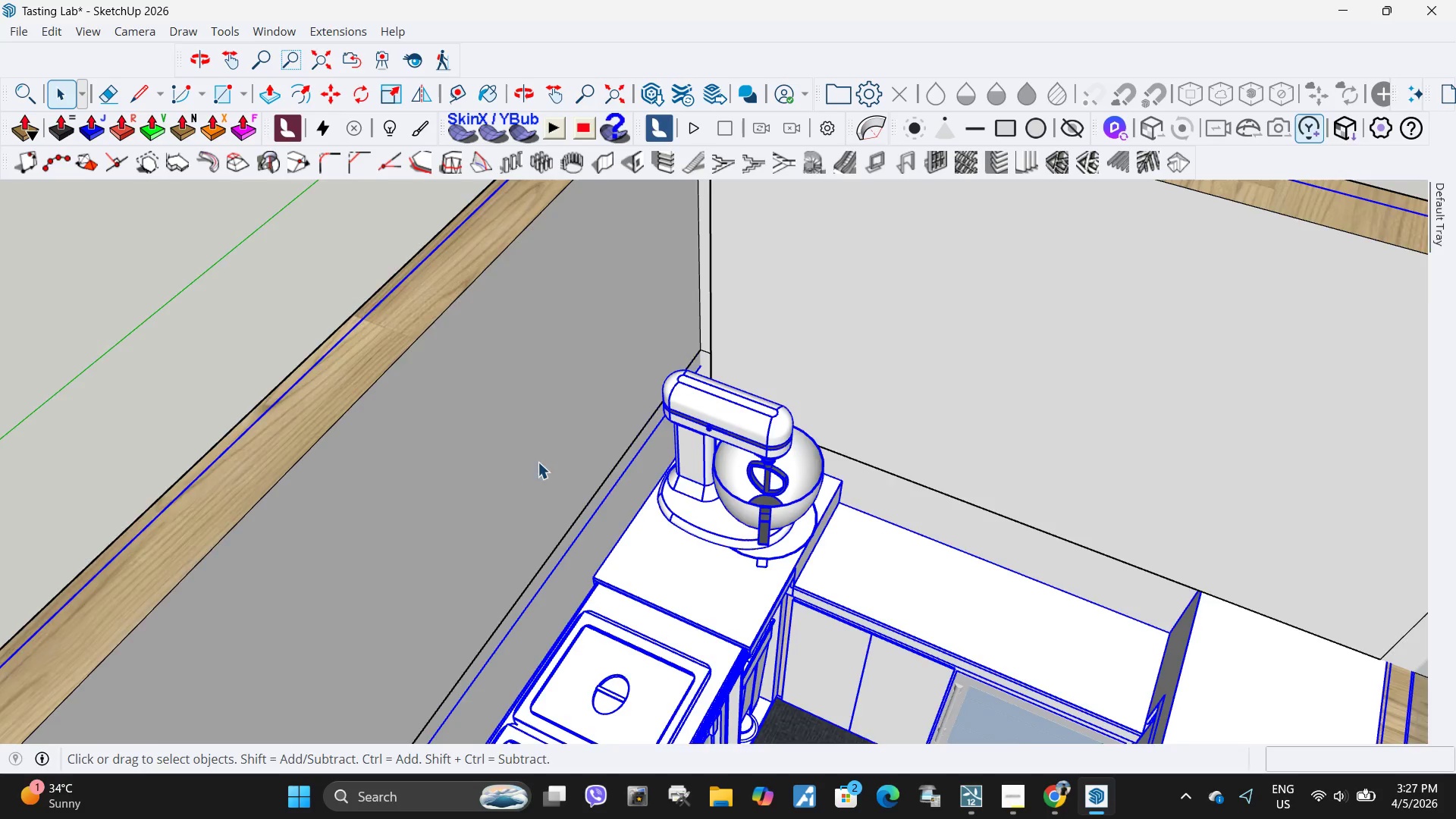 
key(Escape)
 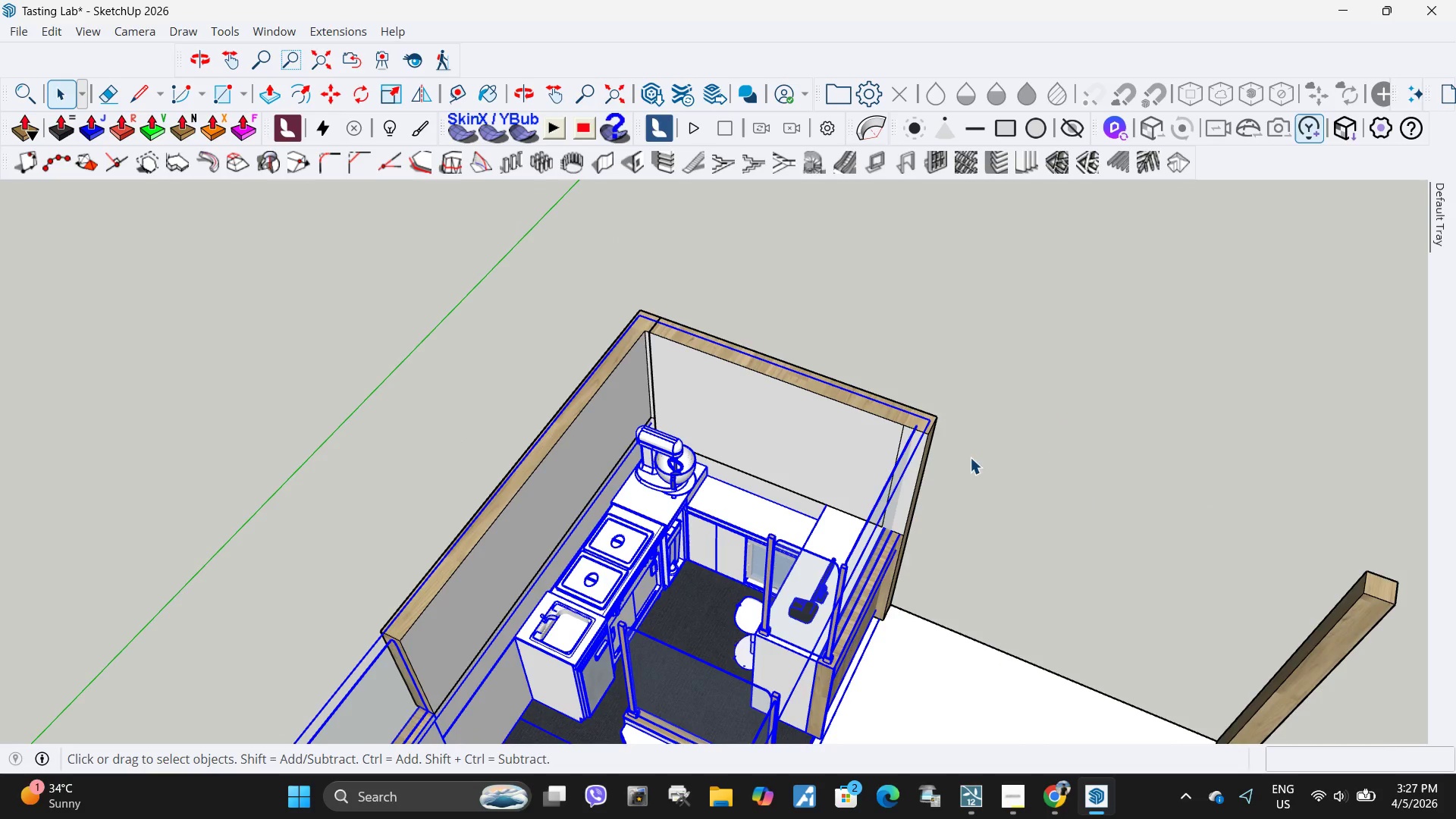 
left_click([1172, 457])
 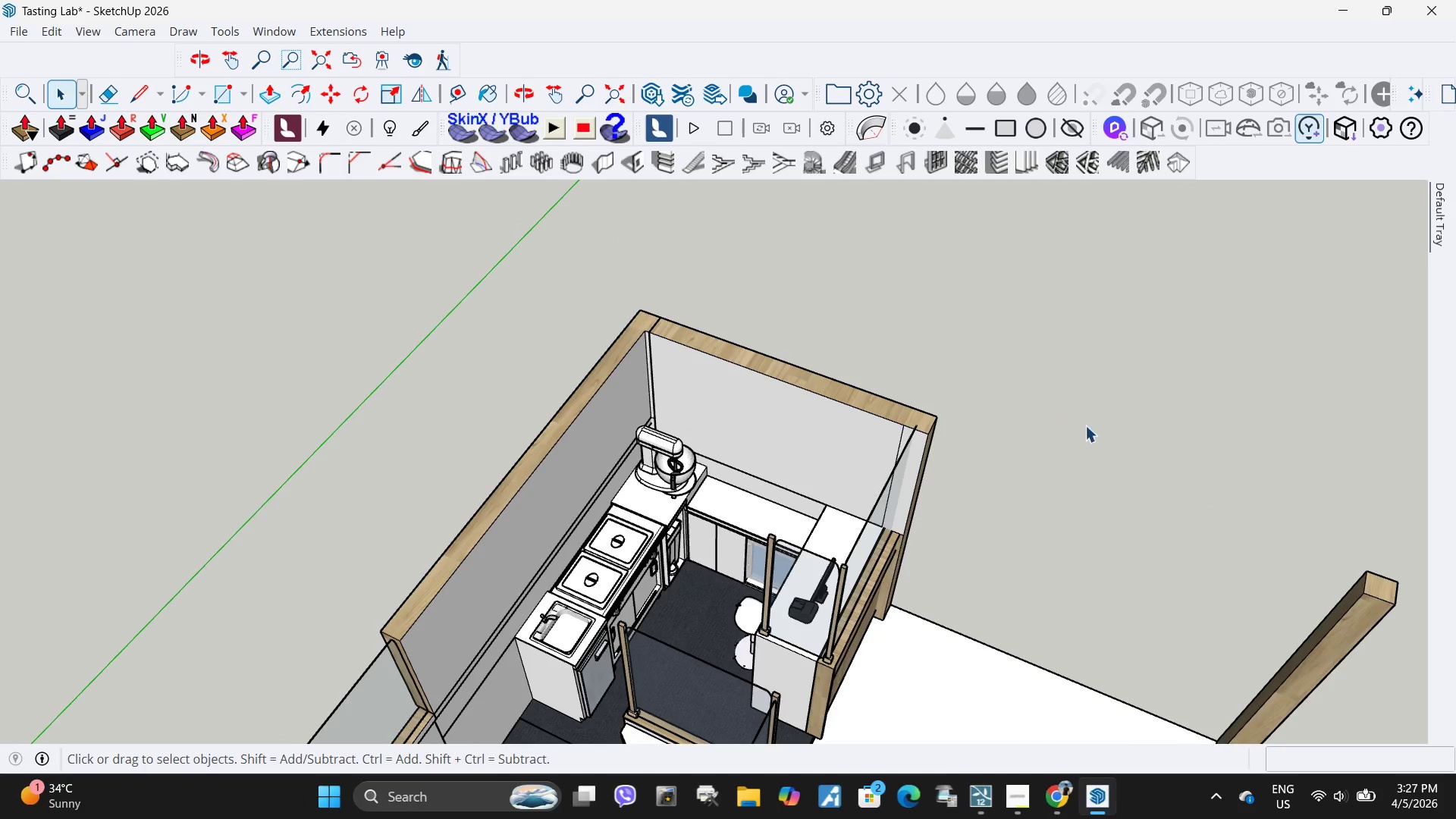 
scroll: coordinate [710, 312], scroll_direction: down, amount: 25.0
 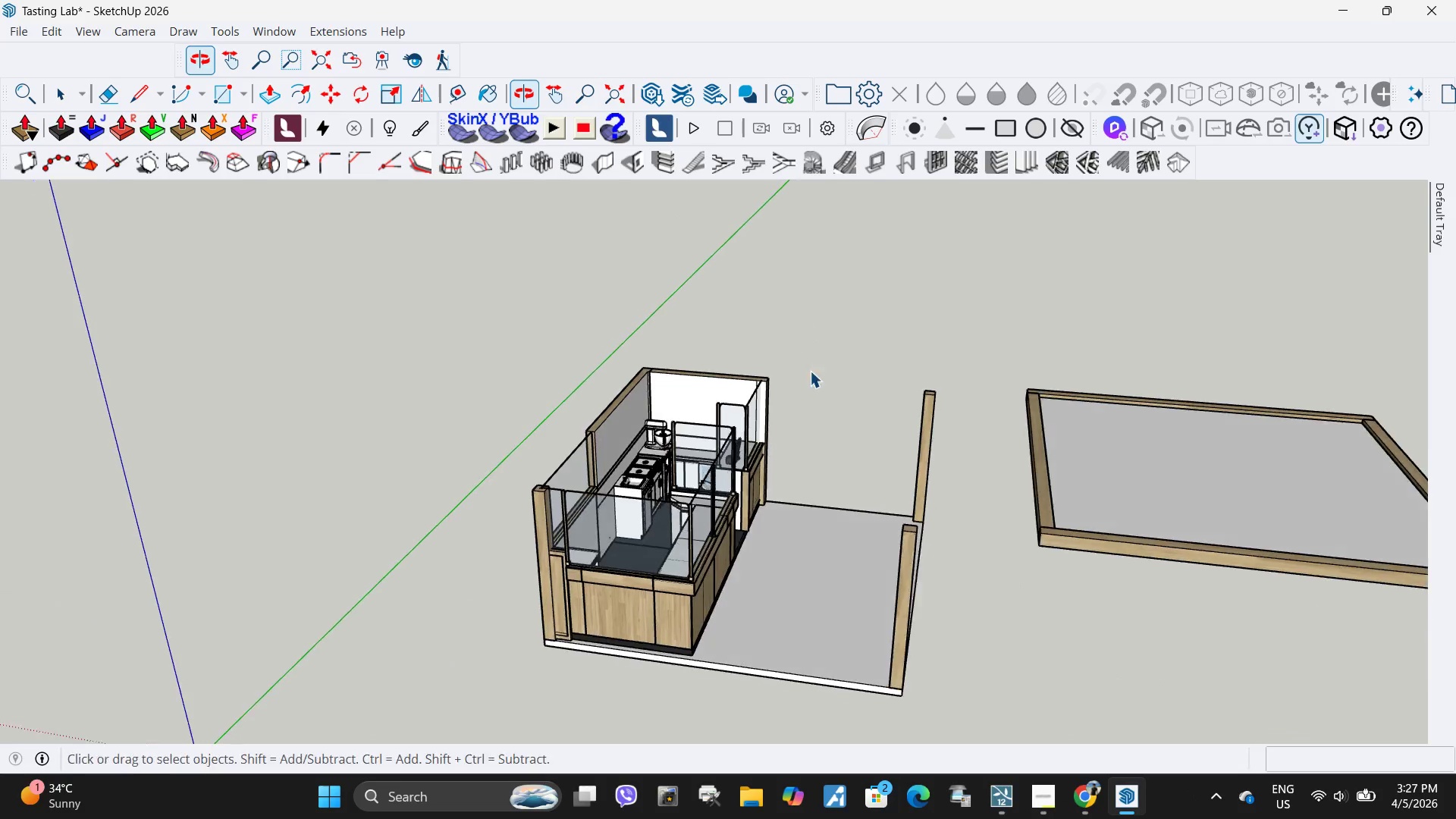 
scroll: coordinate [728, 563], scroll_direction: up, amount: 3.0
 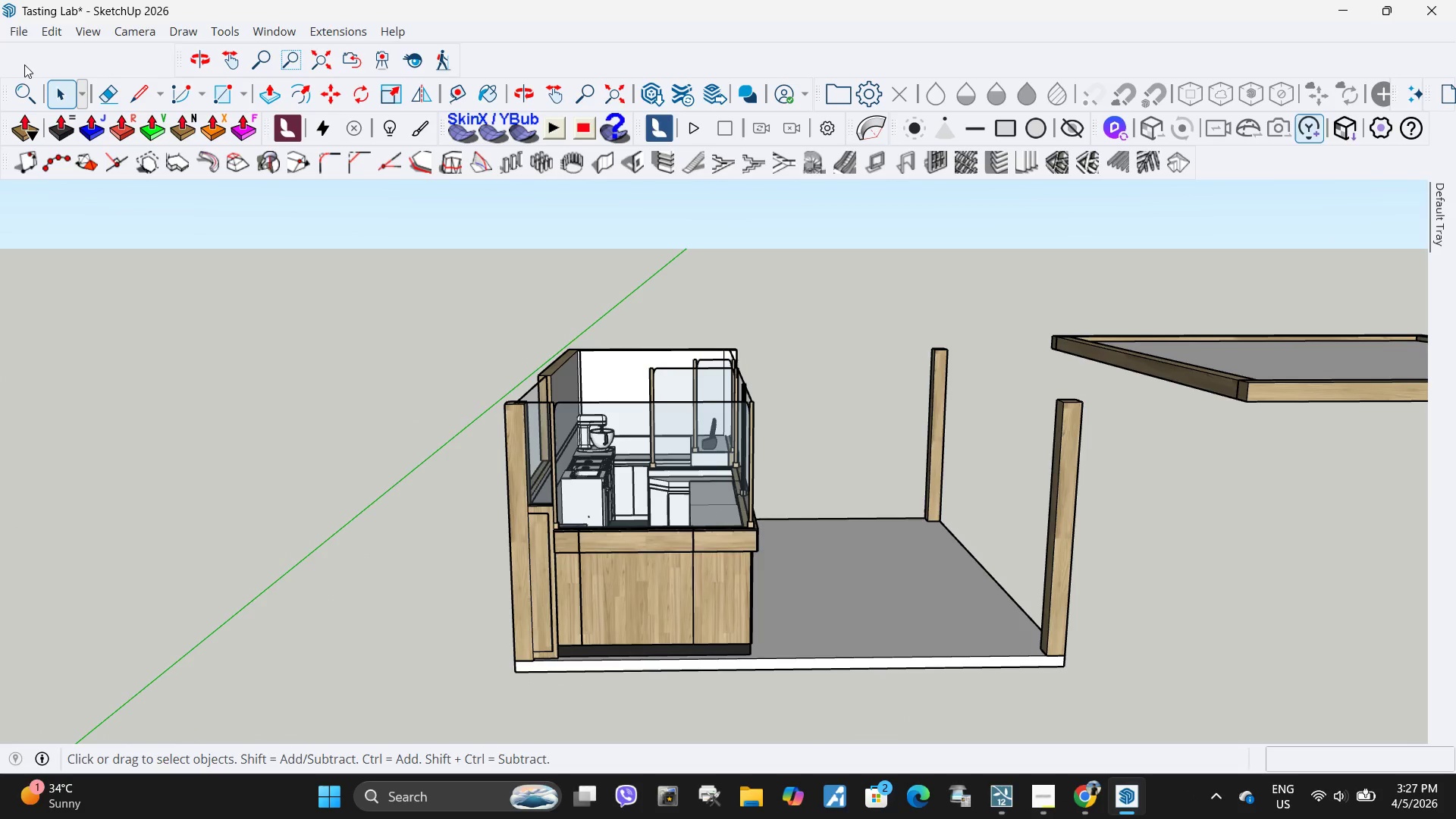 
left_click([12, 33])
 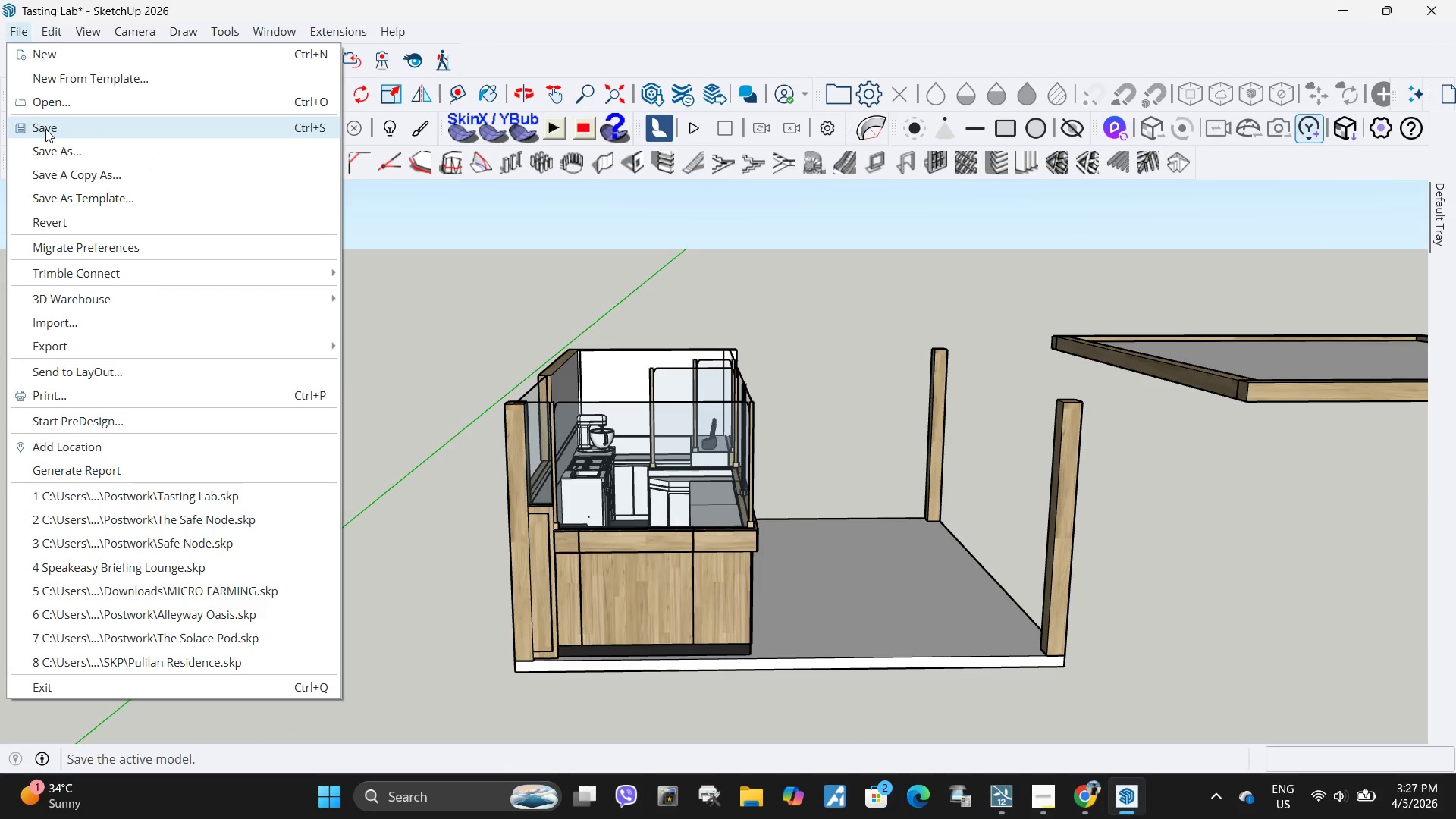 
left_click([46, 129])
 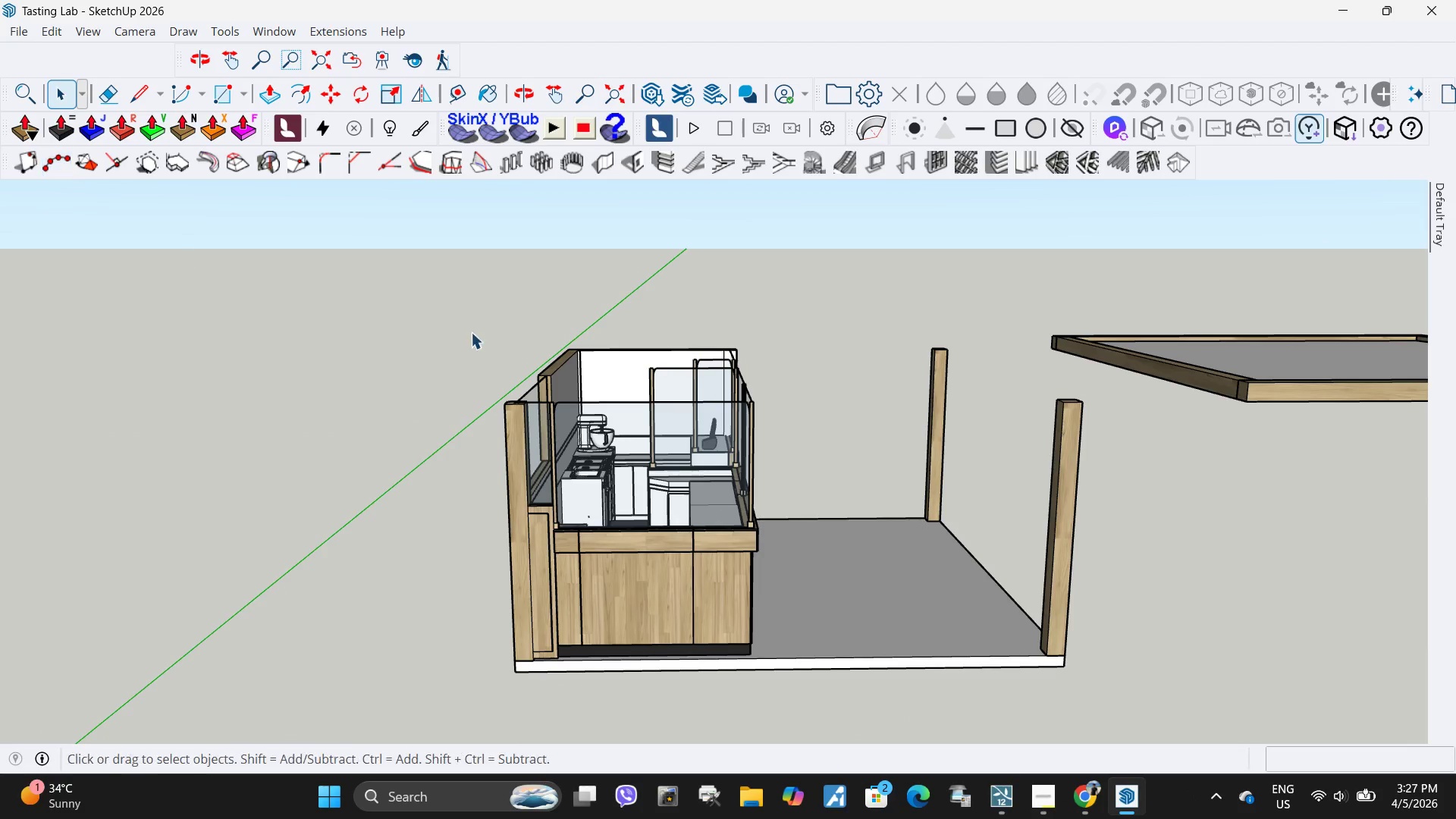 
scroll: coordinate [400, 447], scroll_direction: down, amount: 3.0
 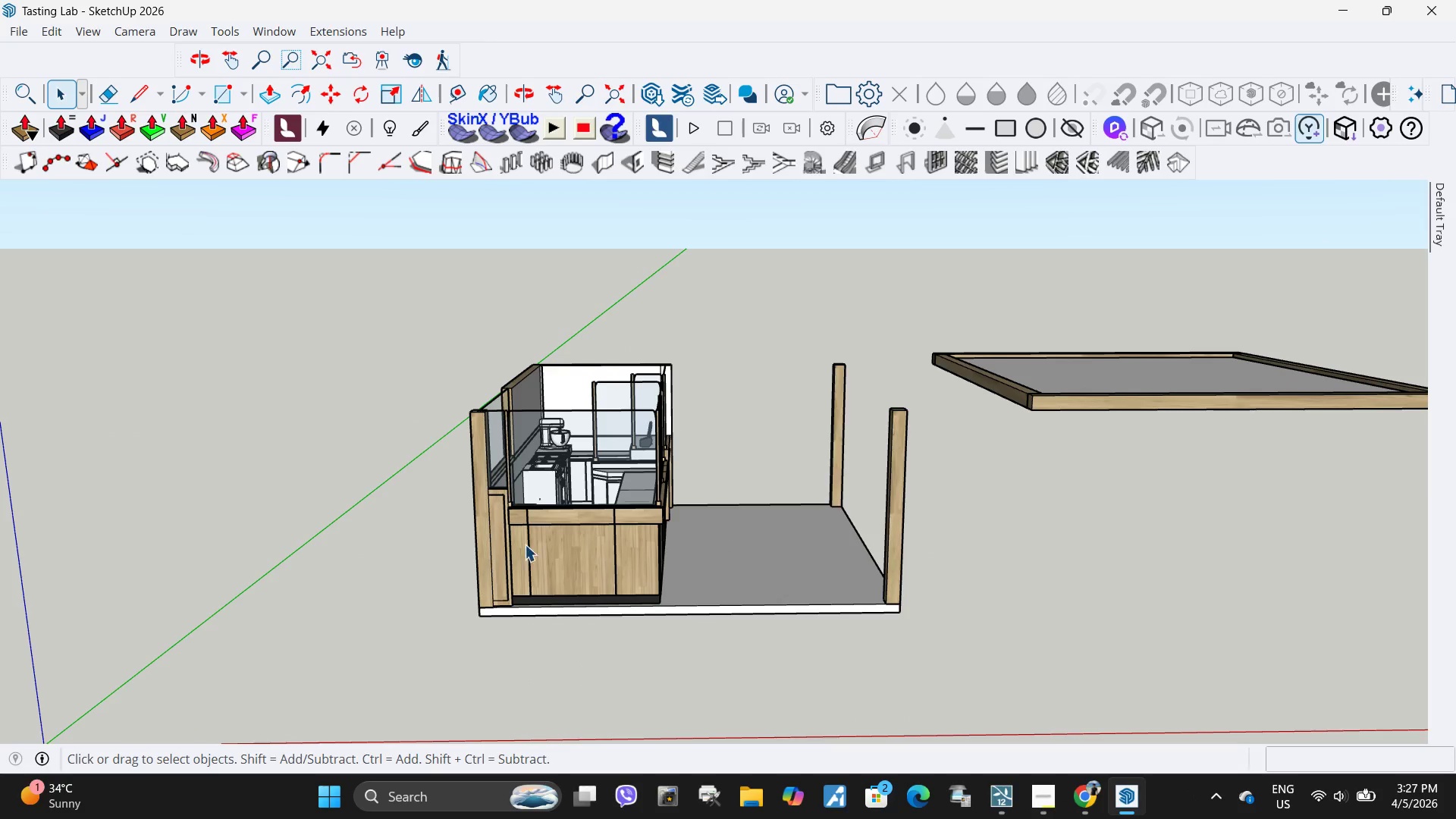 
left_click([586, 572])
 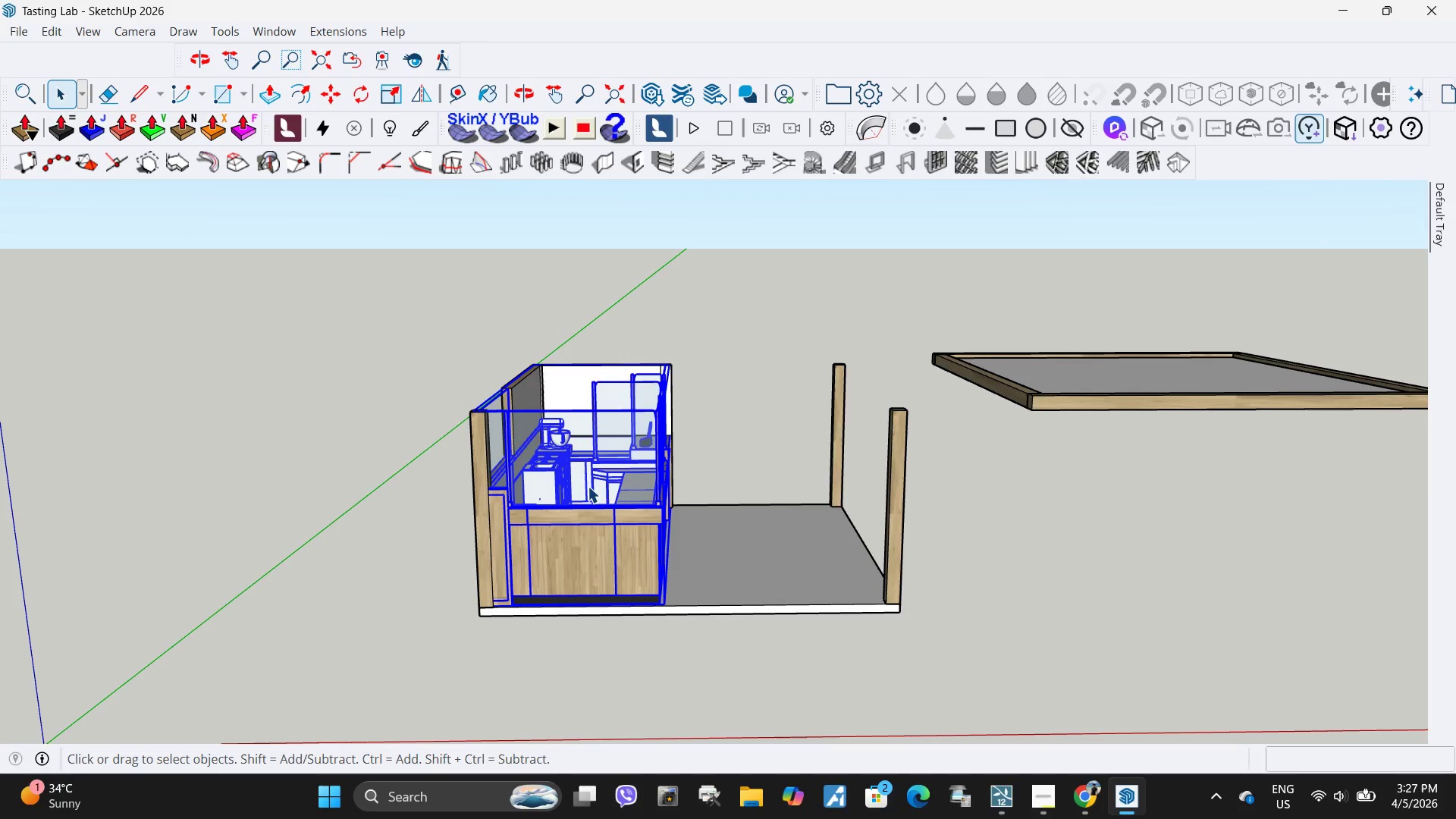 
key(Control+C)
 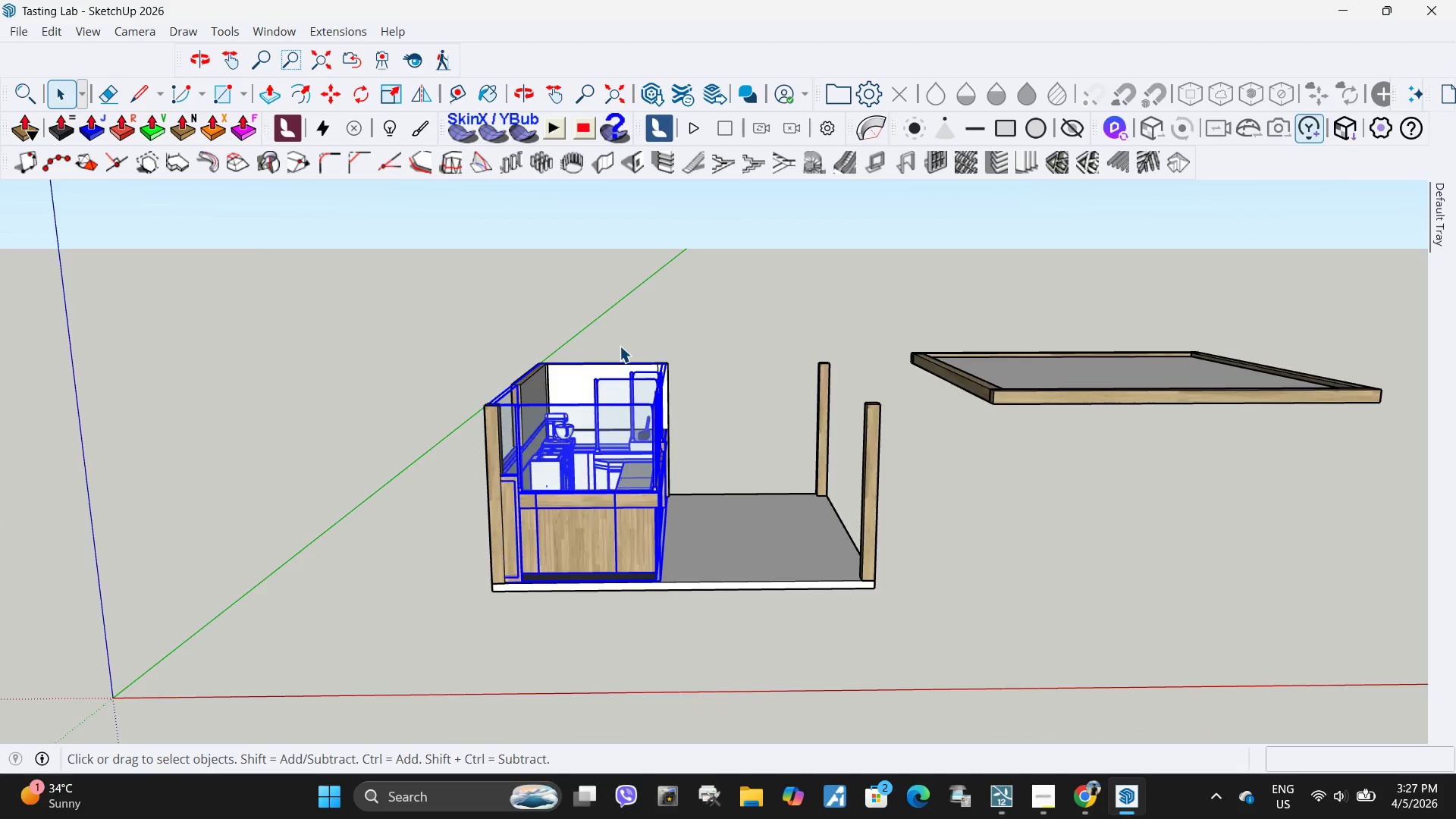 
key(Control+ControlLeft)
 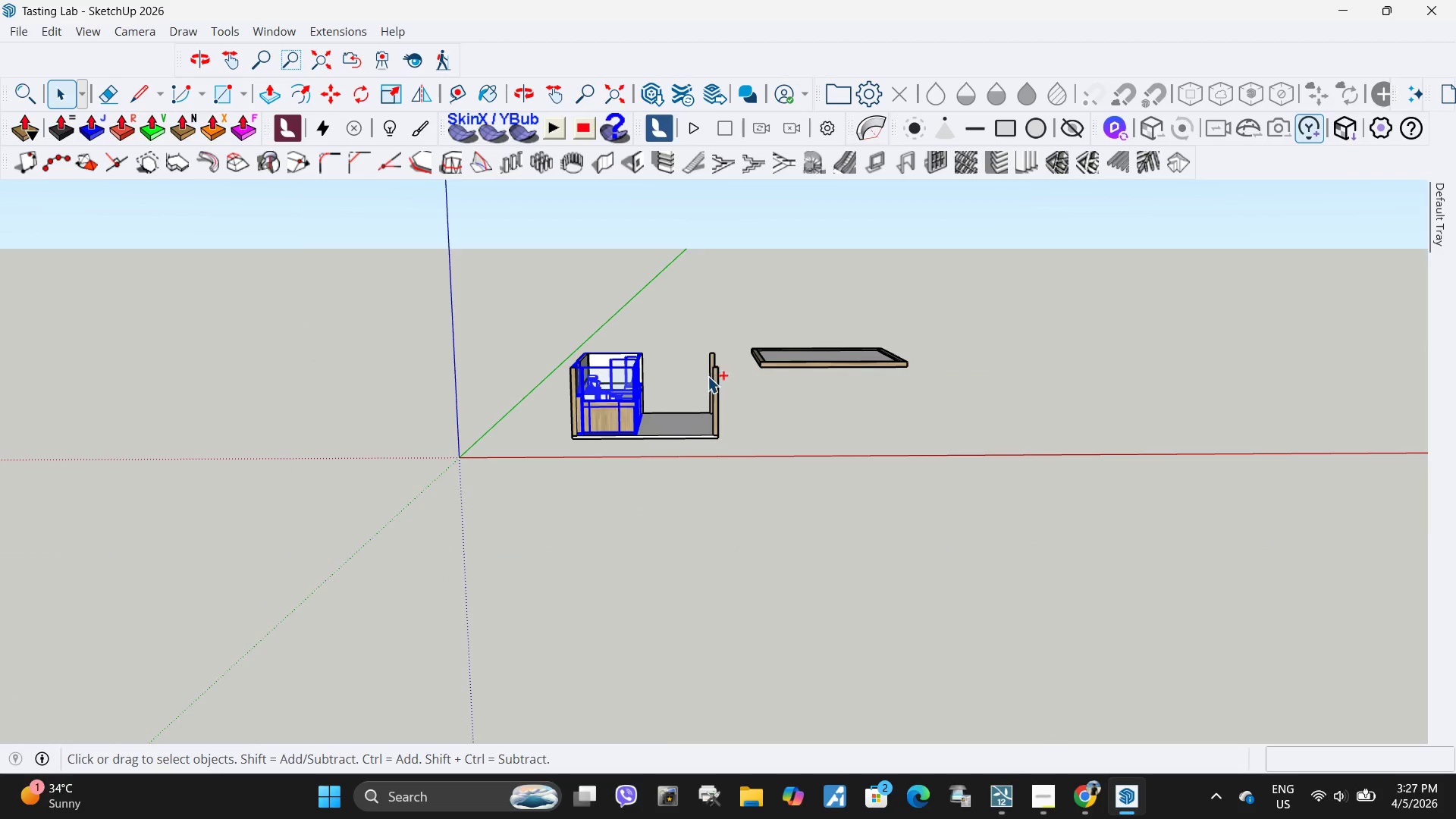 
key(Control+V)
 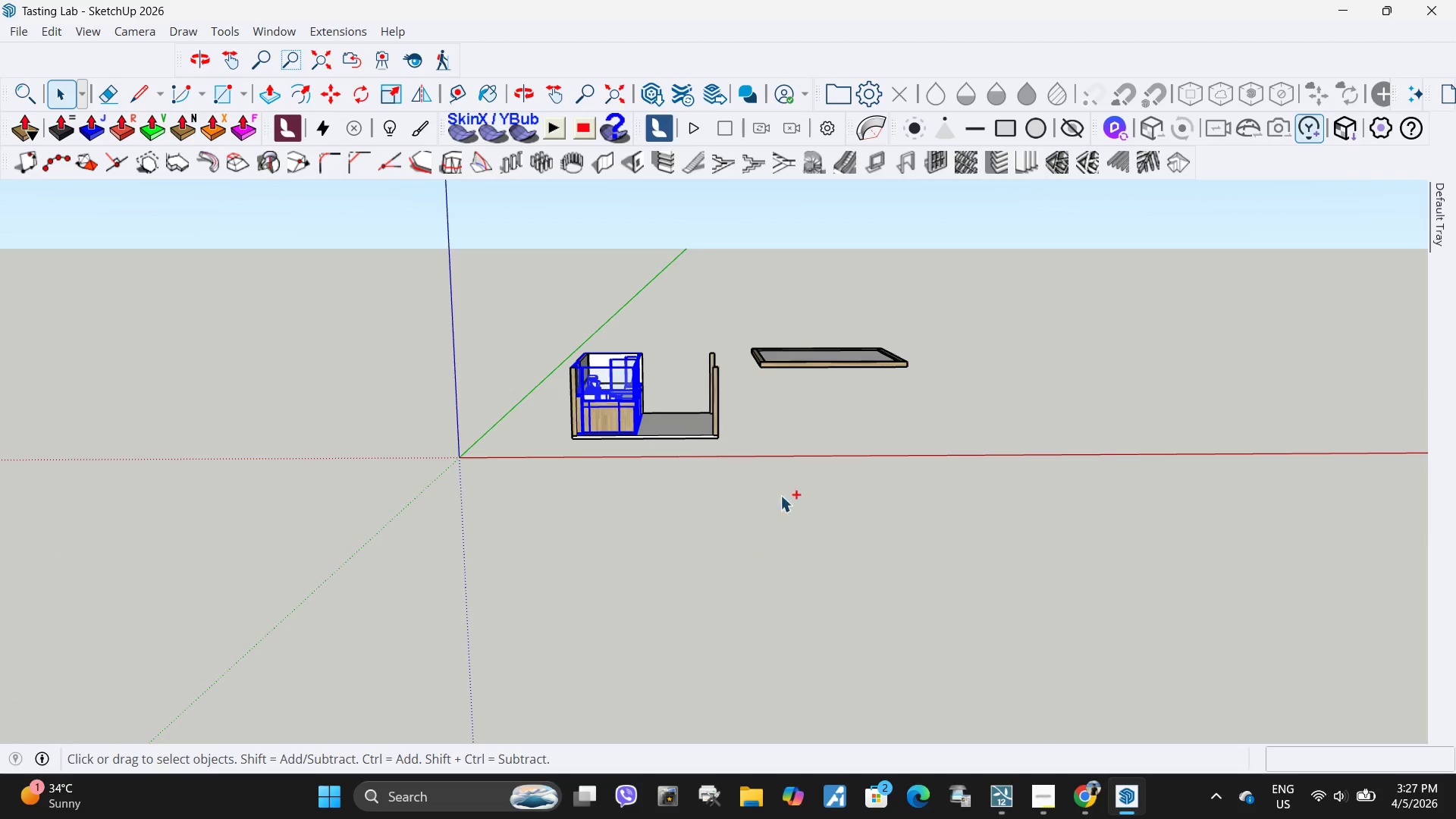 
scroll: coordinate [622, 344], scroll_direction: down, amount: 12.0
 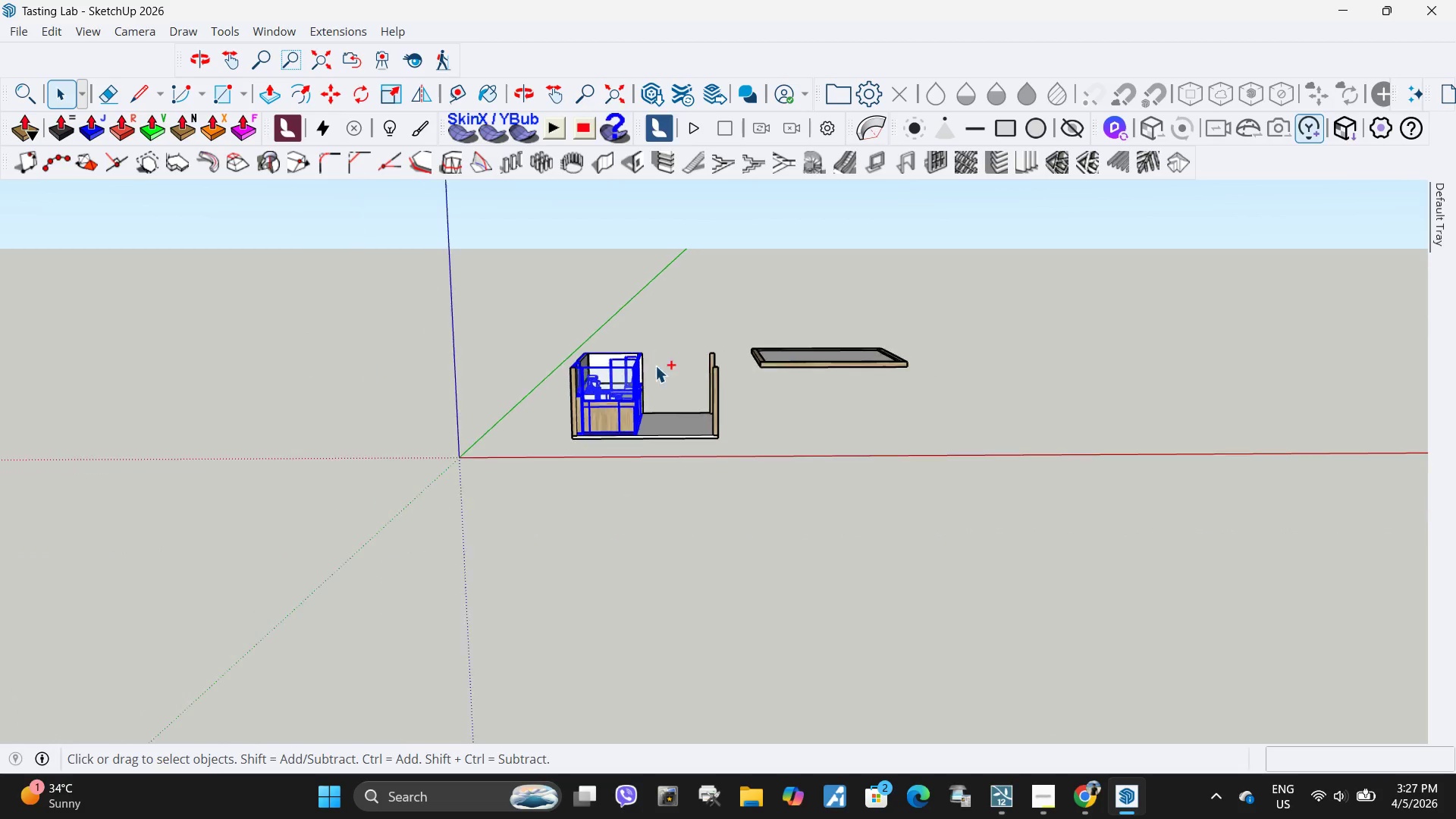 
scroll: coordinate [636, 451], scroll_direction: up, amount: 1.0
 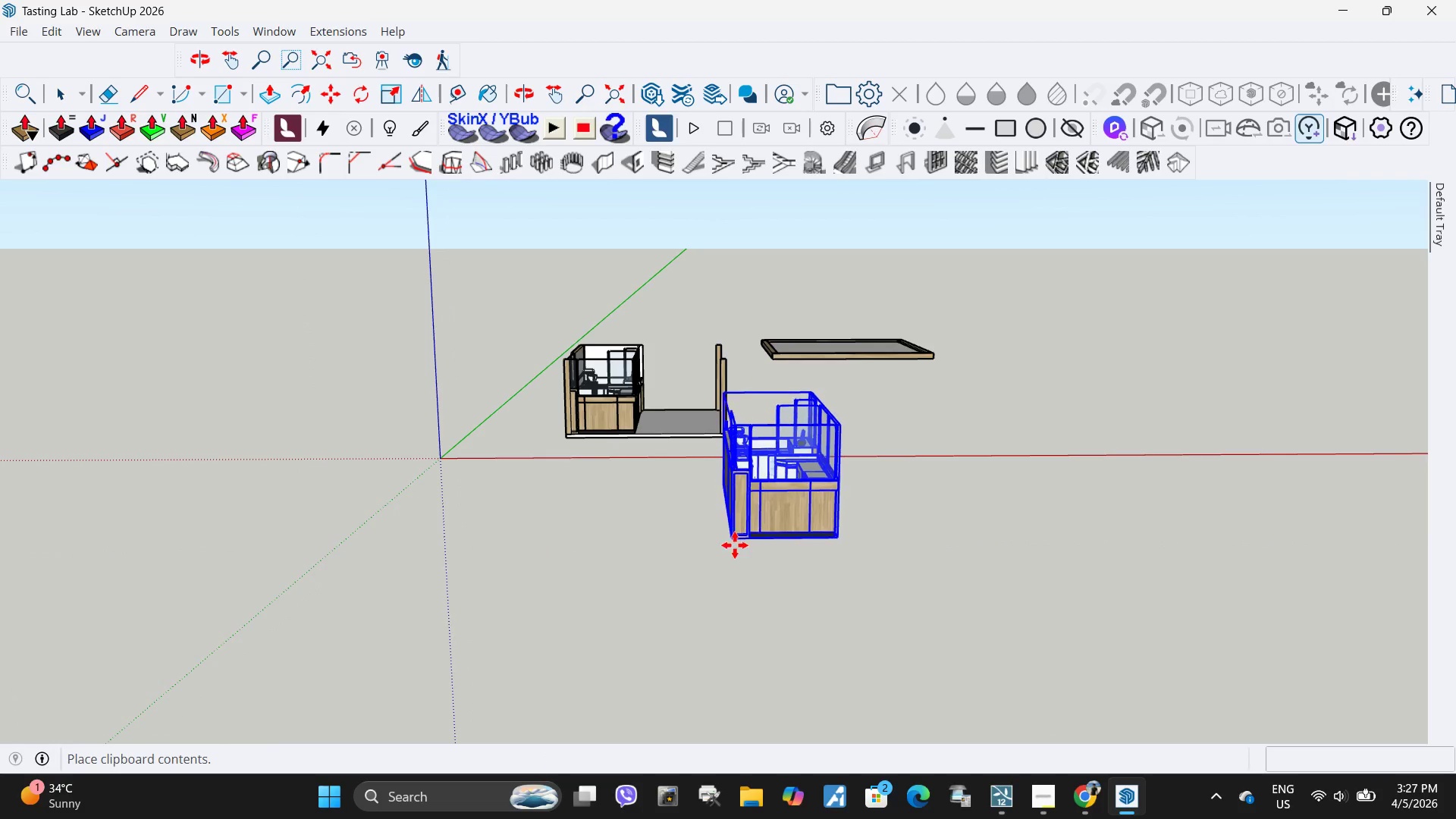 
left_click([731, 563])
 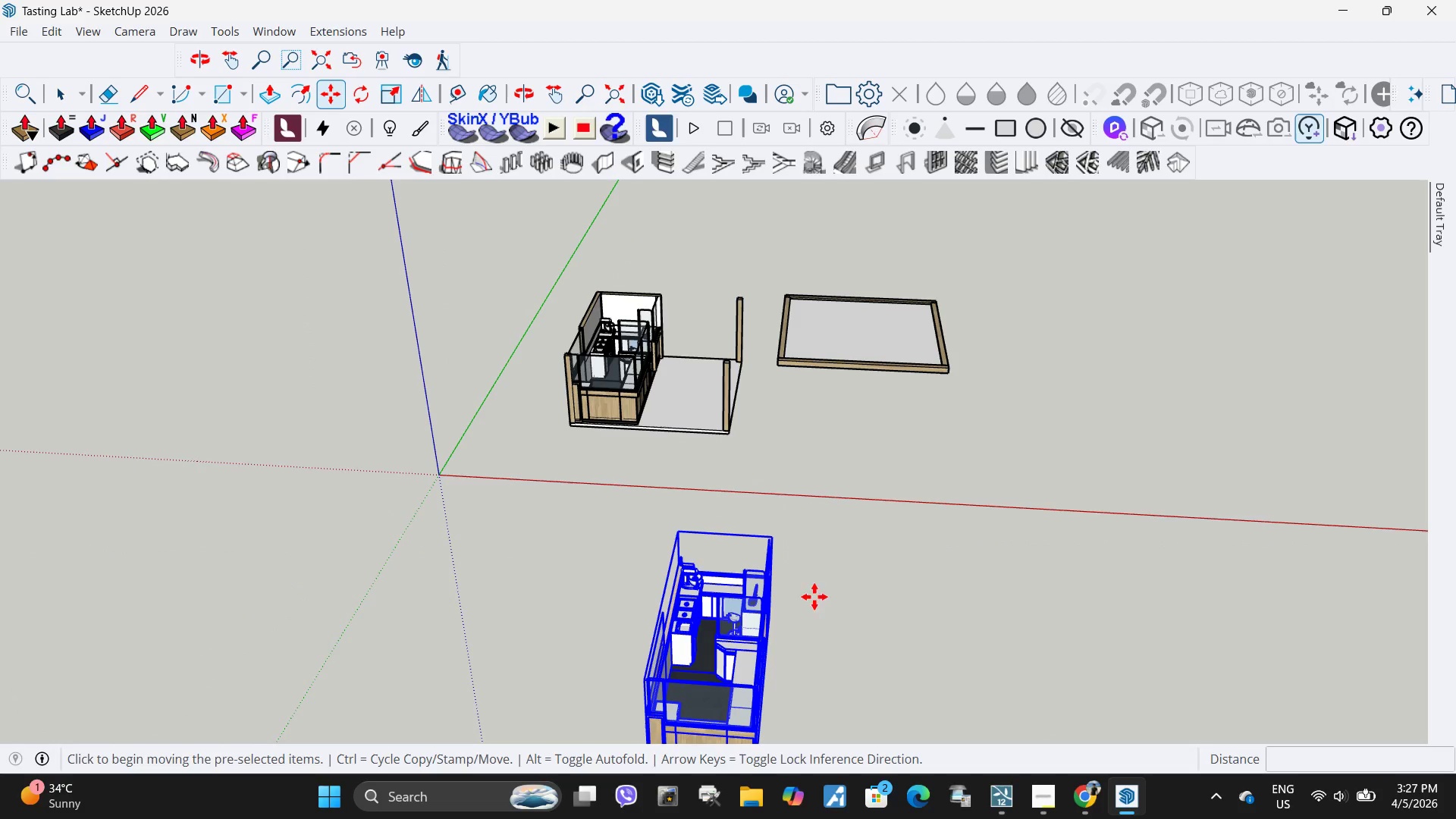 
key(Q)
 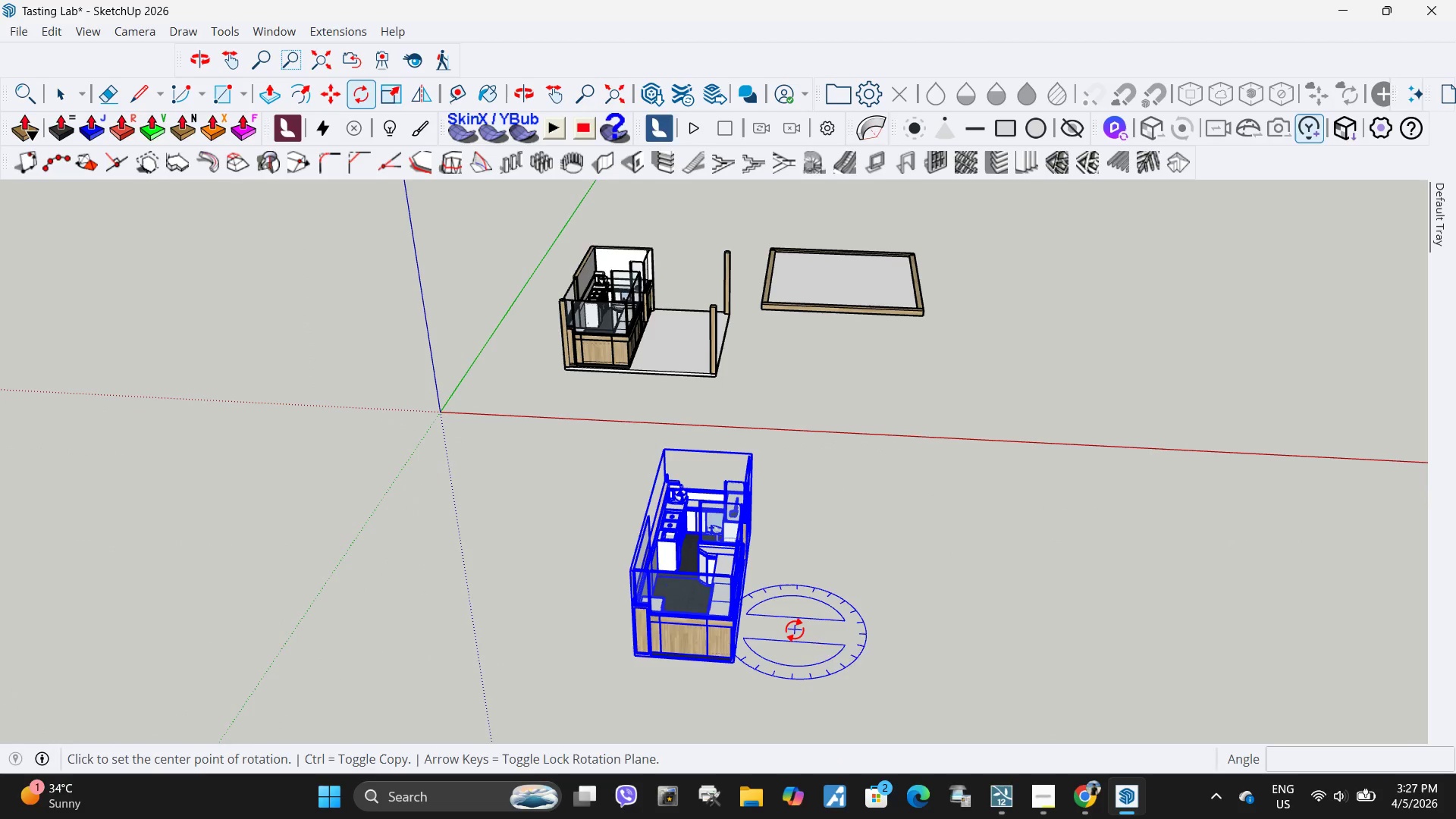 
scroll: coordinate [812, 676], scroll_direction: down, amount: 1.0
 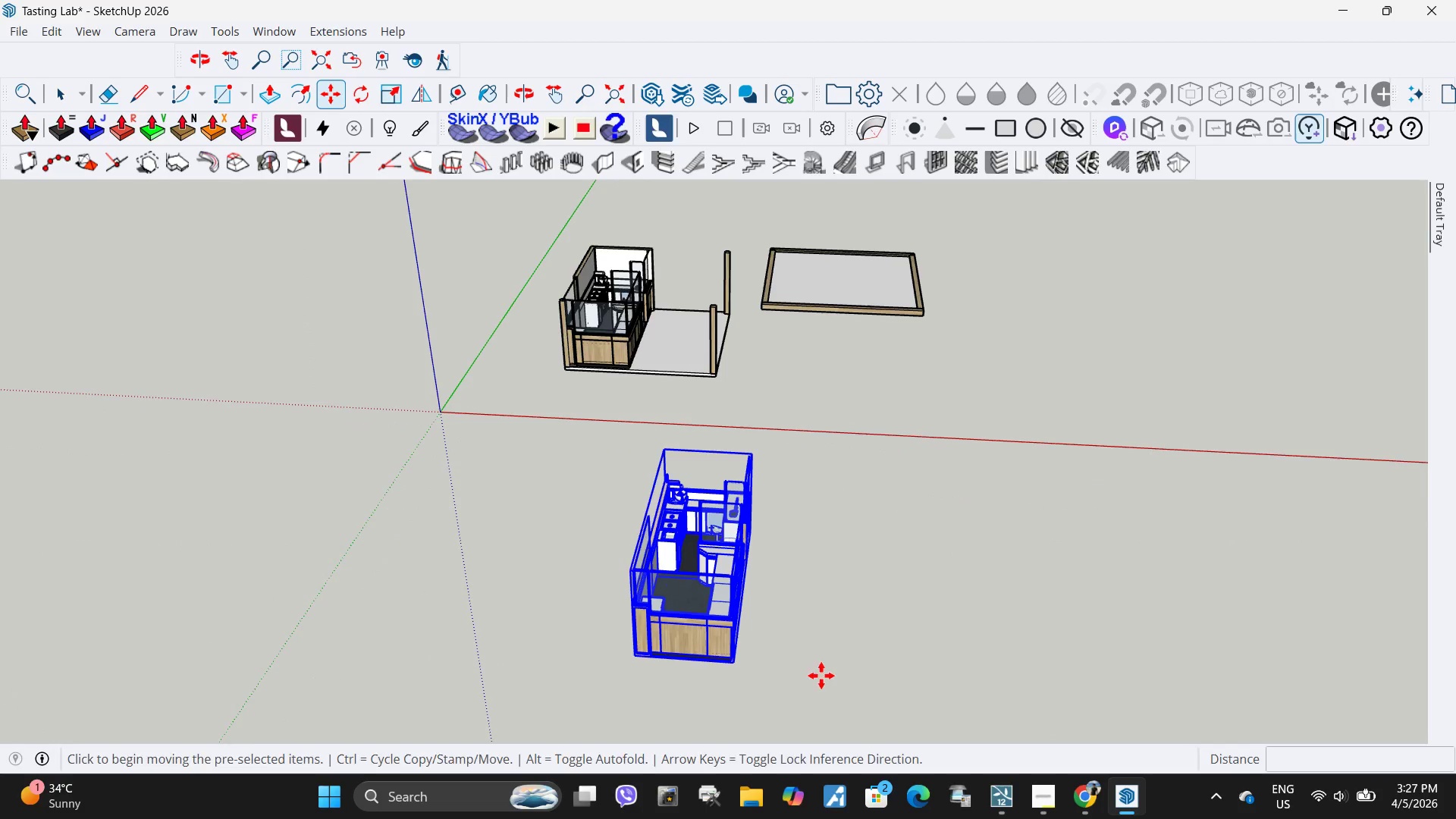 
left_click([795, 629])
 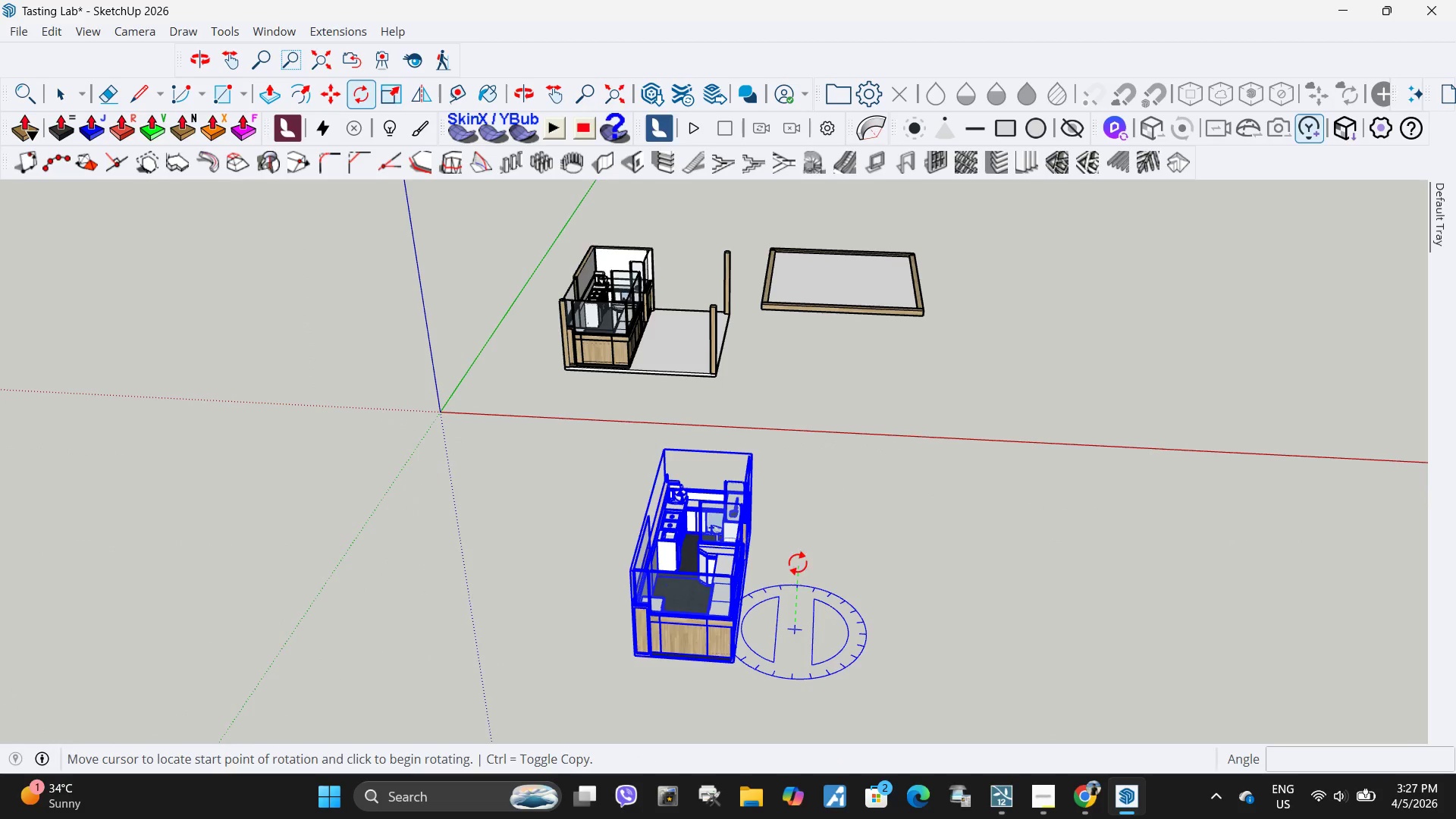 
left_click([798, 563])
 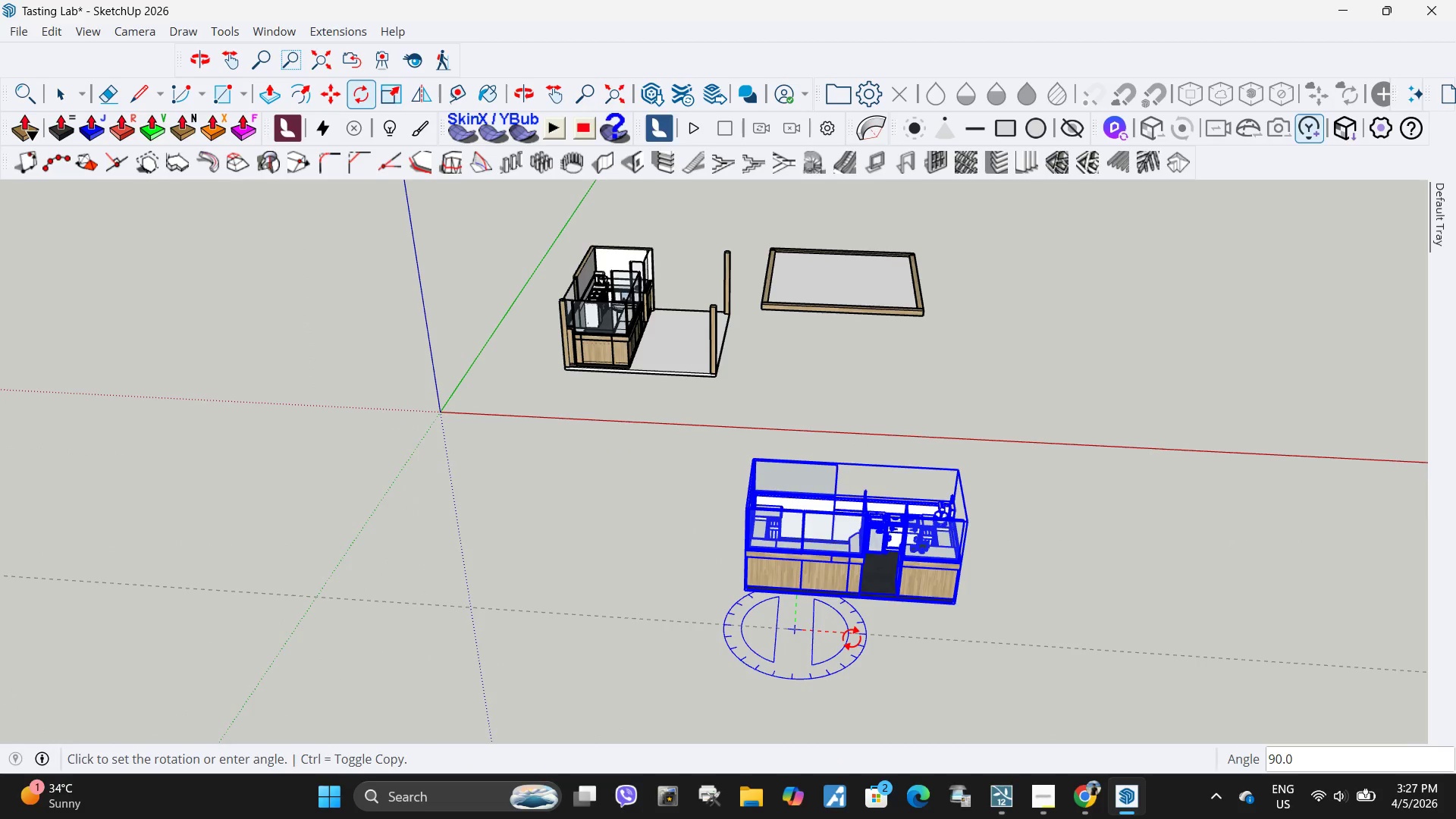 
left_click([852, 638])
 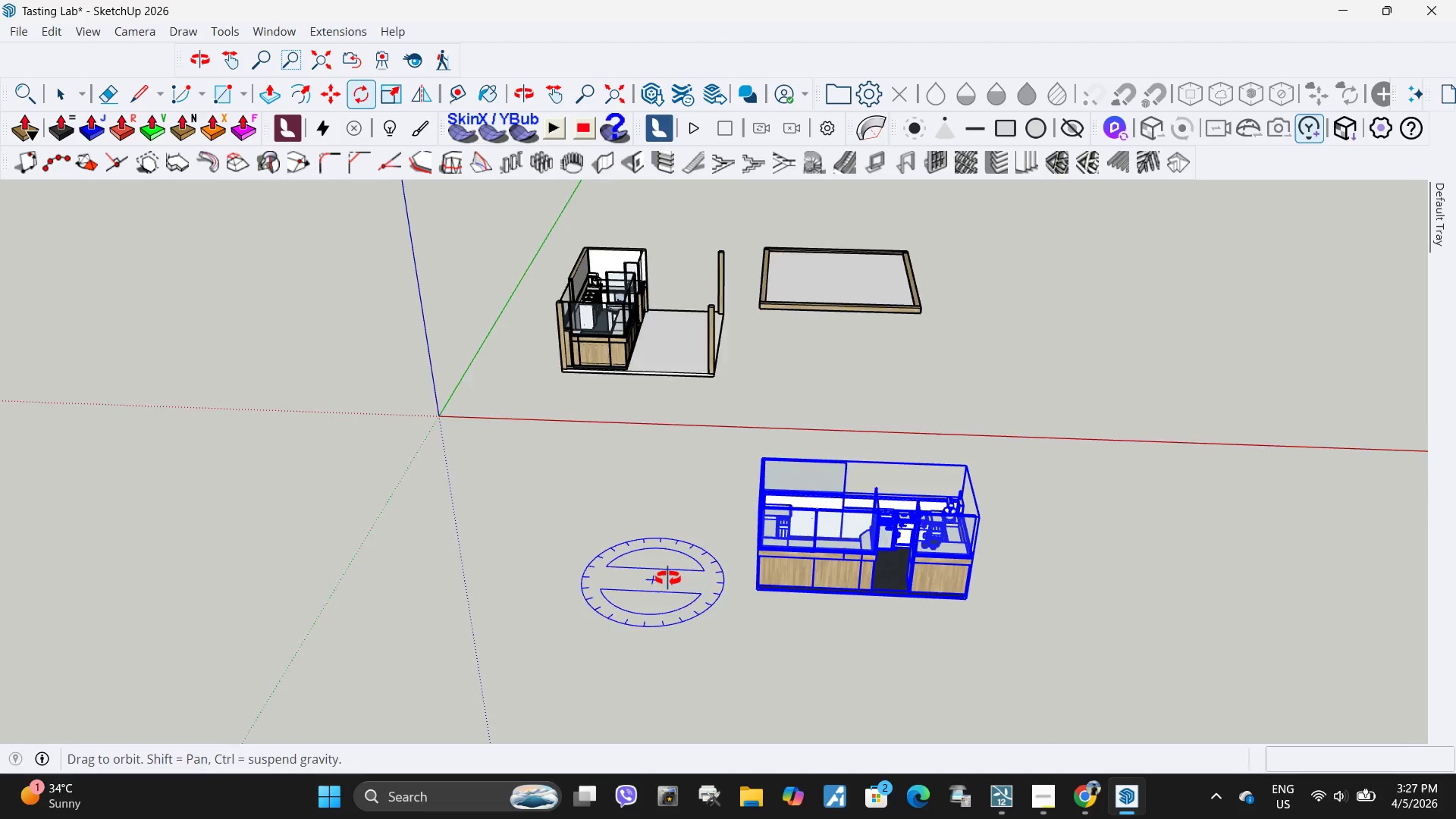 
key(Space)
 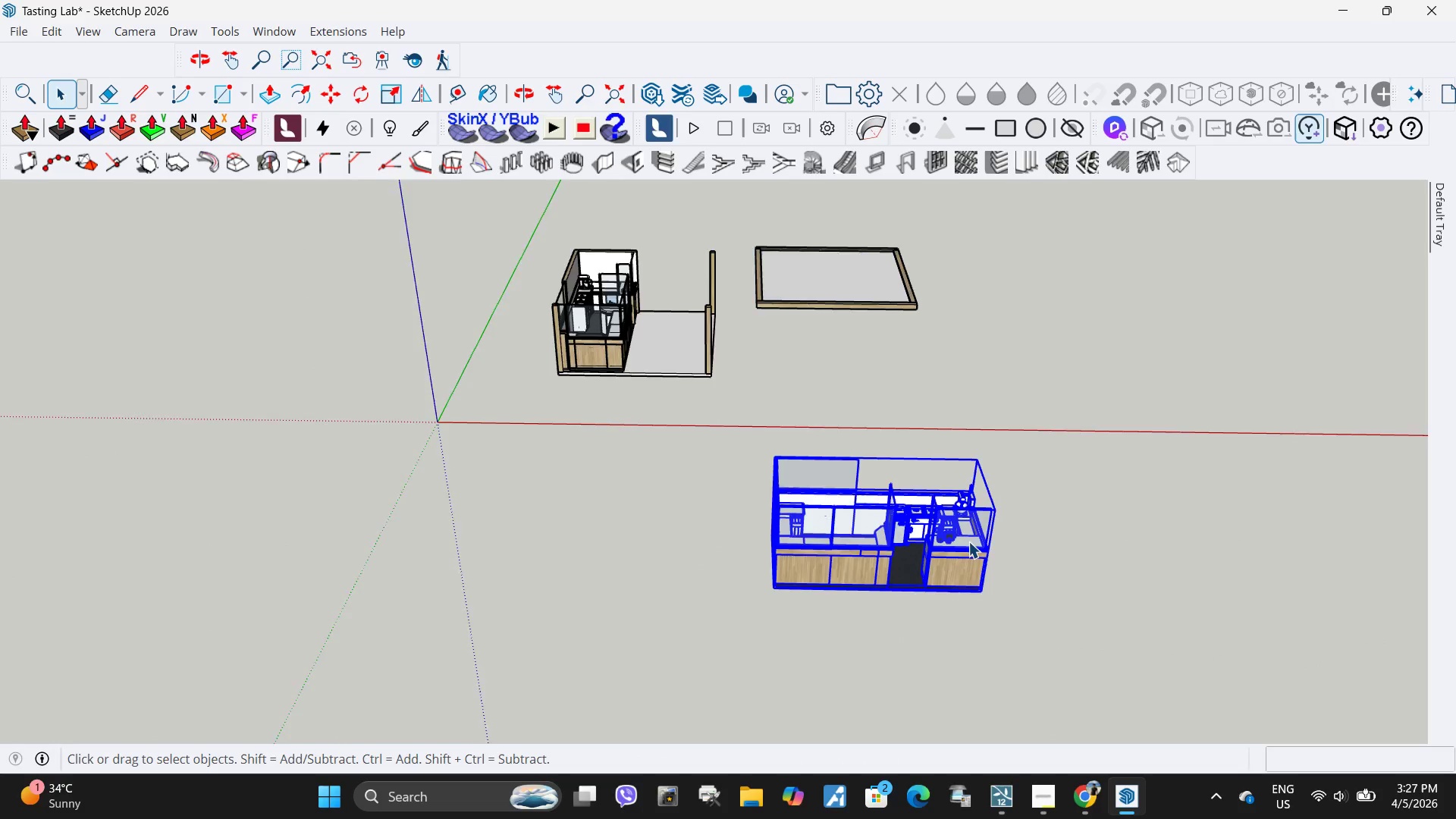 
scroll: coordinate [968, 541], scroll_direction: up, amount: 5.0
 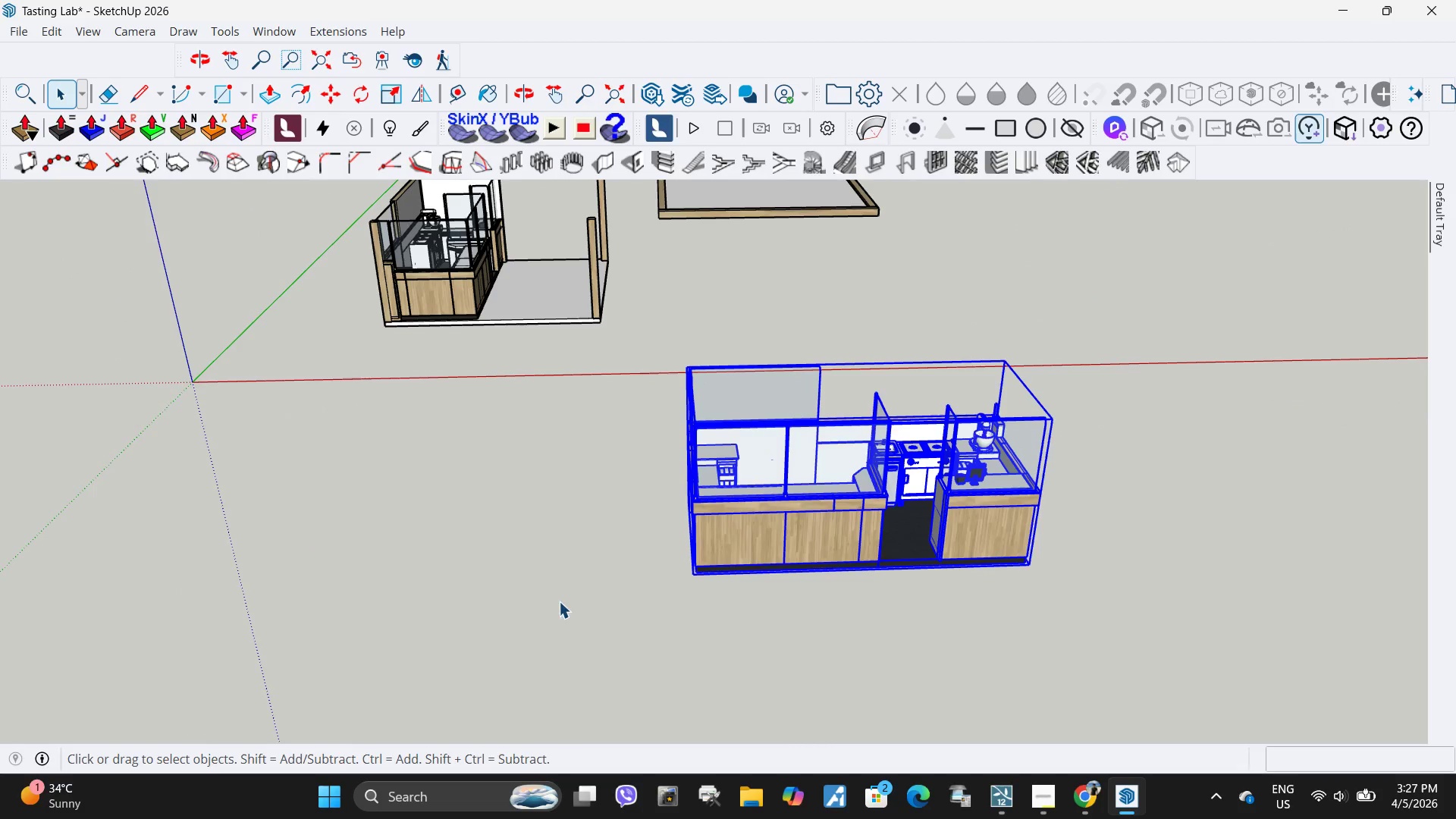 
double_click([974, 635])
 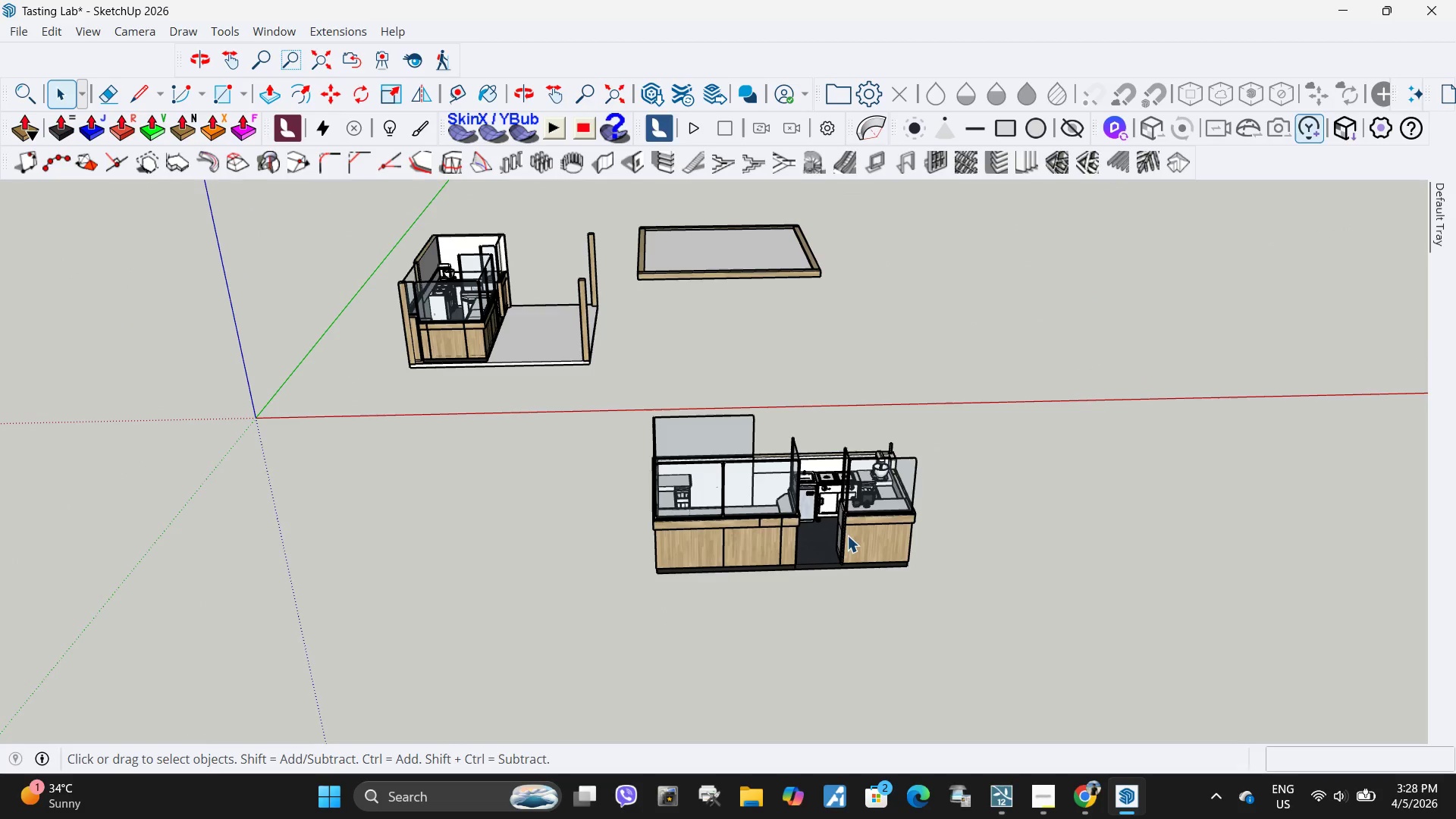 
scroll: coordinate [535, 576], scroll_direction: down, amount: 3.0
 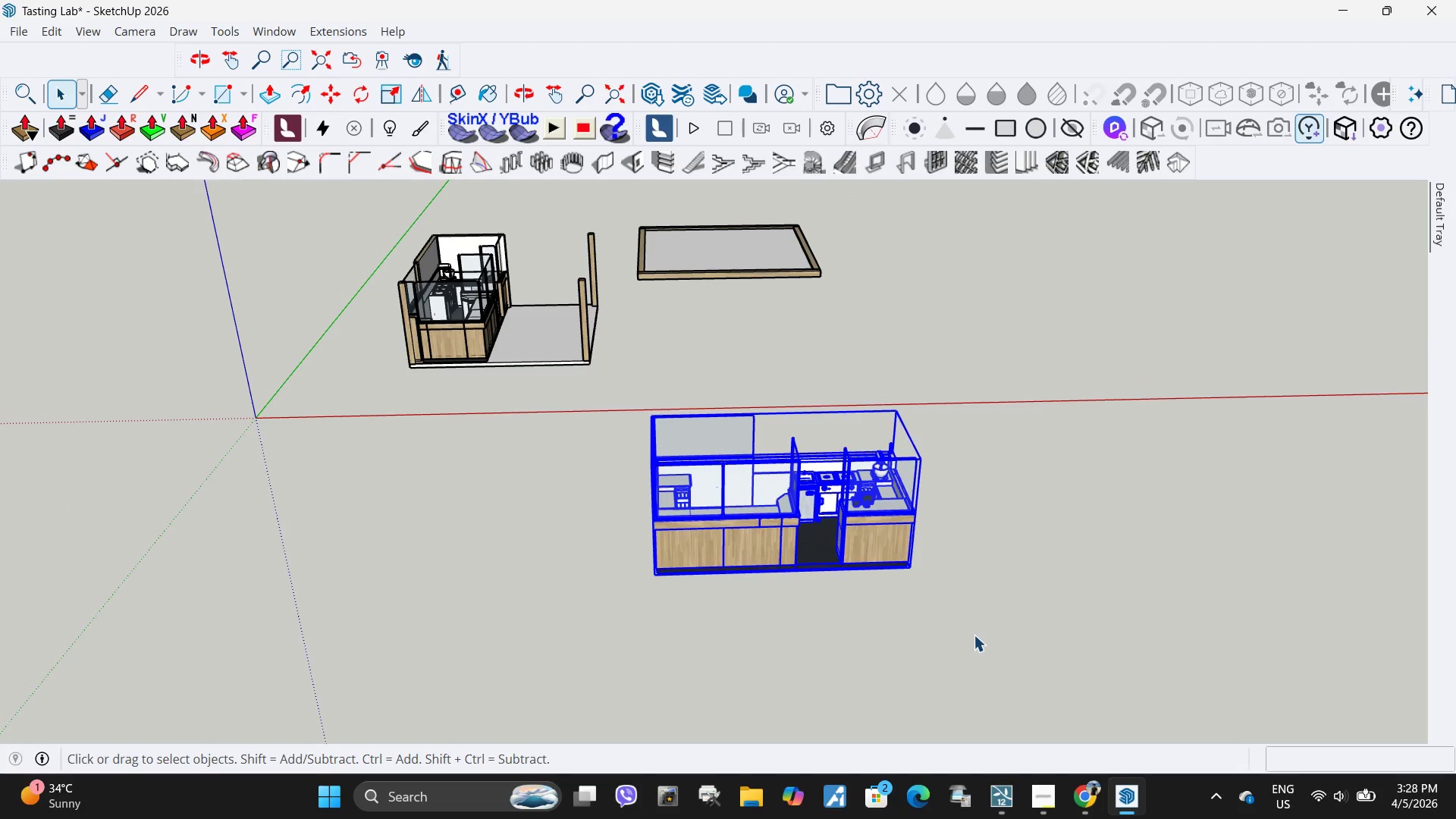 
left_click([845, 532])
 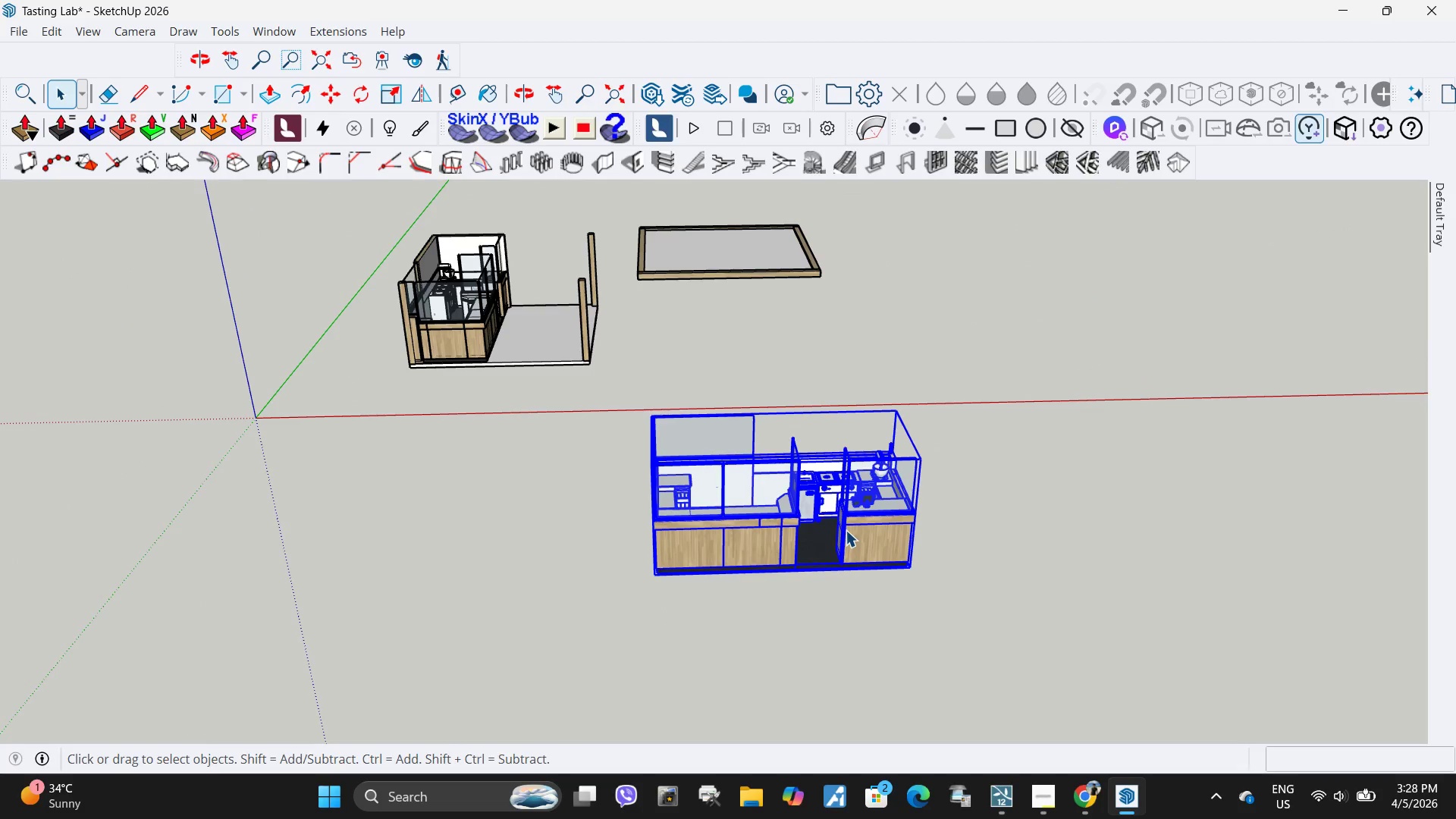 
right_click([846, 530])
 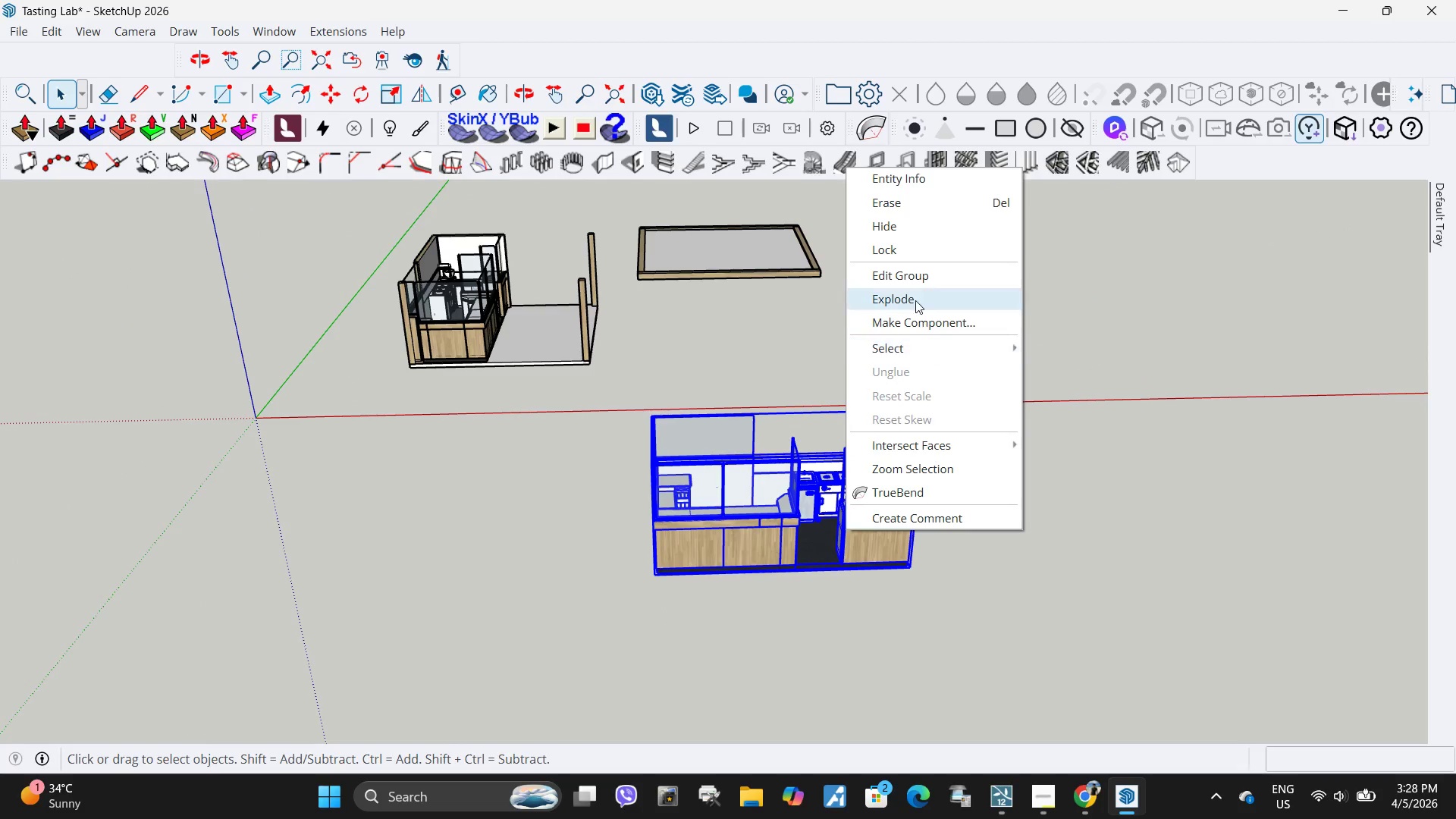 
left_click([915, 300])
 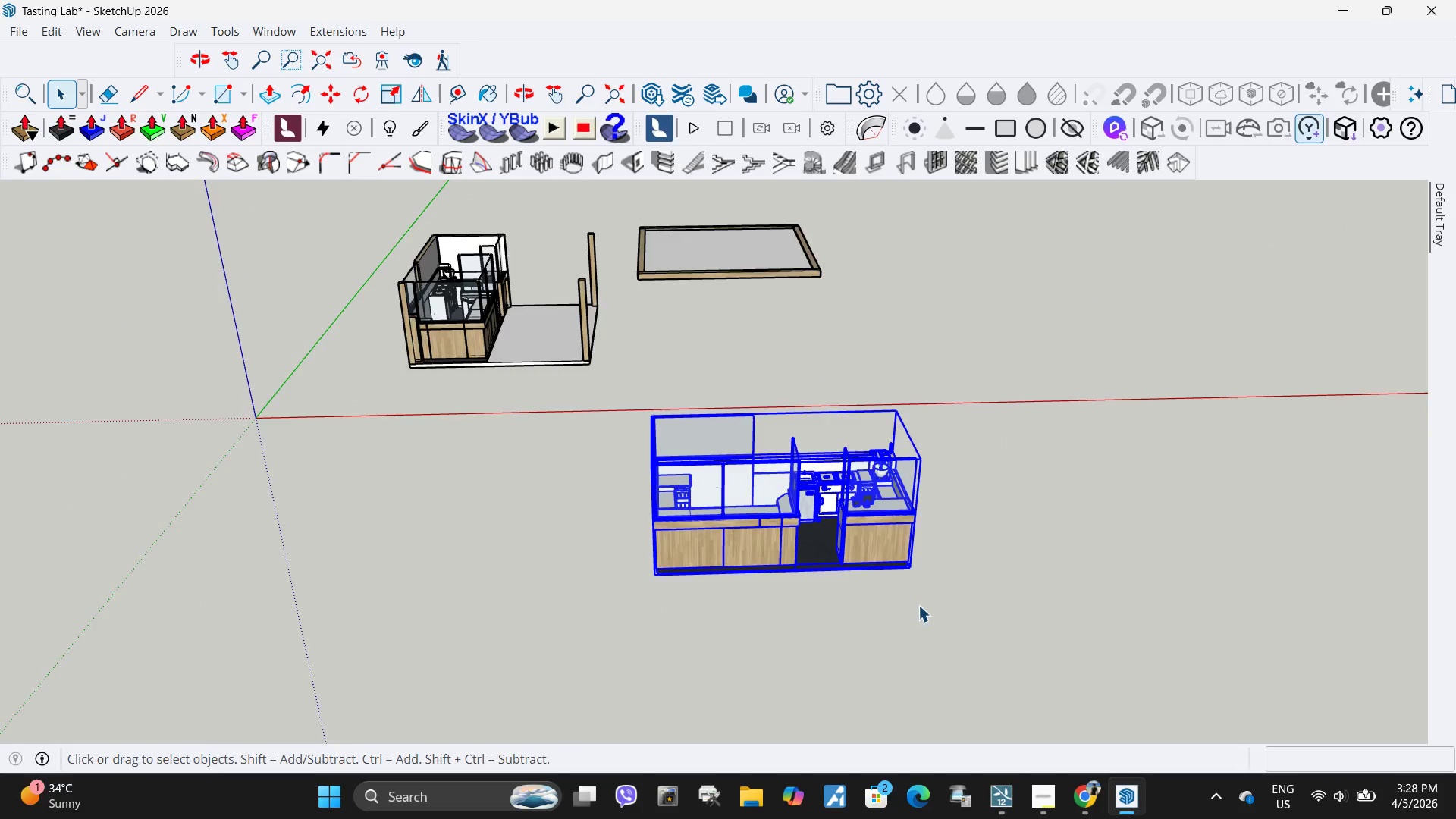 
double_click([882, 487])
 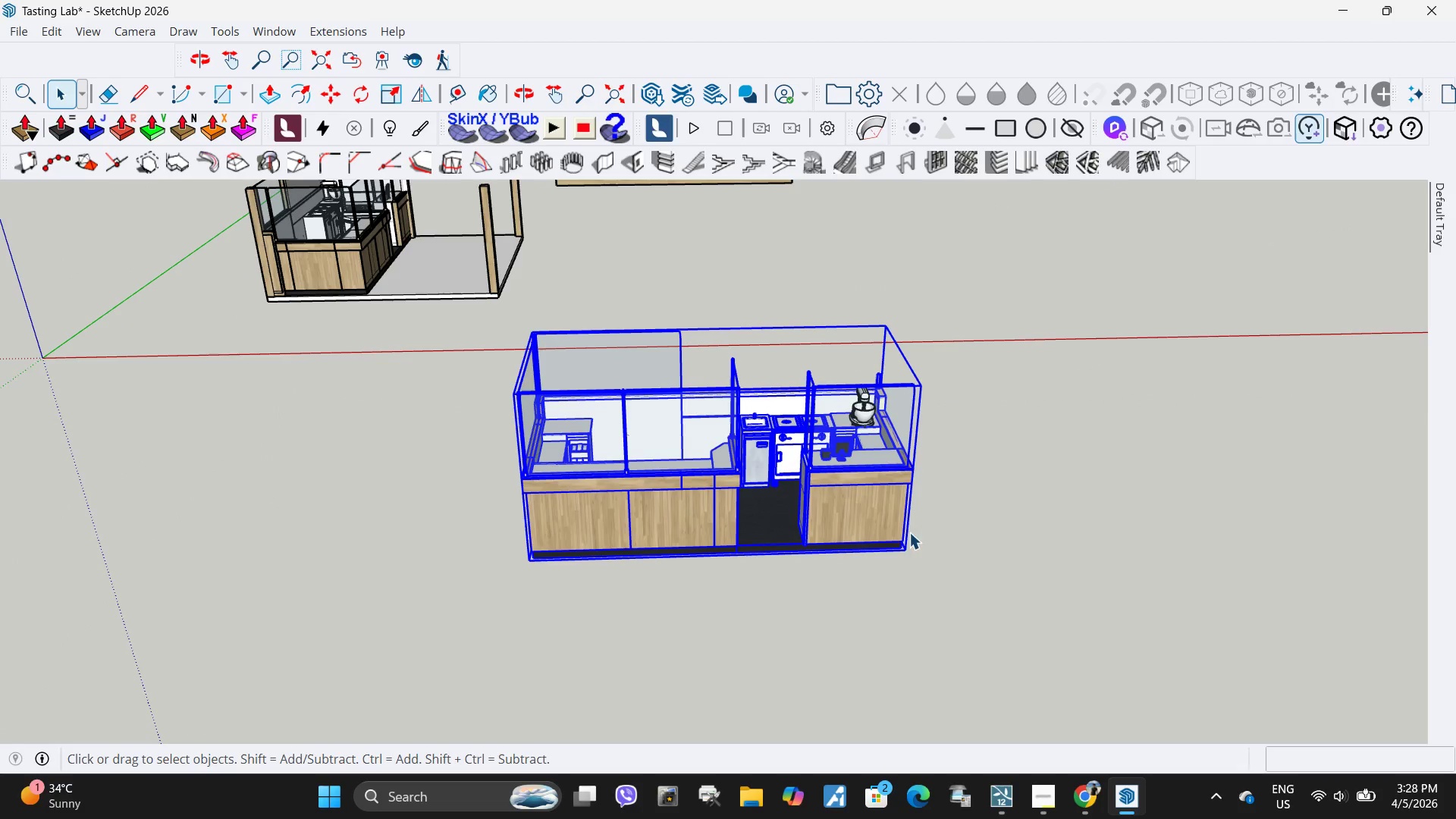 
scroll: coordinate [921, 605], scroll_direction: up, amount: 4.0
 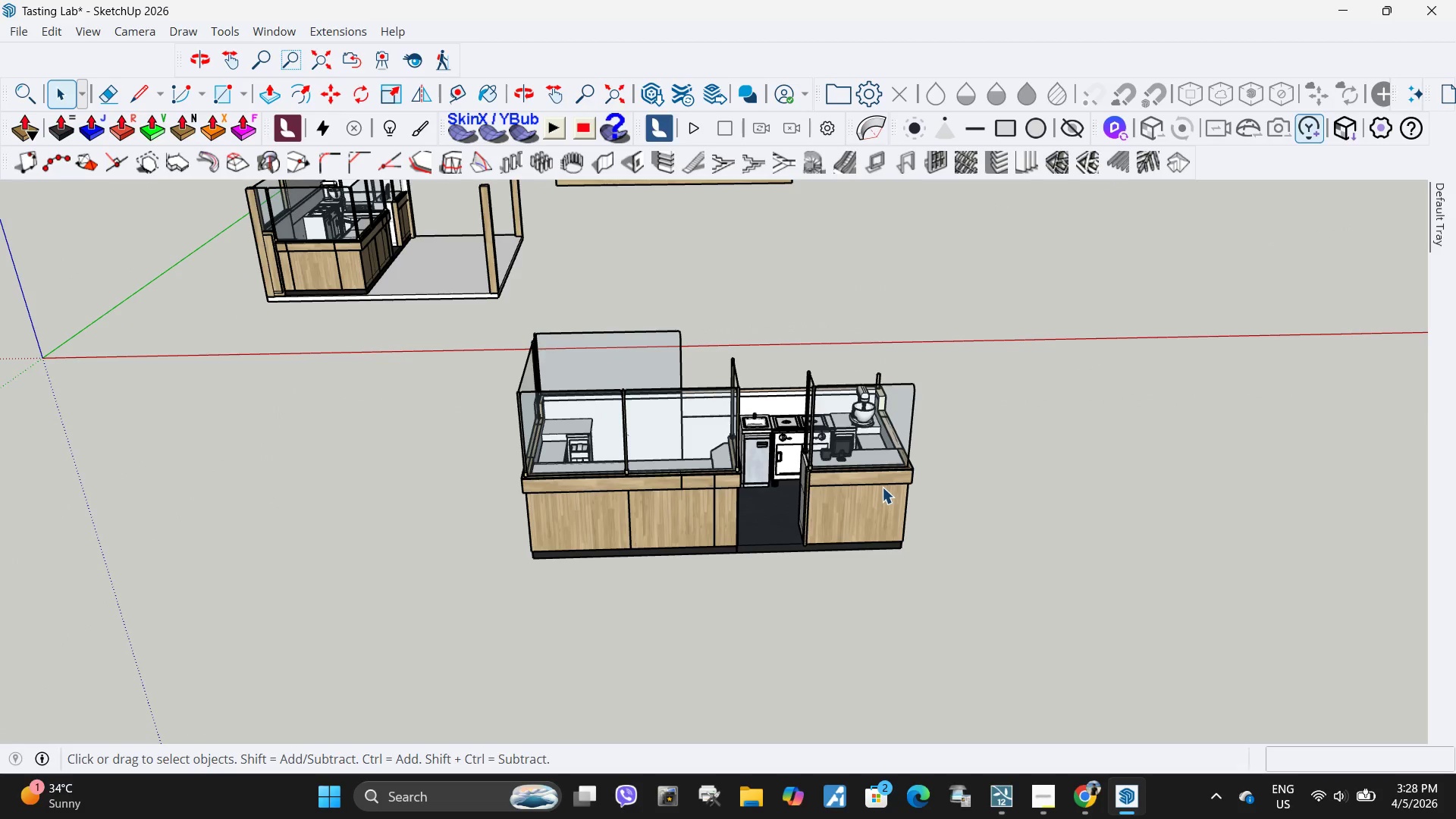 
left_click([846, 503])
 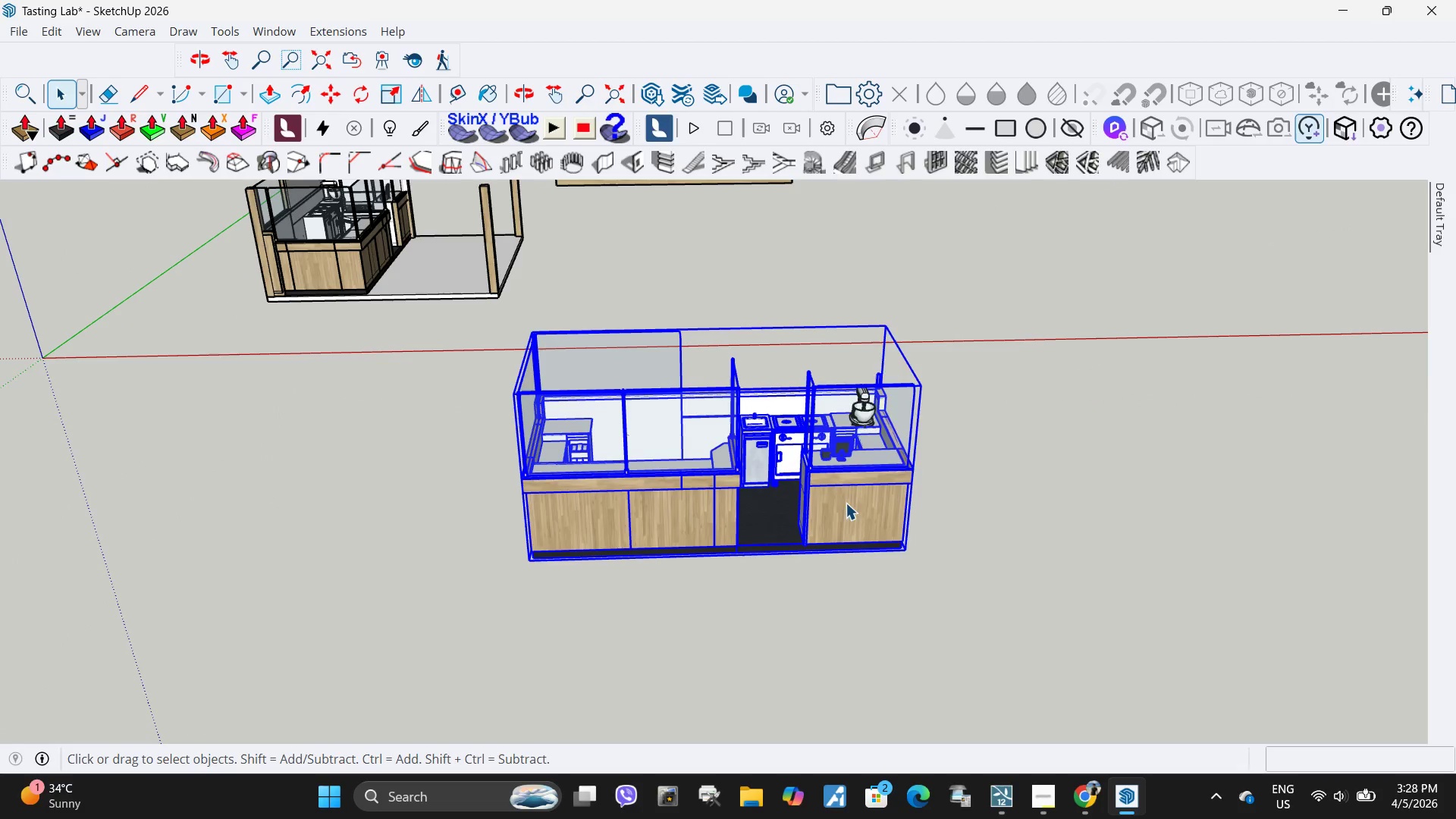 
right_click([846, 503])
 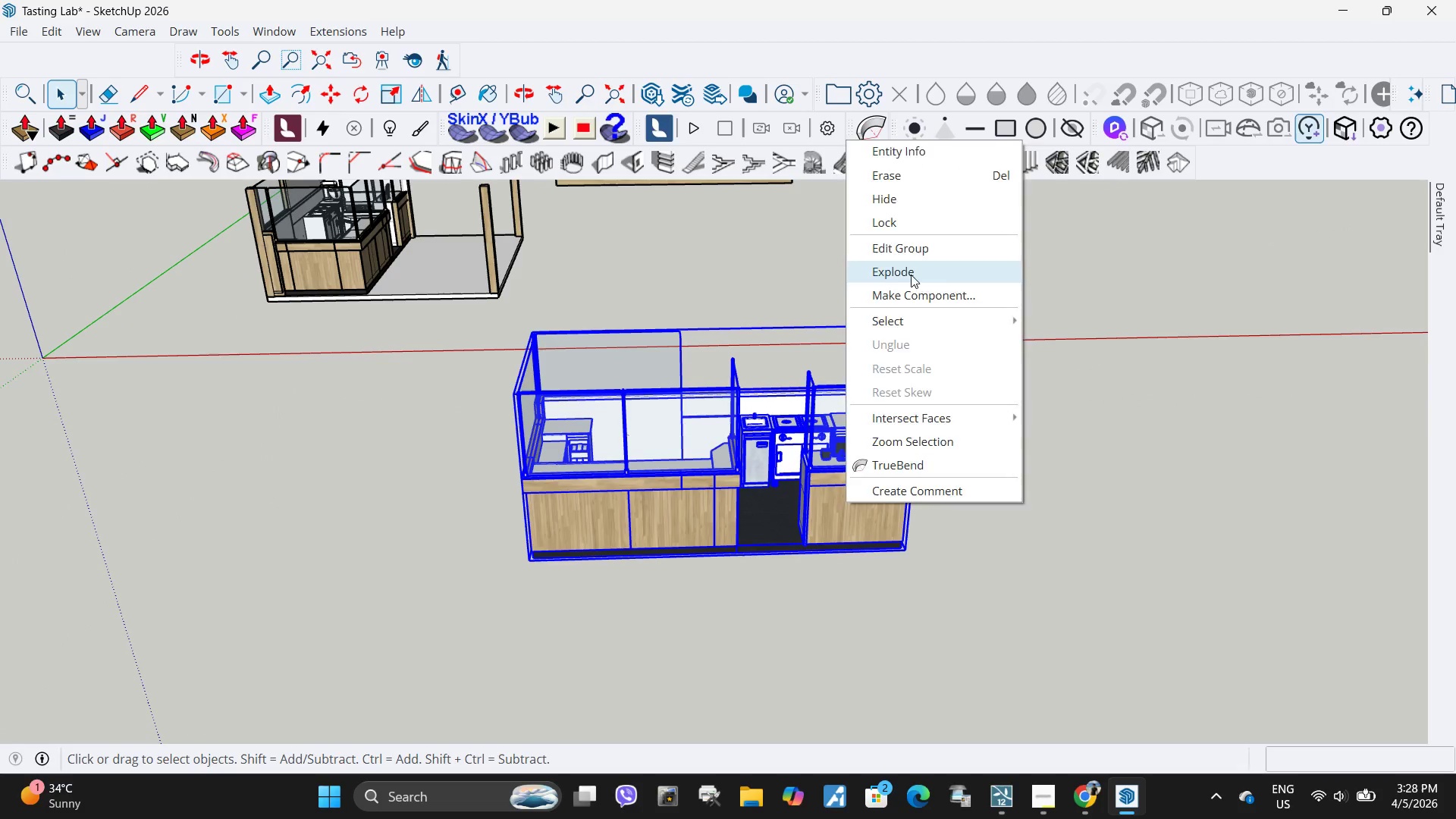 
double_click([1003, 659])
 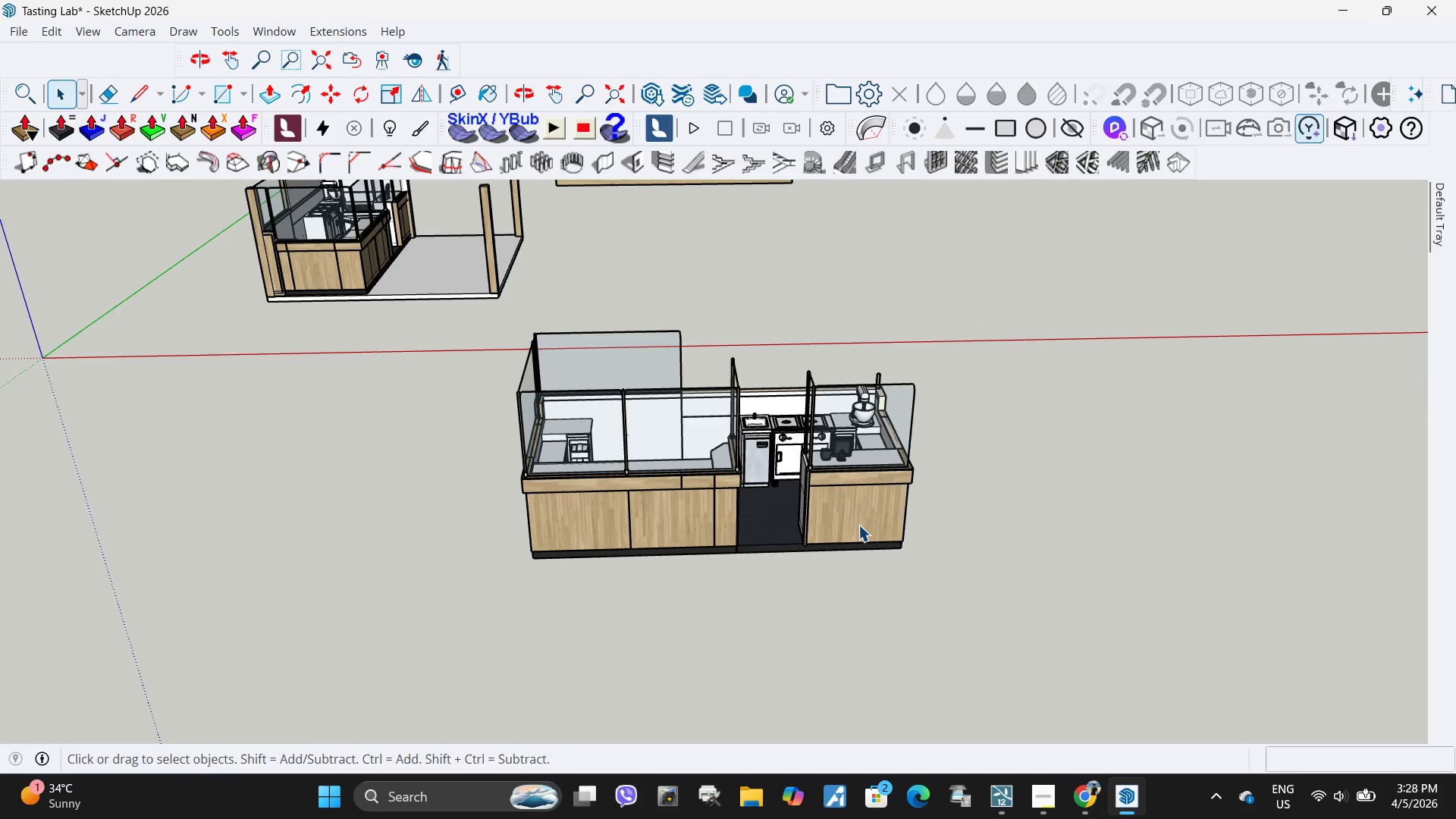 
triple_click([858, 525])
 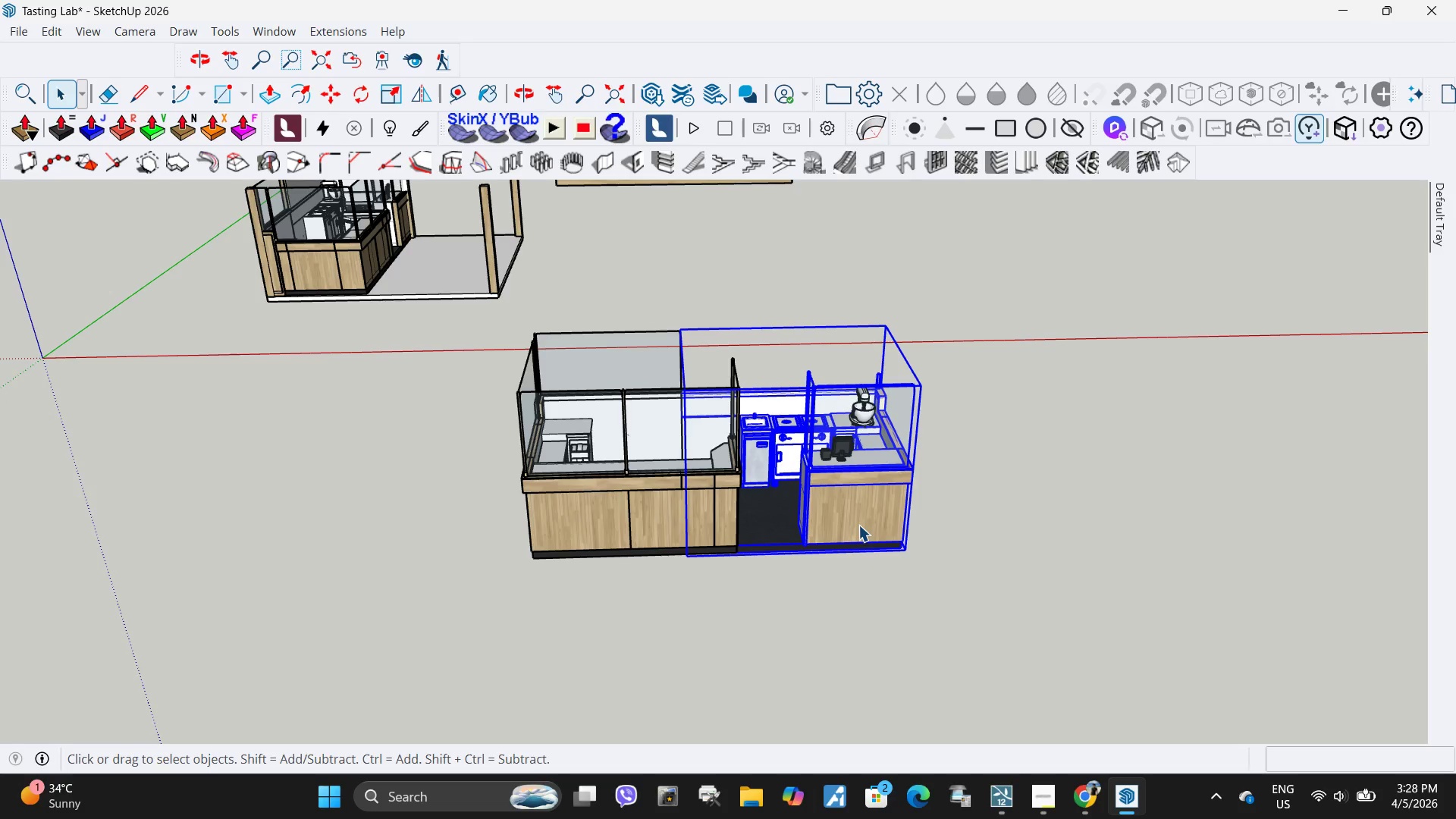 
key(Delete)
 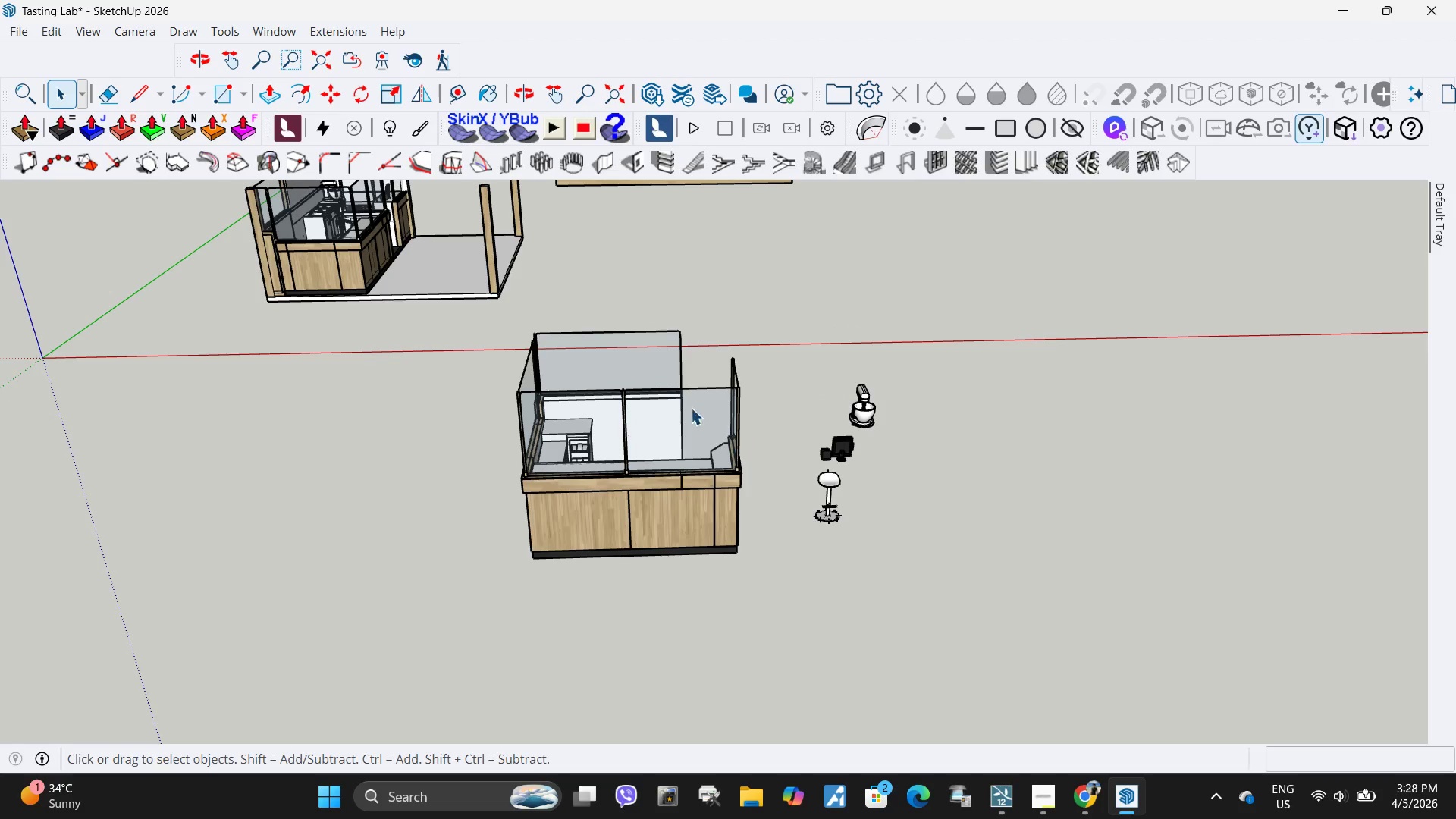 
left_click([638, 384])
 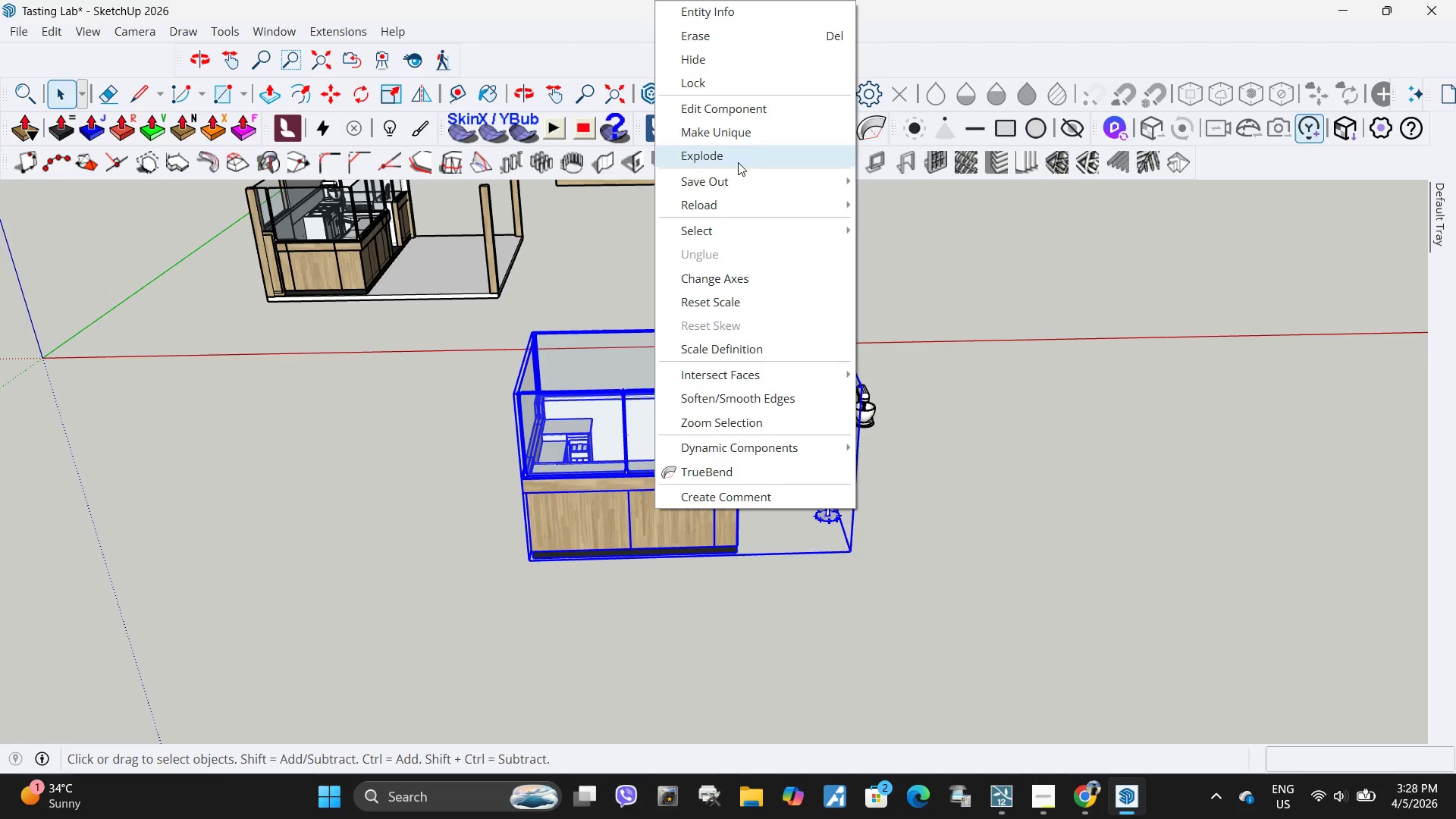 
left_click([739, 130])
 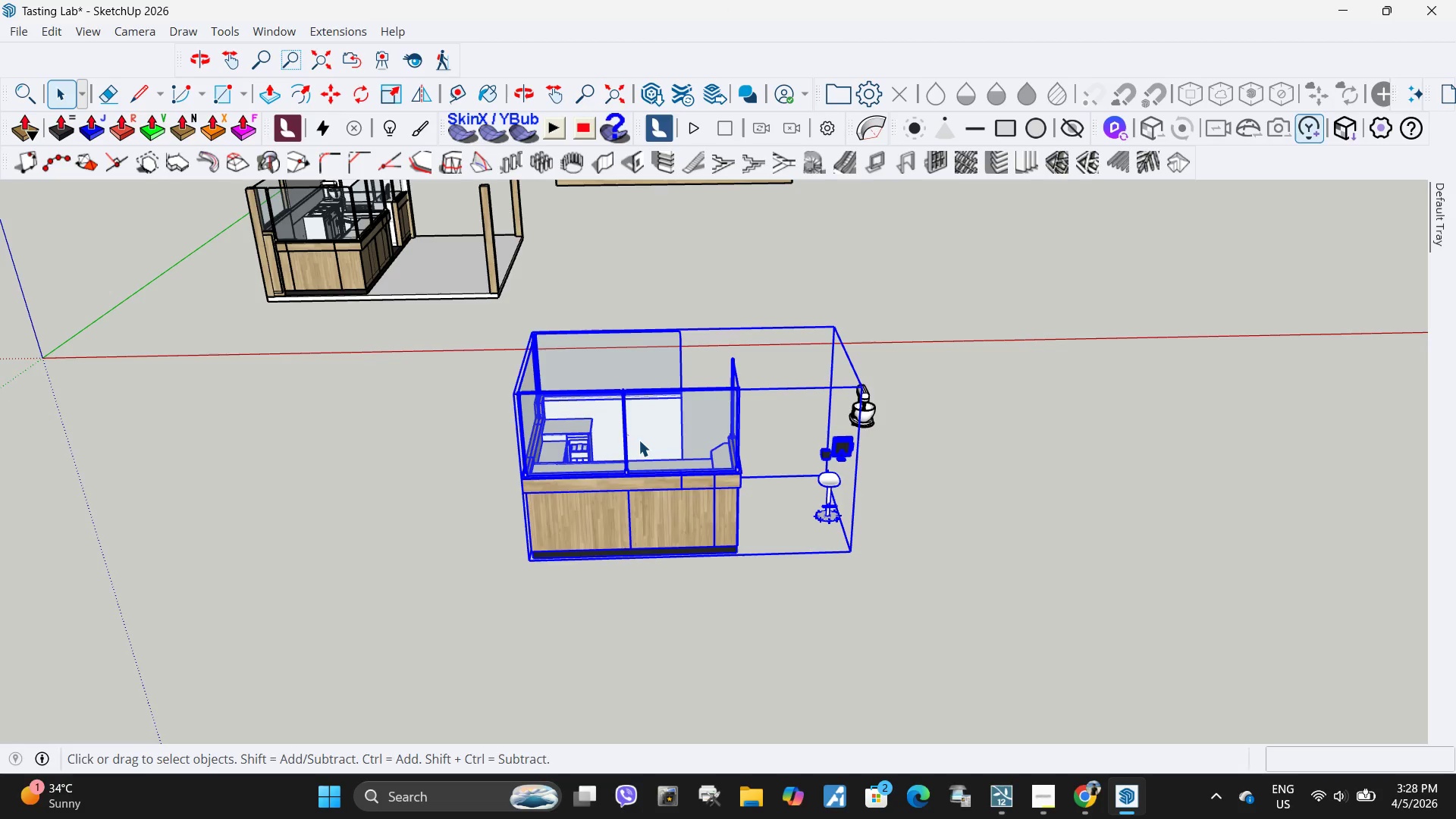 
right_click([638, 440])
 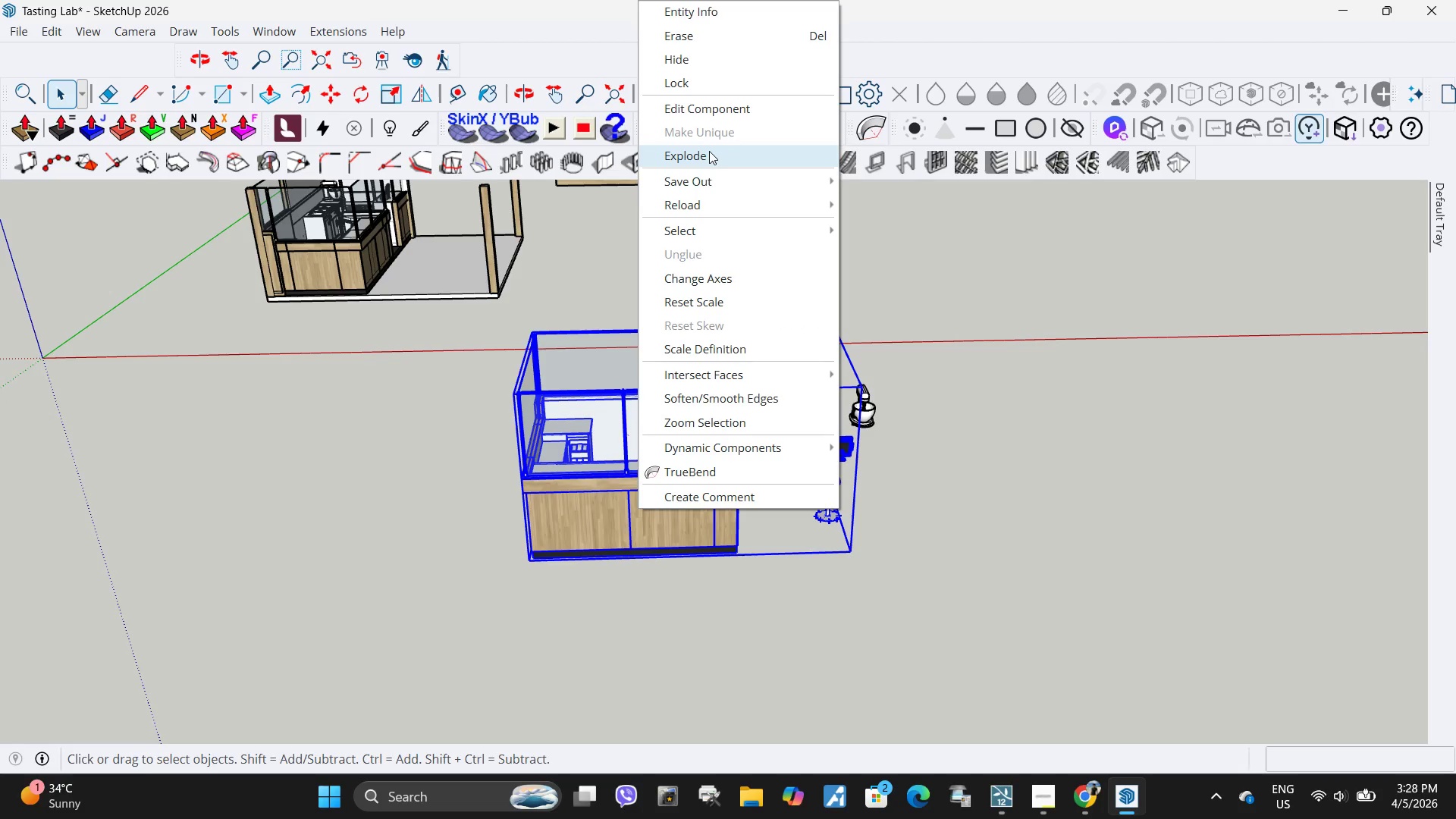 
double_click([1004, 585])
 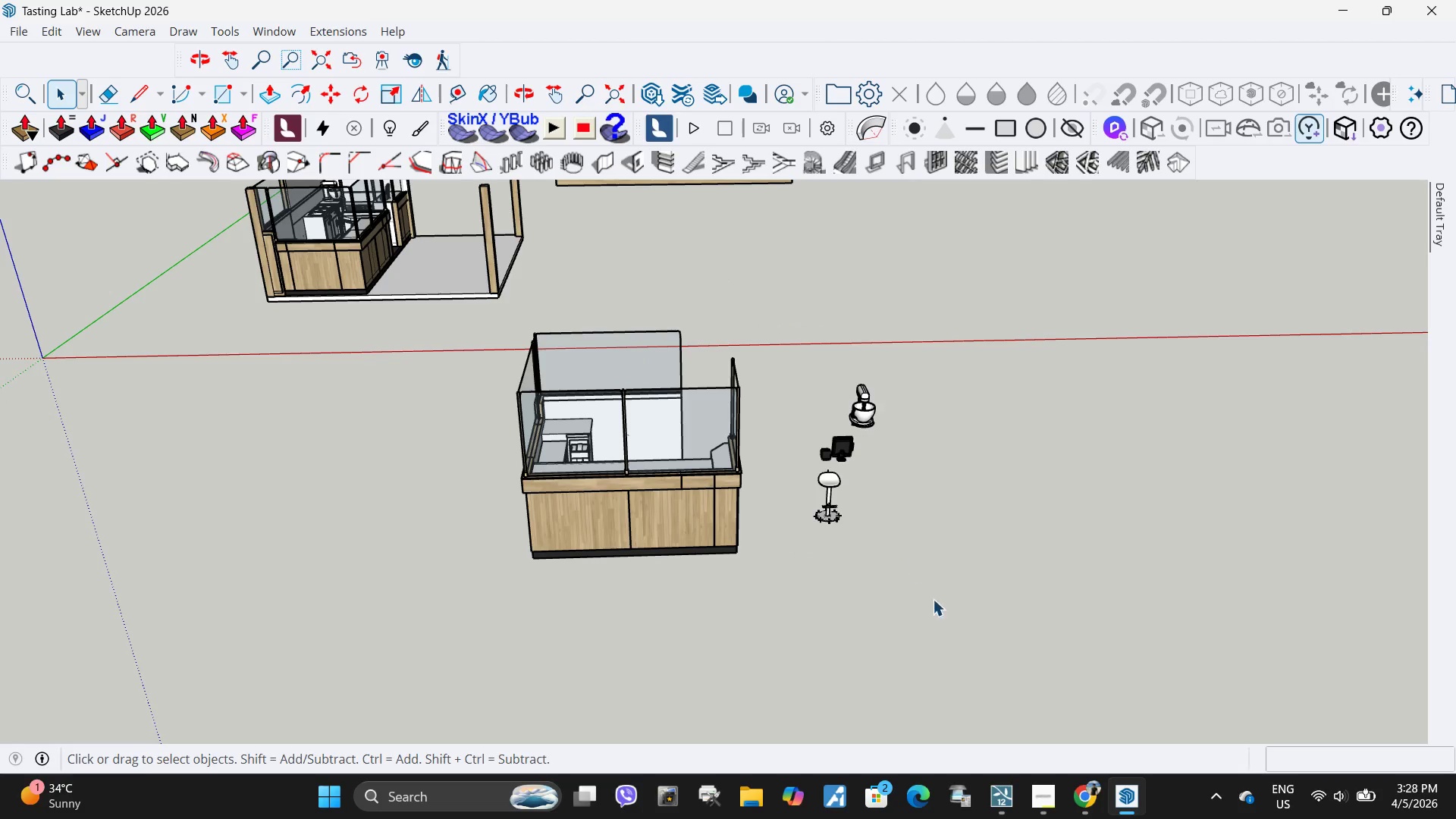 
left_click_drag(start_coordinate=[958, 626], to_coordinate=[820, 356])
 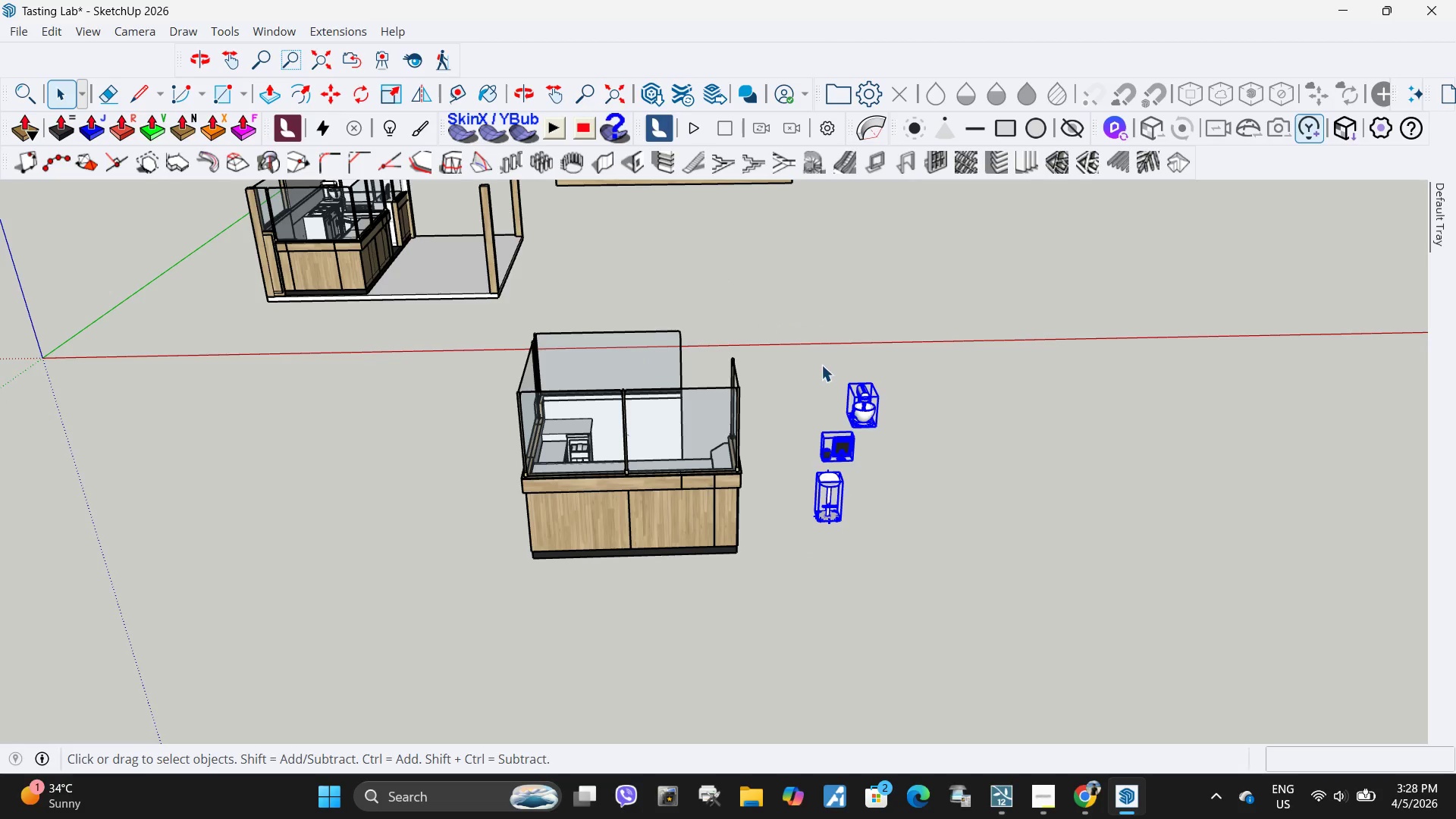 
key(Delete)
 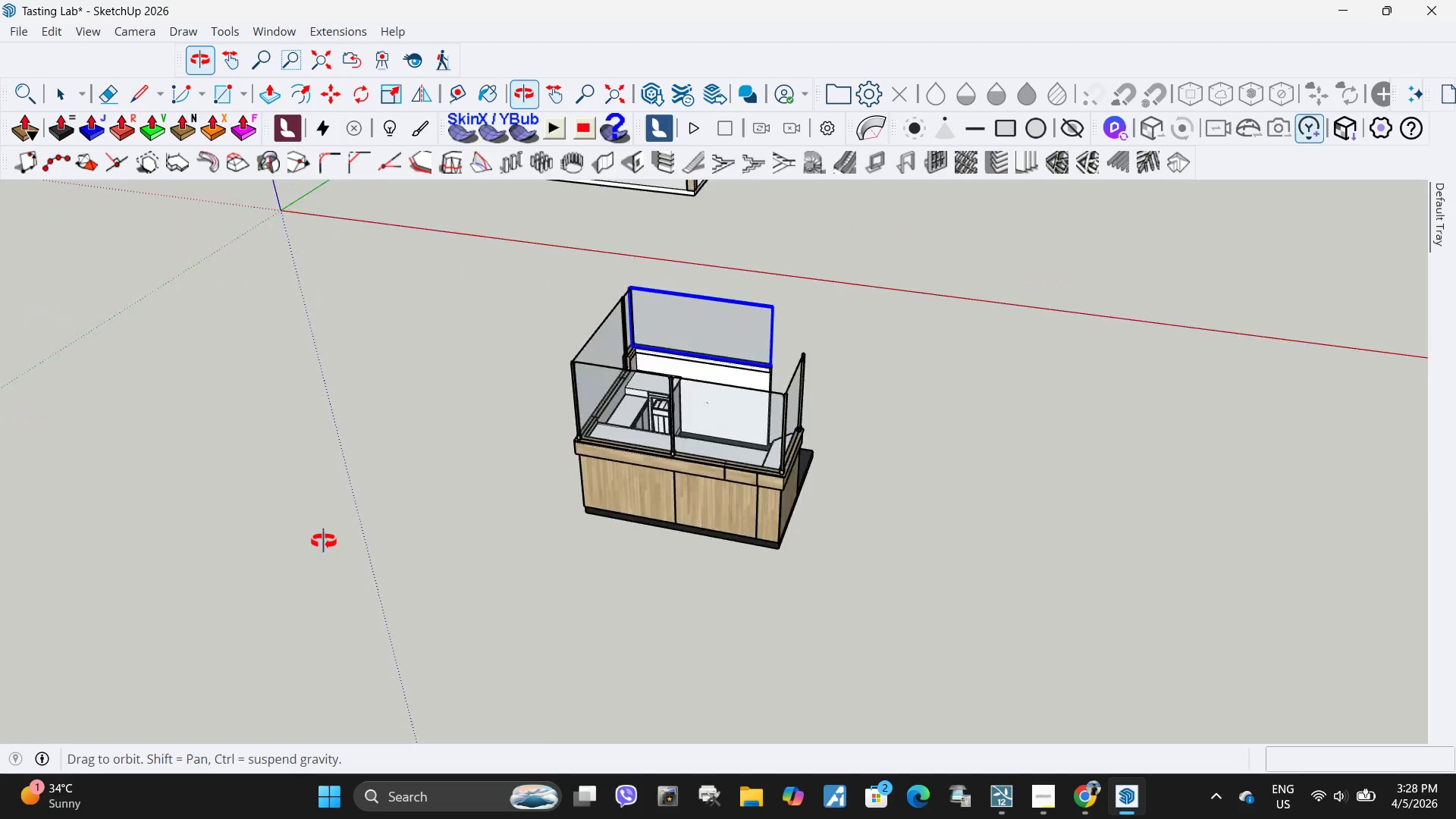 
wait(7.34)
 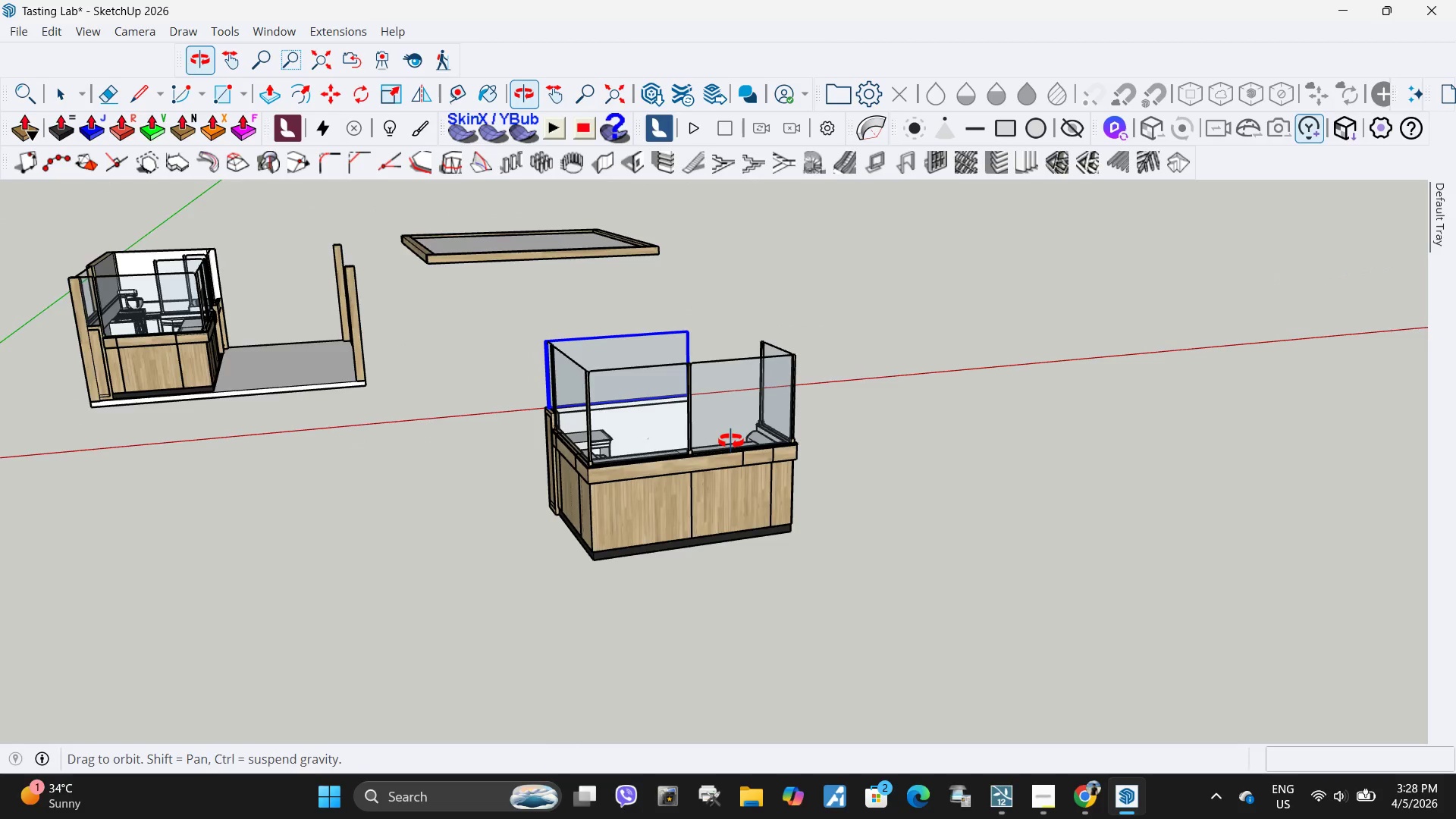 
left_click_drag(start_coordinate=[843, 461], to_coordinate=[755, 425])
 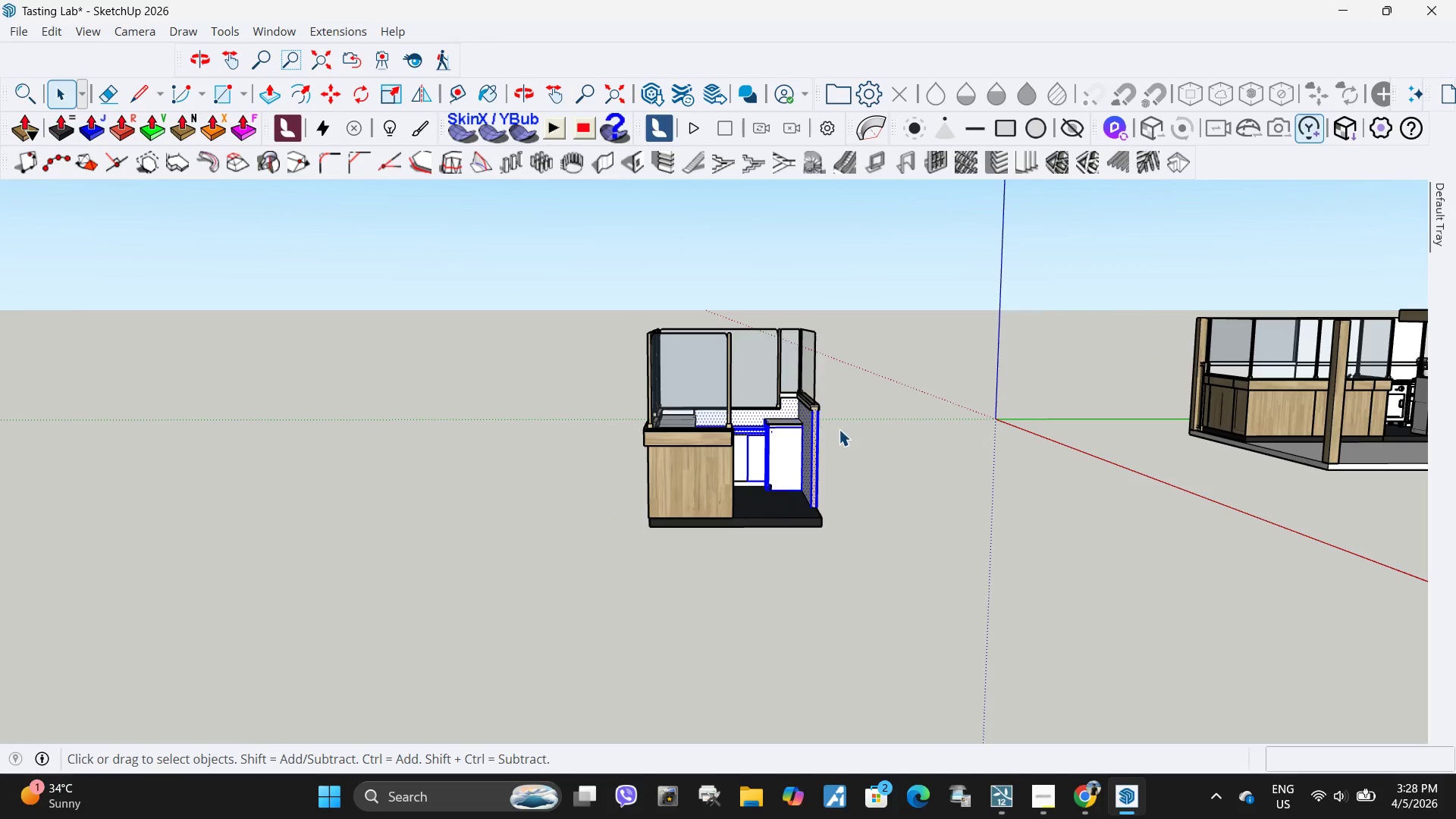 
key(Delete)
 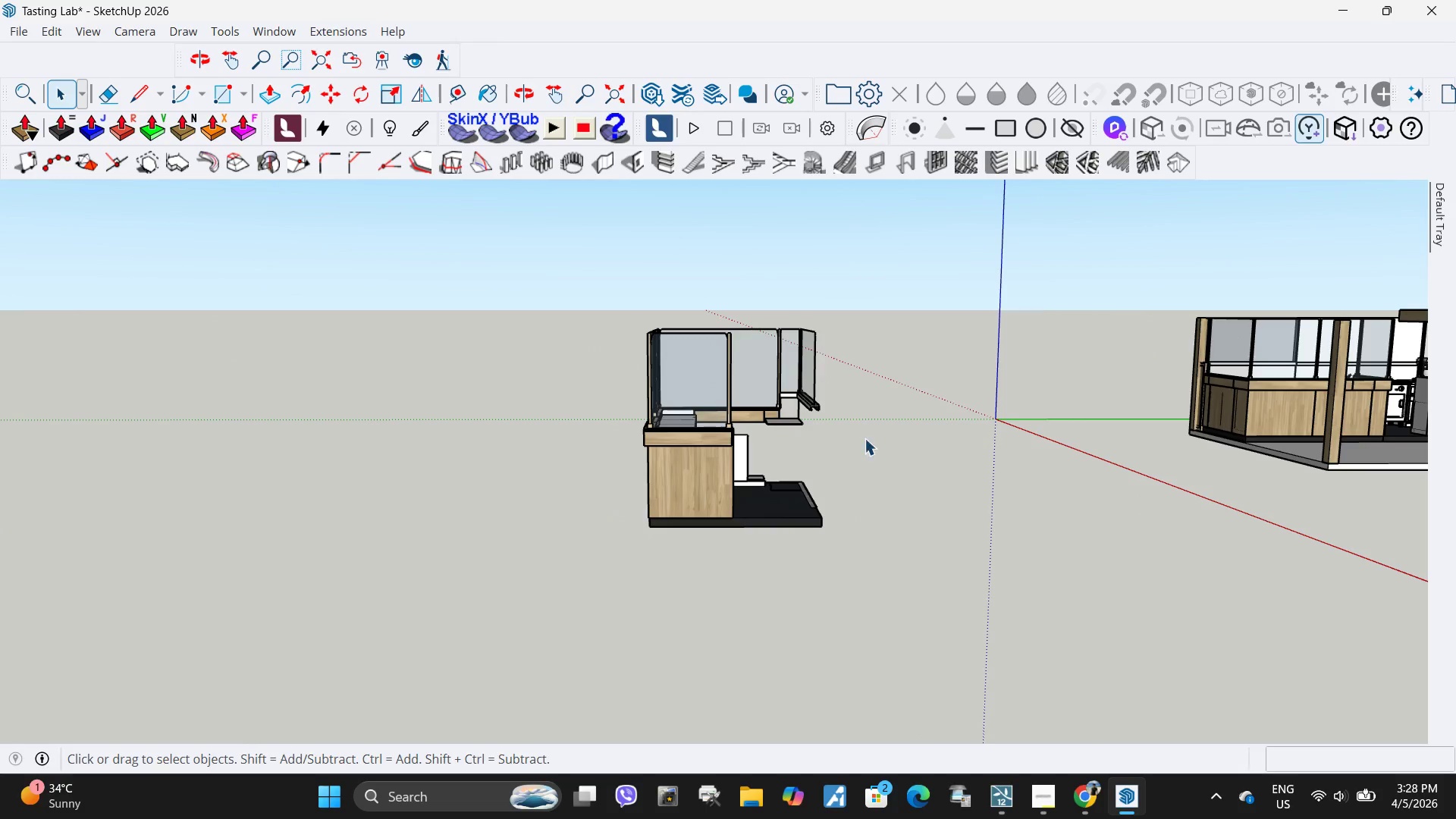 
left_click_drag(start_coordinate=[868, 444], to_coordinate=[789, 312])
 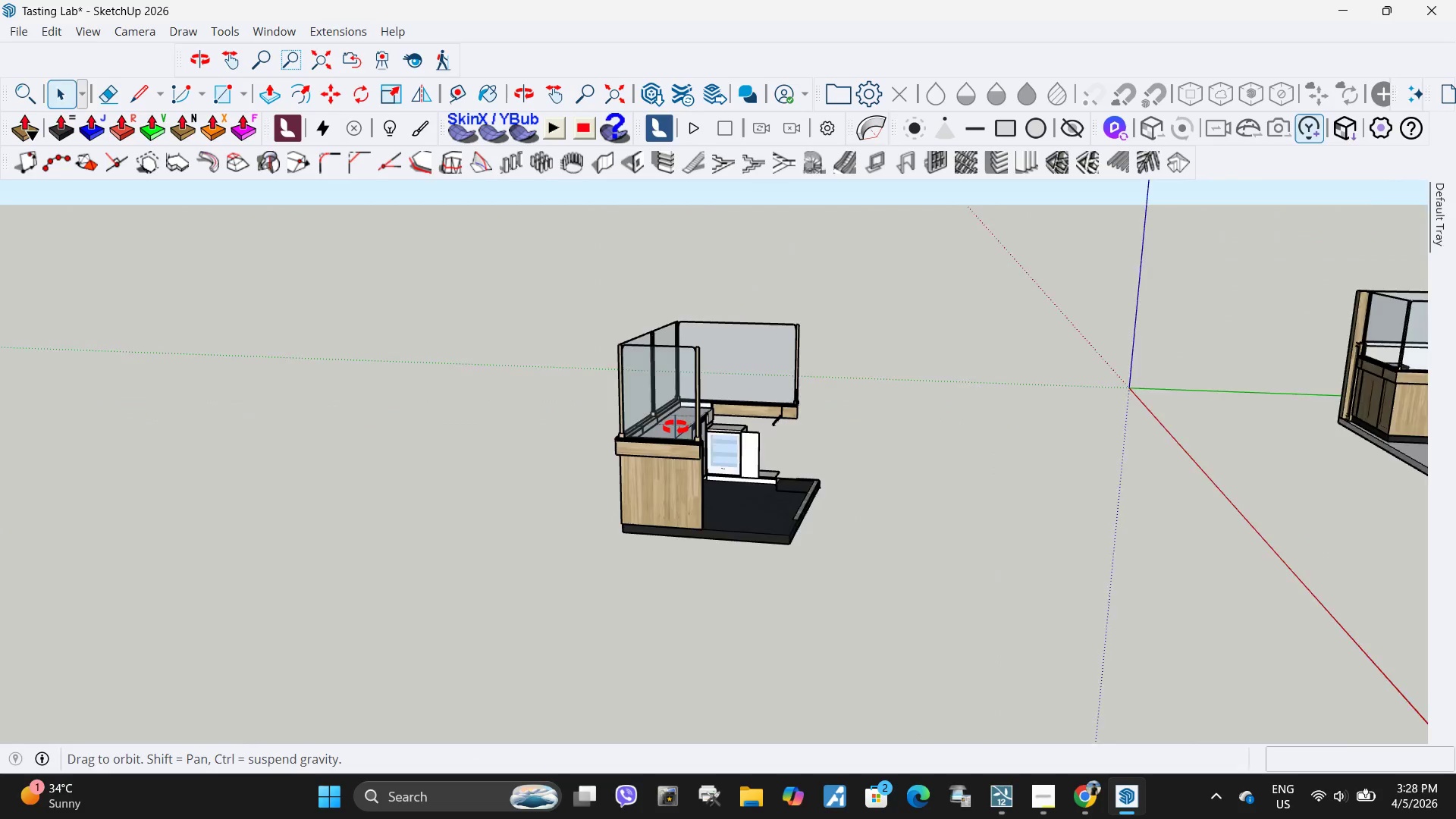 
key(Delete)
 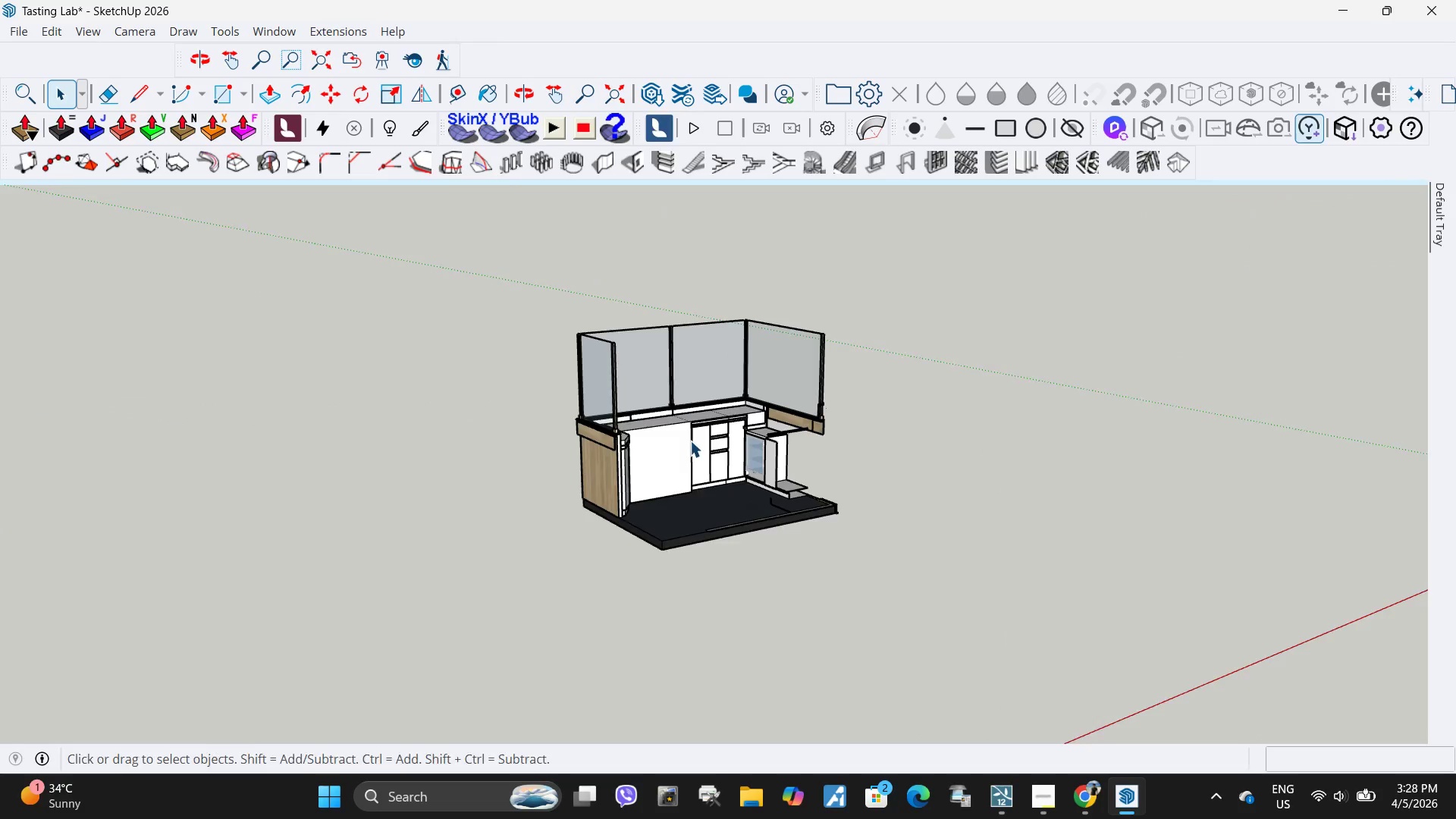 
scroll: coordinate [798, 459], scroll_direction: up, amount: 7.0
 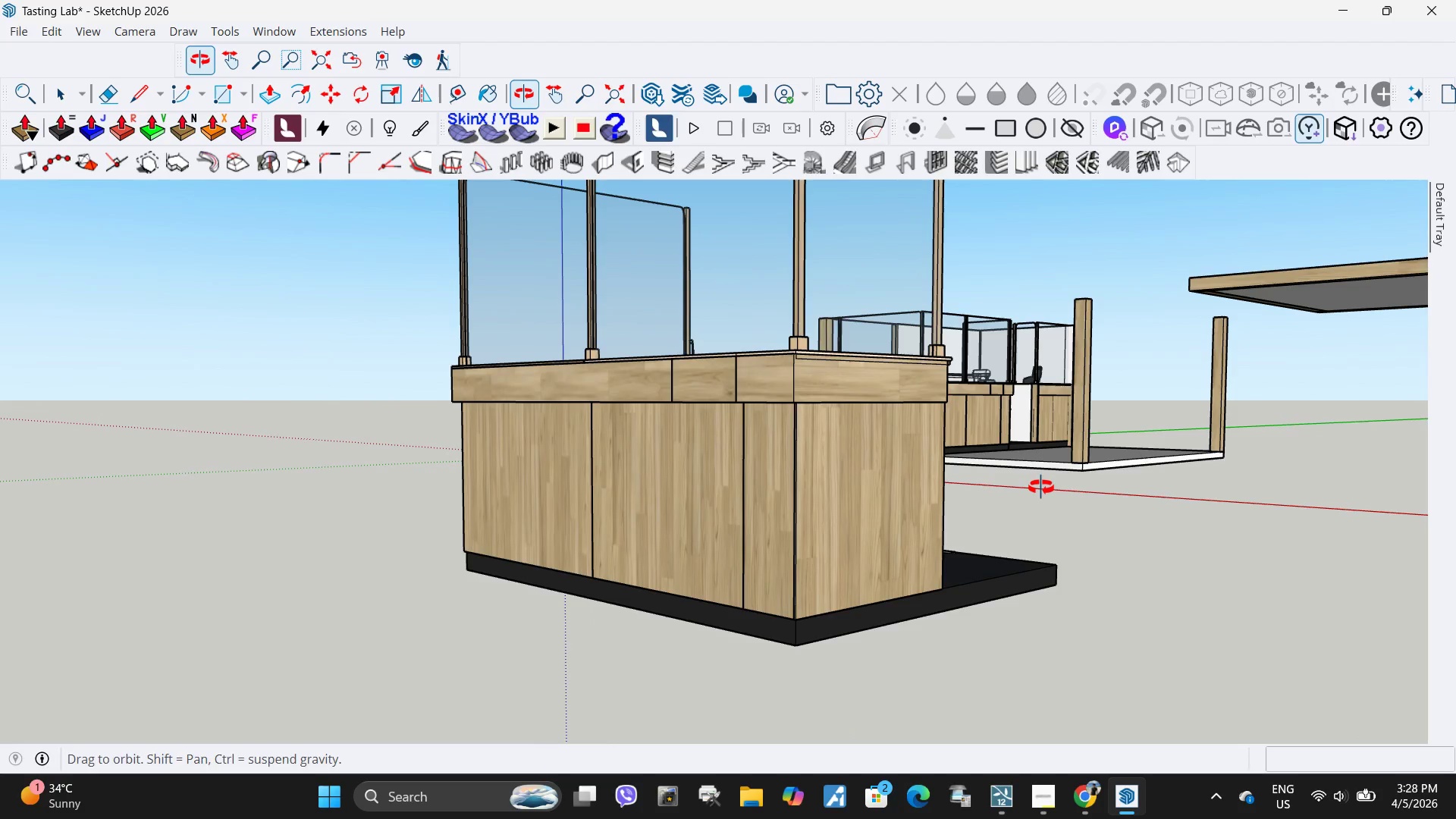 
wait(9.25)
 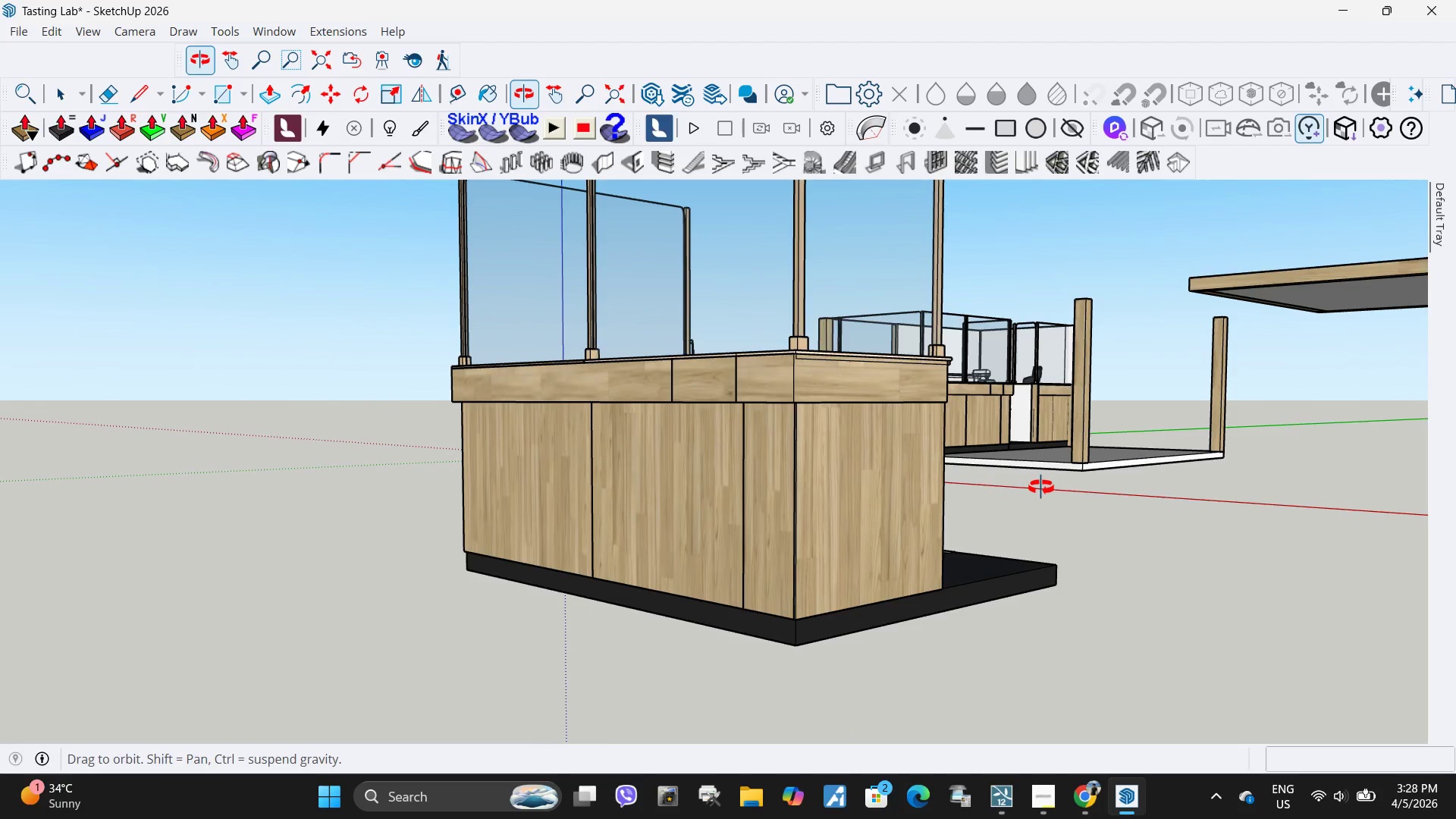 
scroll: coordinate [864, 516], scroll_direction: up, amount: 3.0
 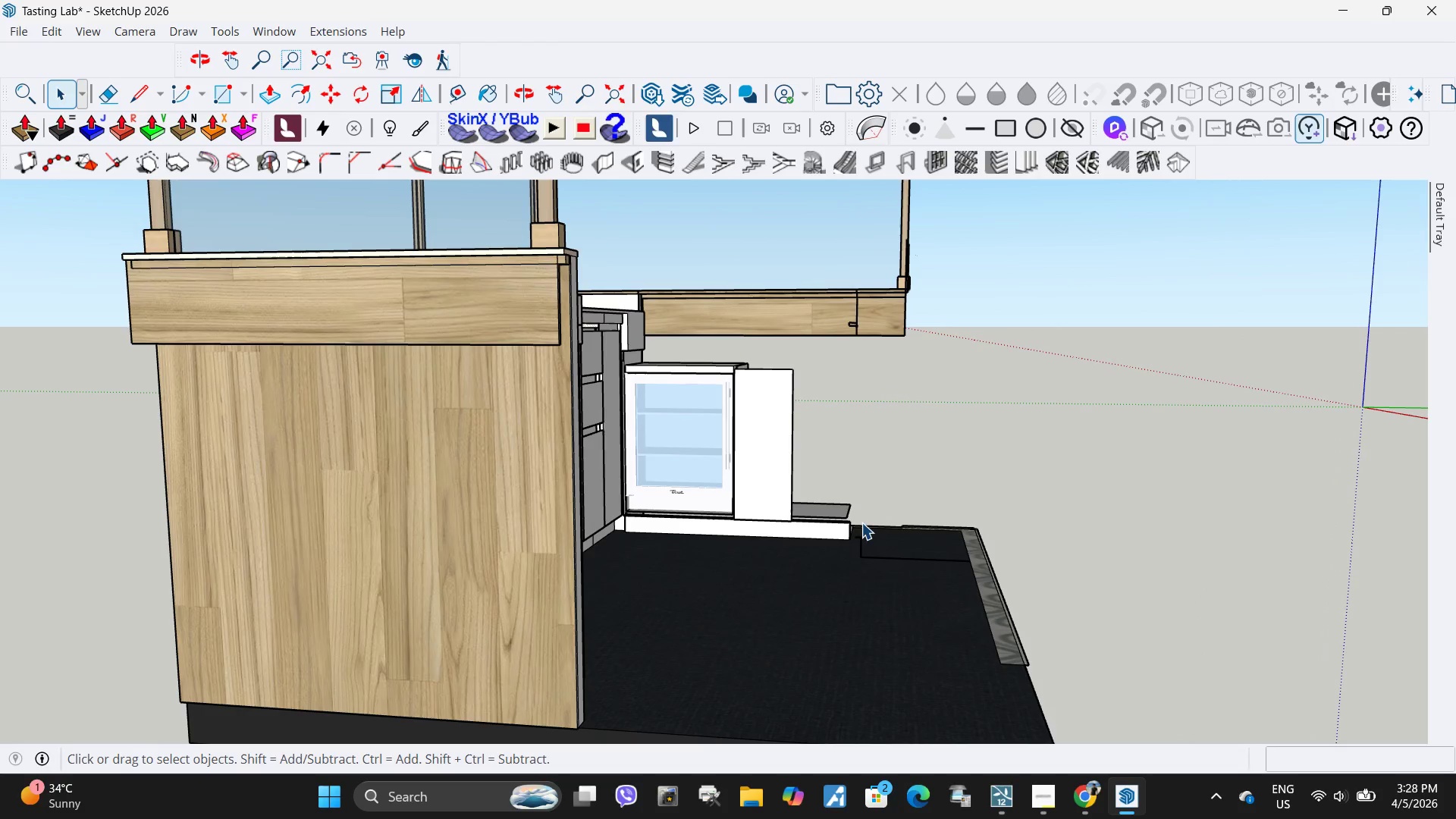 
left_click_drag(start_coordinate=[861, 522], to_coordinate=[710, 361])
 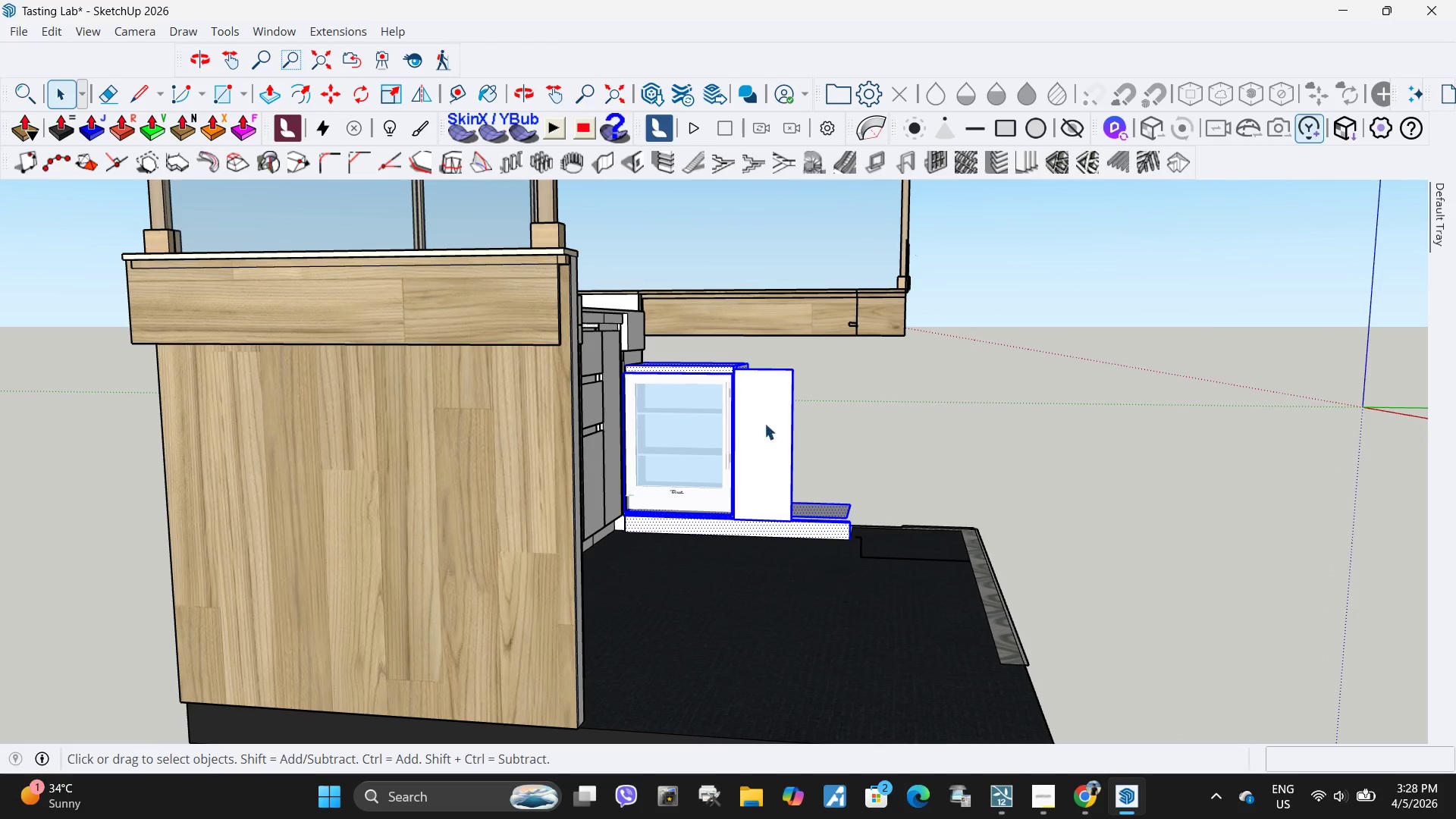 
key(Delete)
 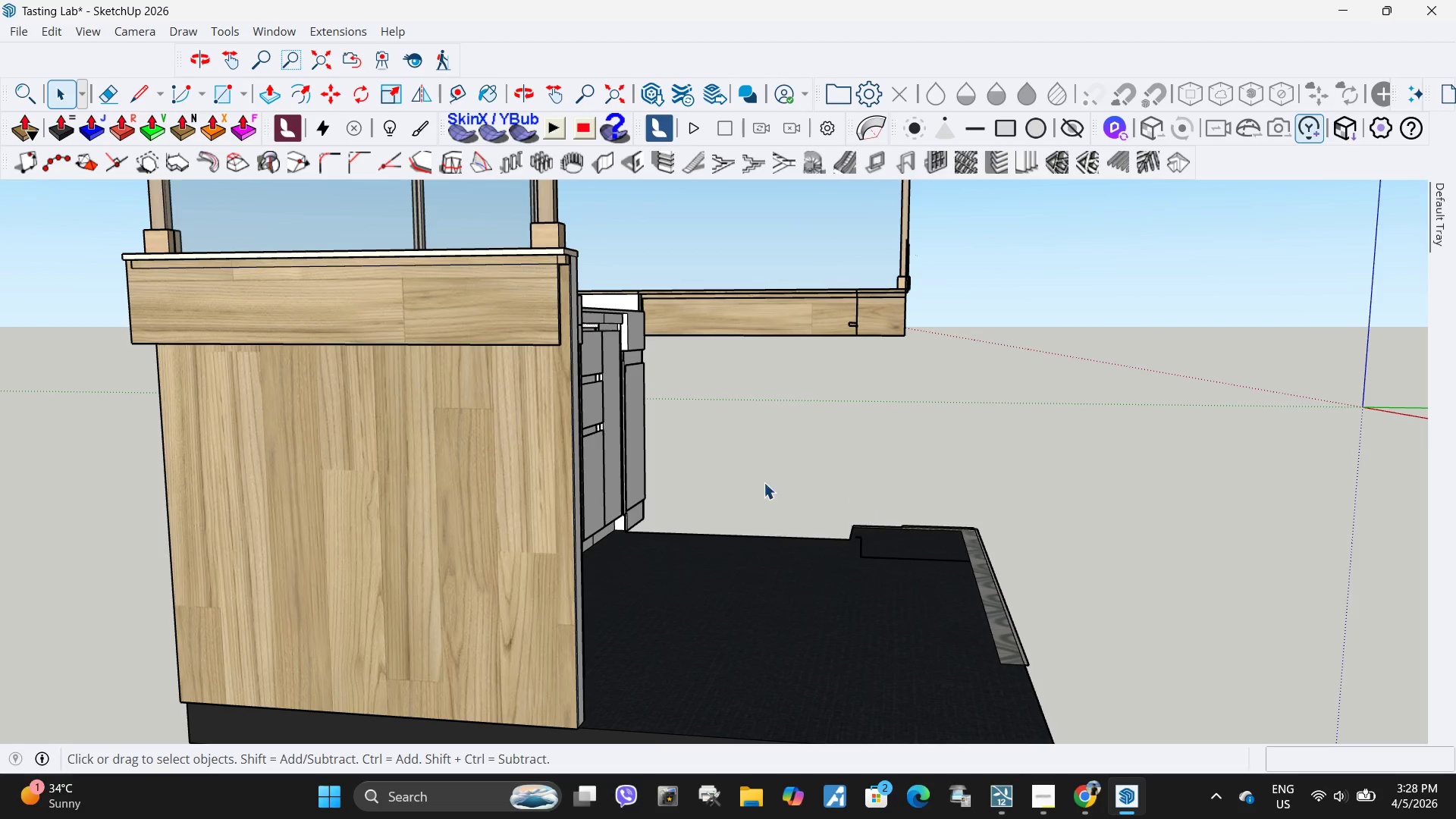 
scroll: coordinate [773, 410], scroll_direction: down, amount: 9.0
 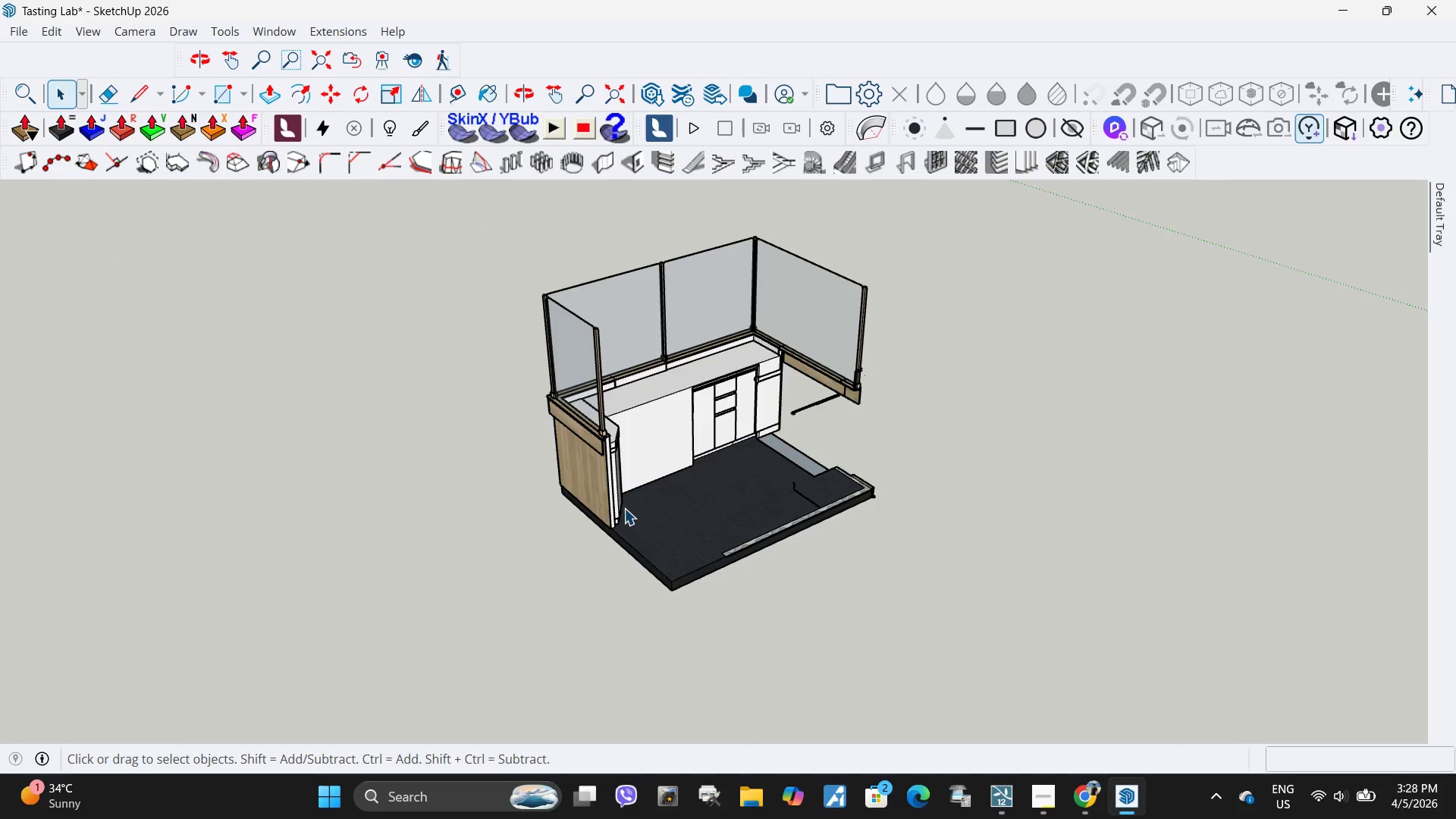 
scroll: coordinate [762, 437], scroll_direction: up, amount: 5.0
 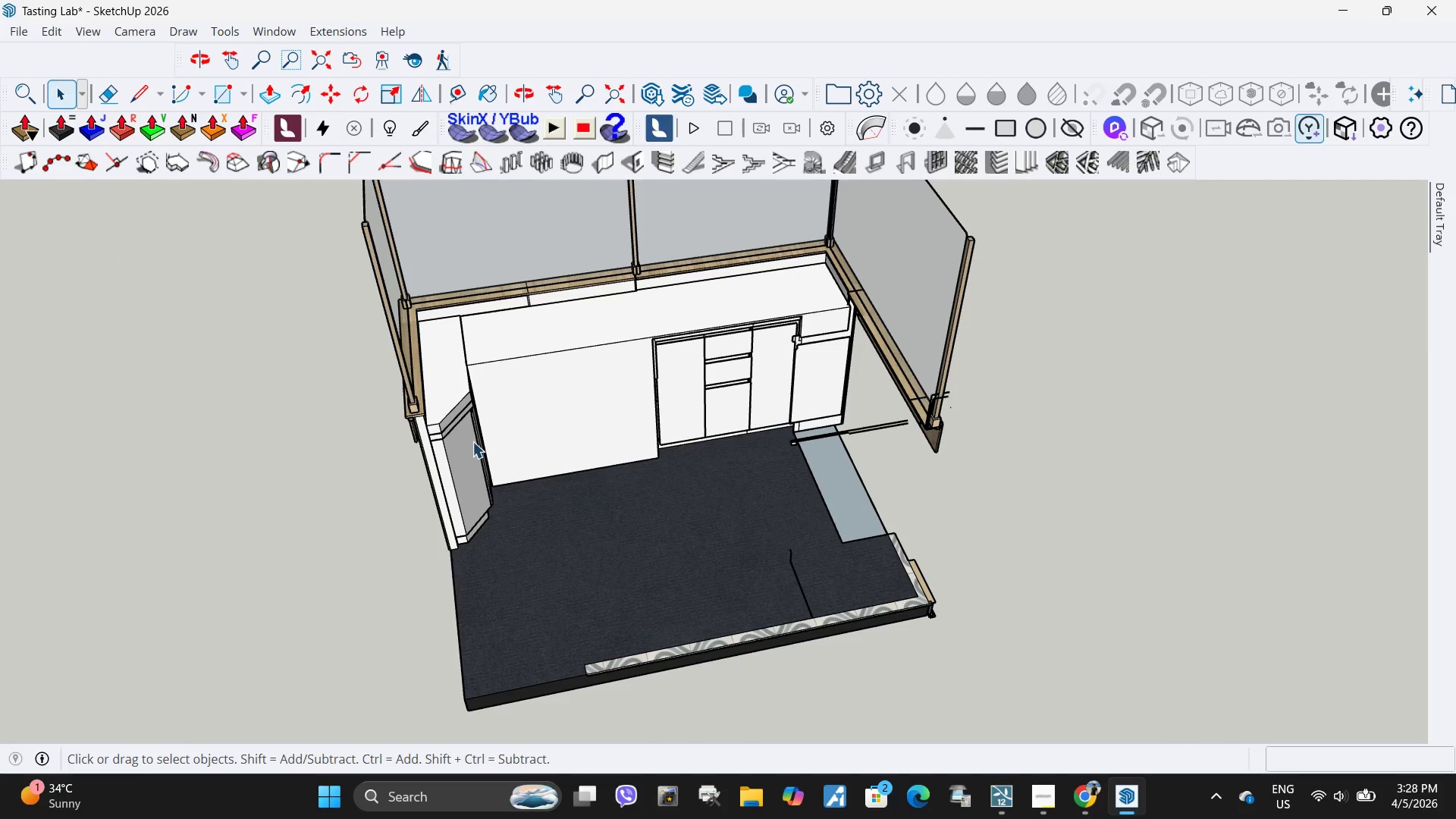 
left_click([467, 434])
 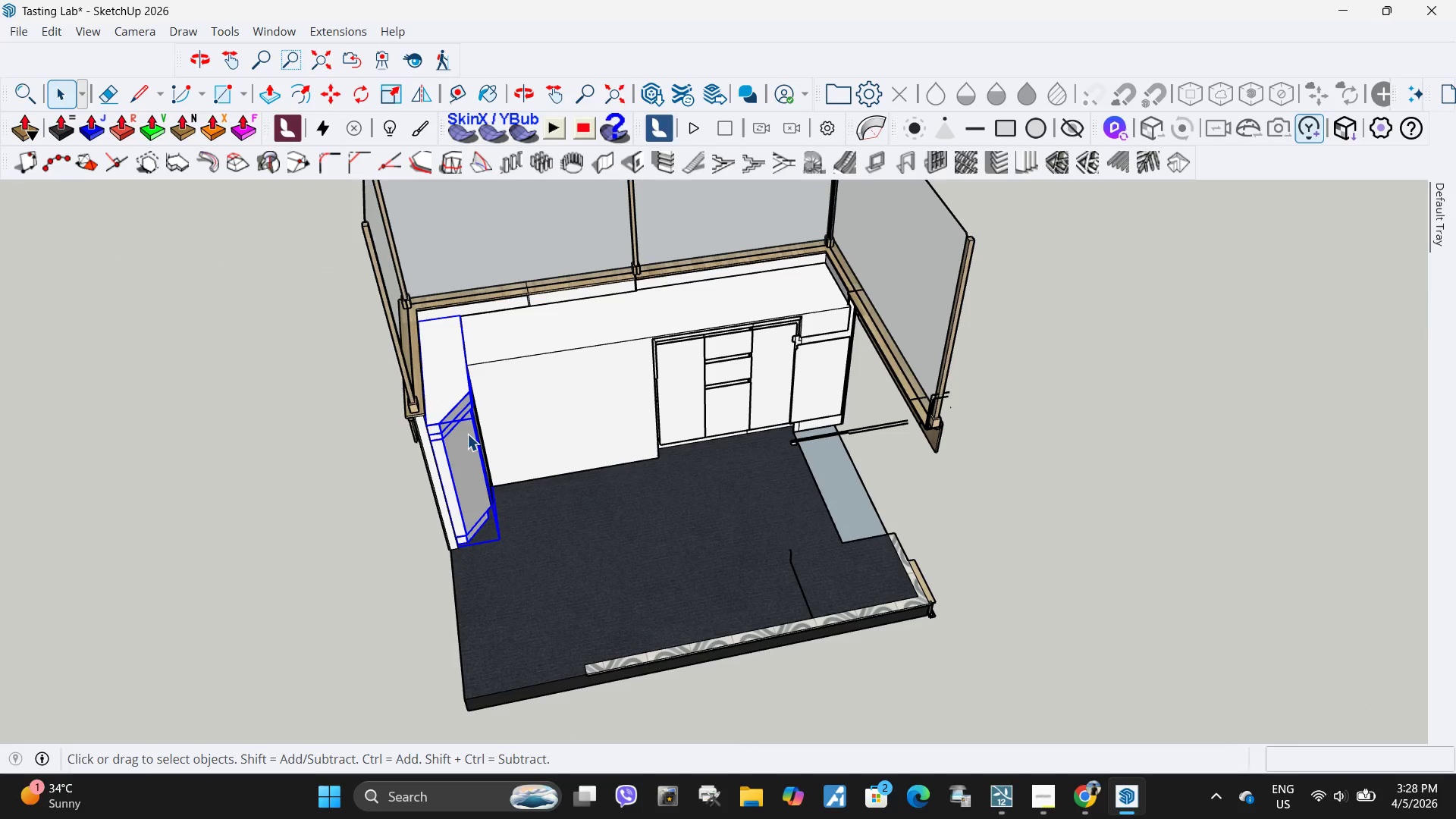 
key(Delete)
 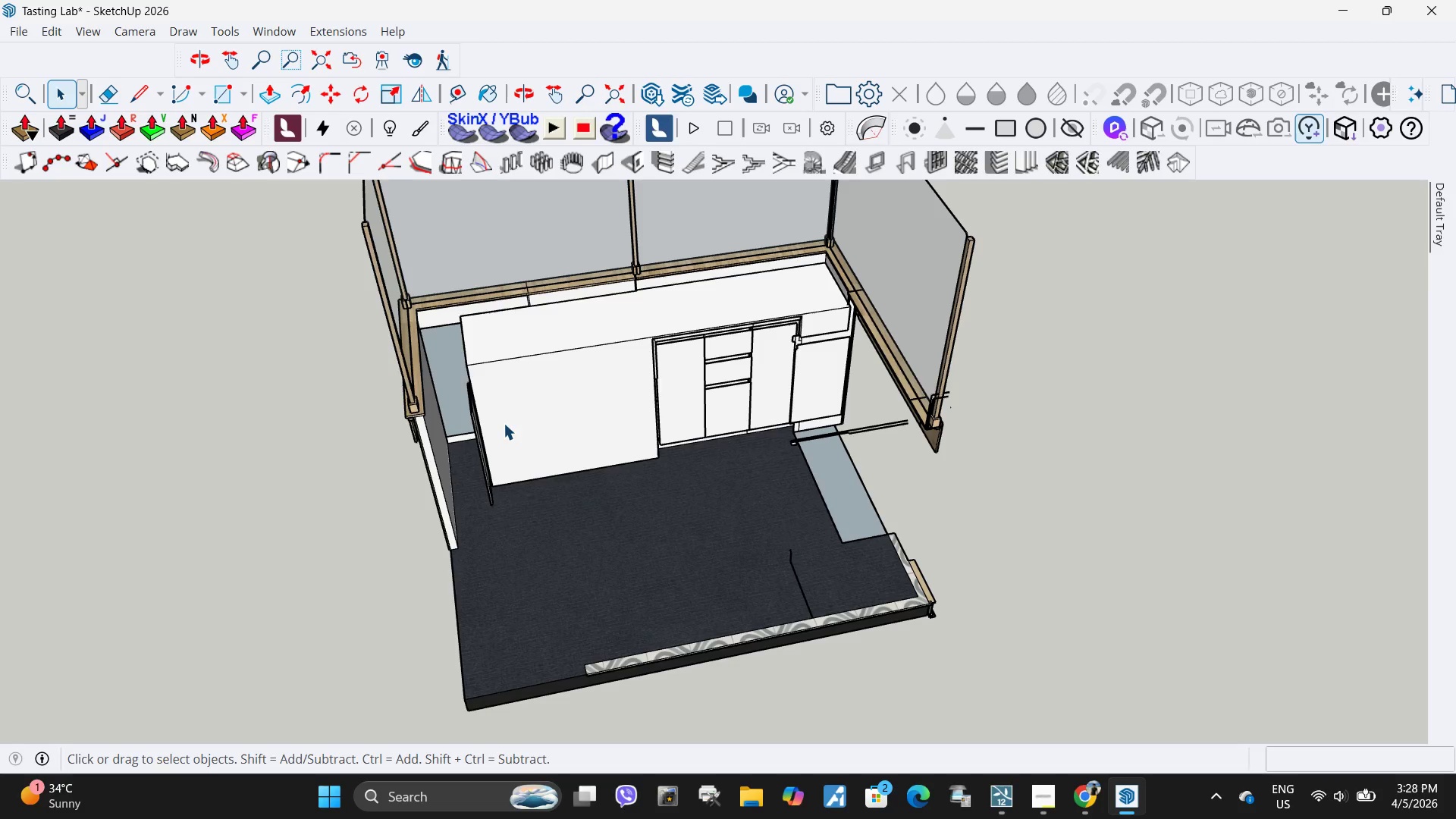 
left_click([504, 423])
 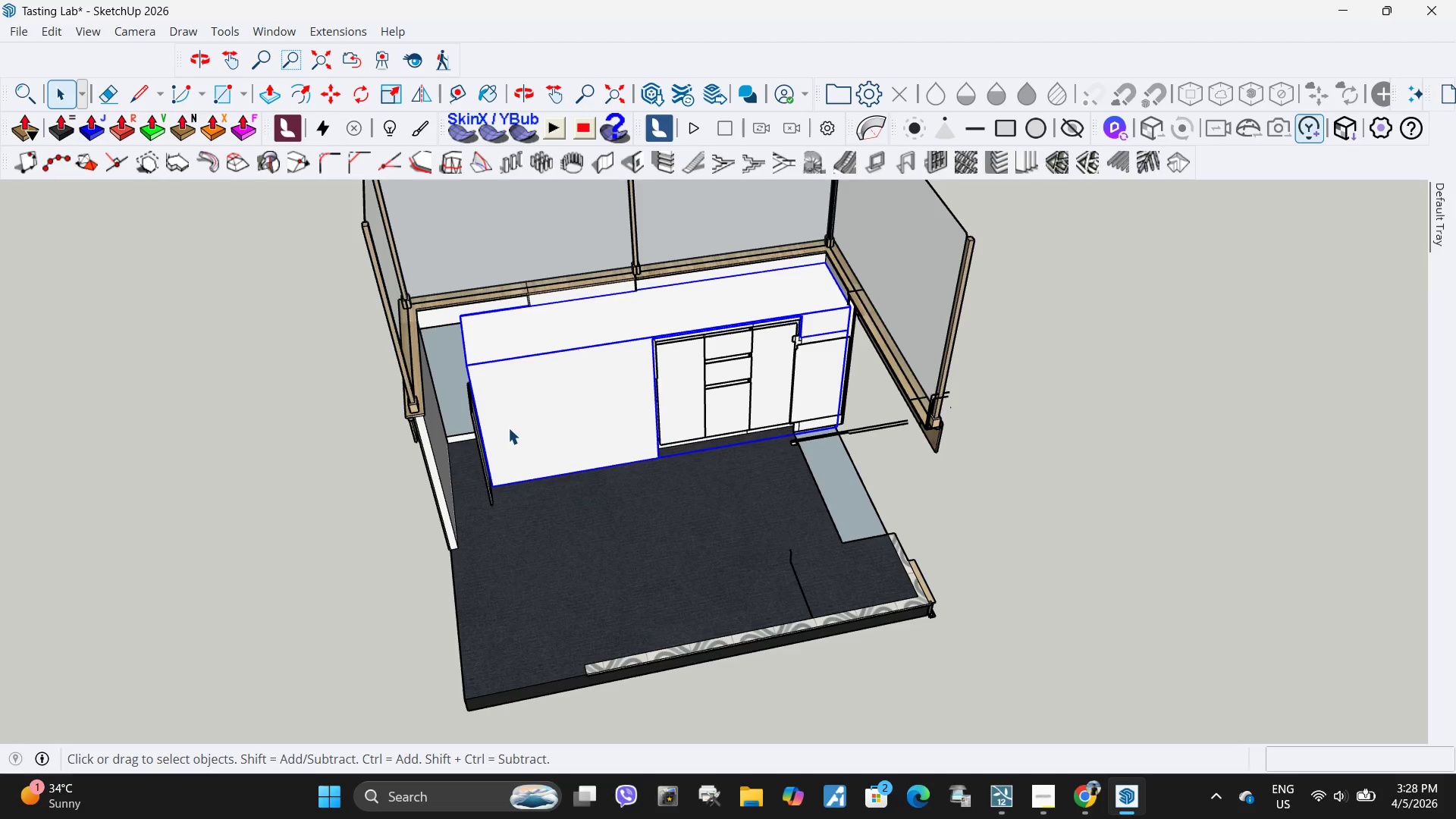 
key(Delete)
 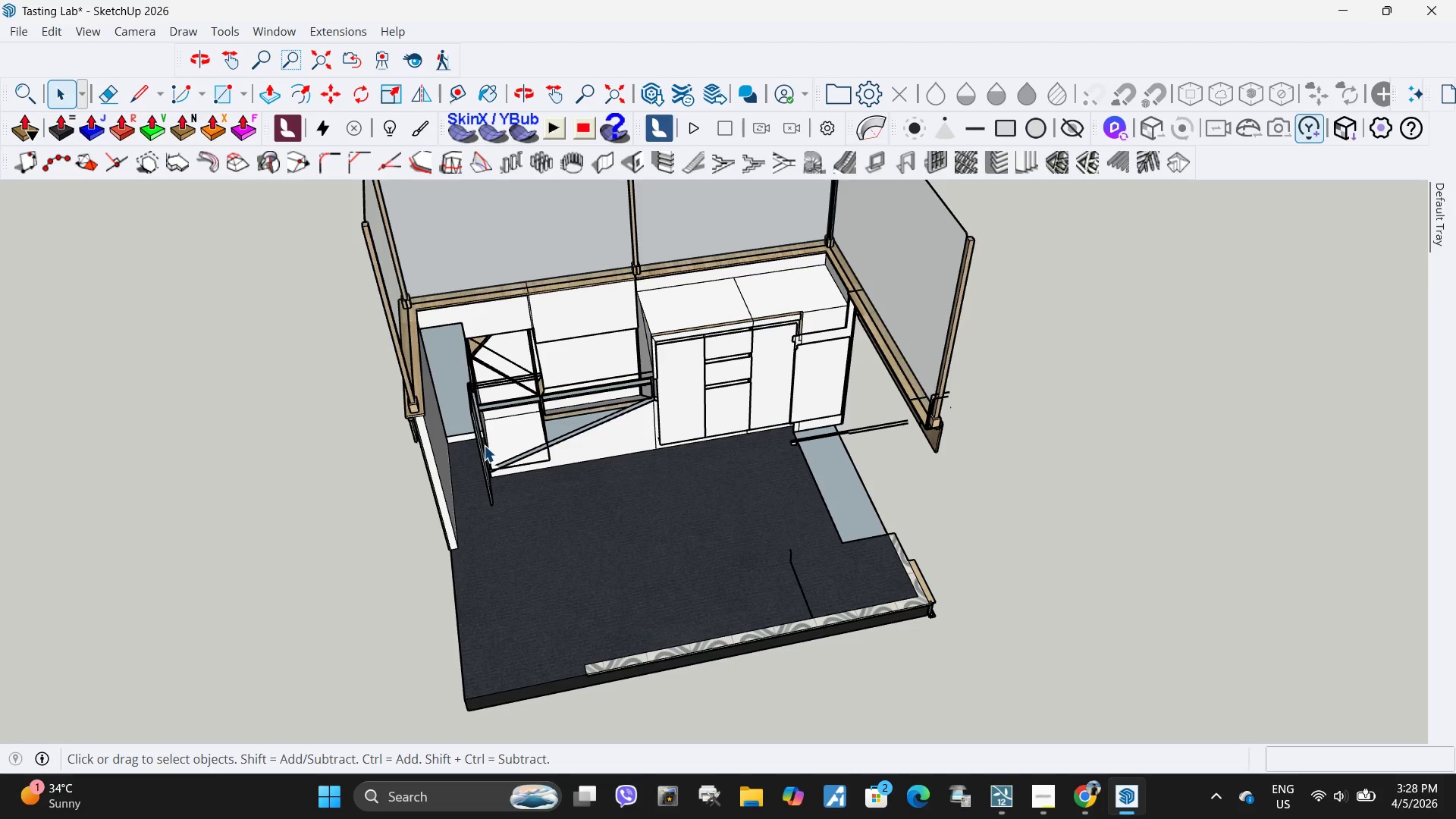 
left_click([484, 445])
 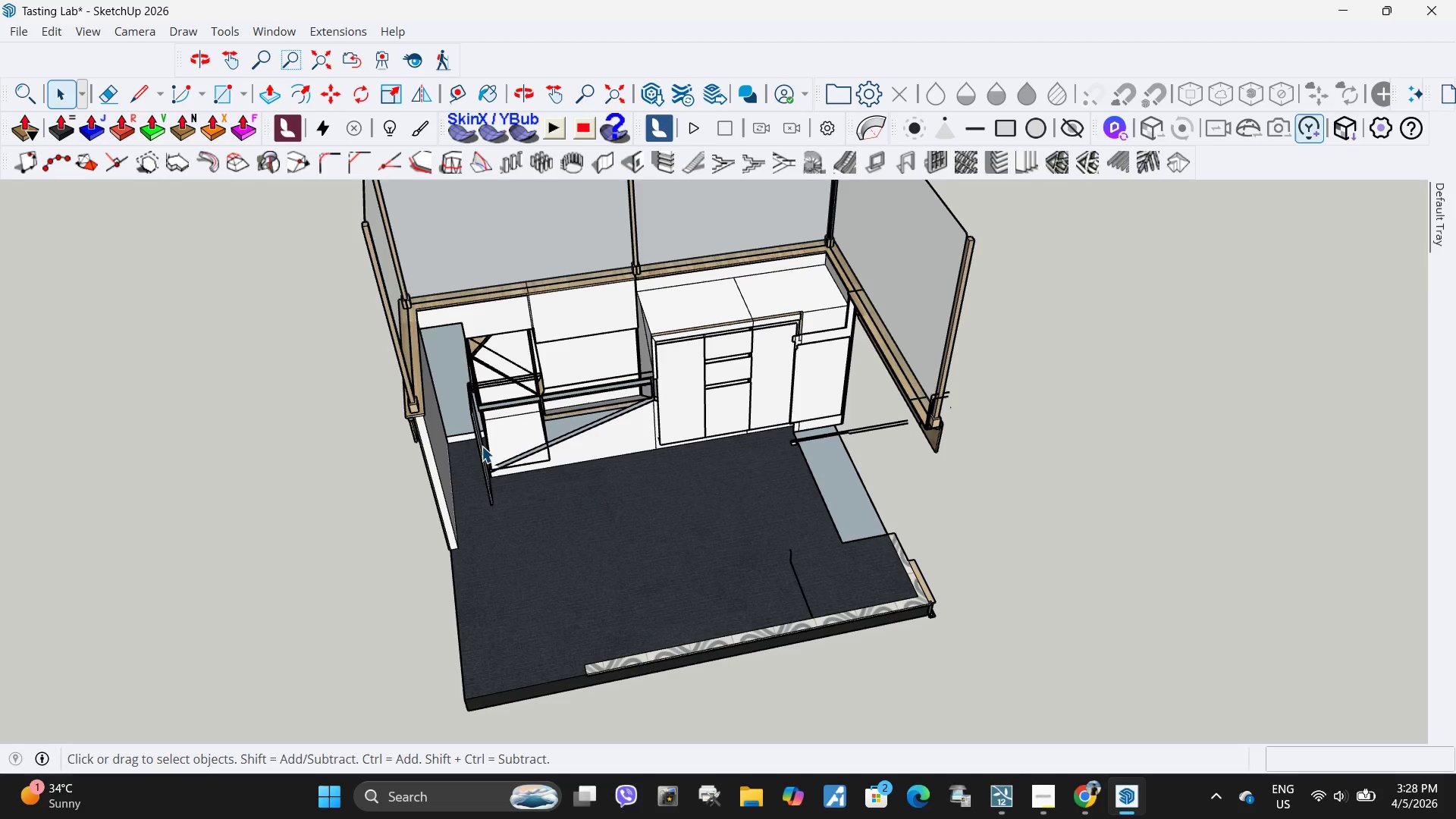 
key(Delete)
 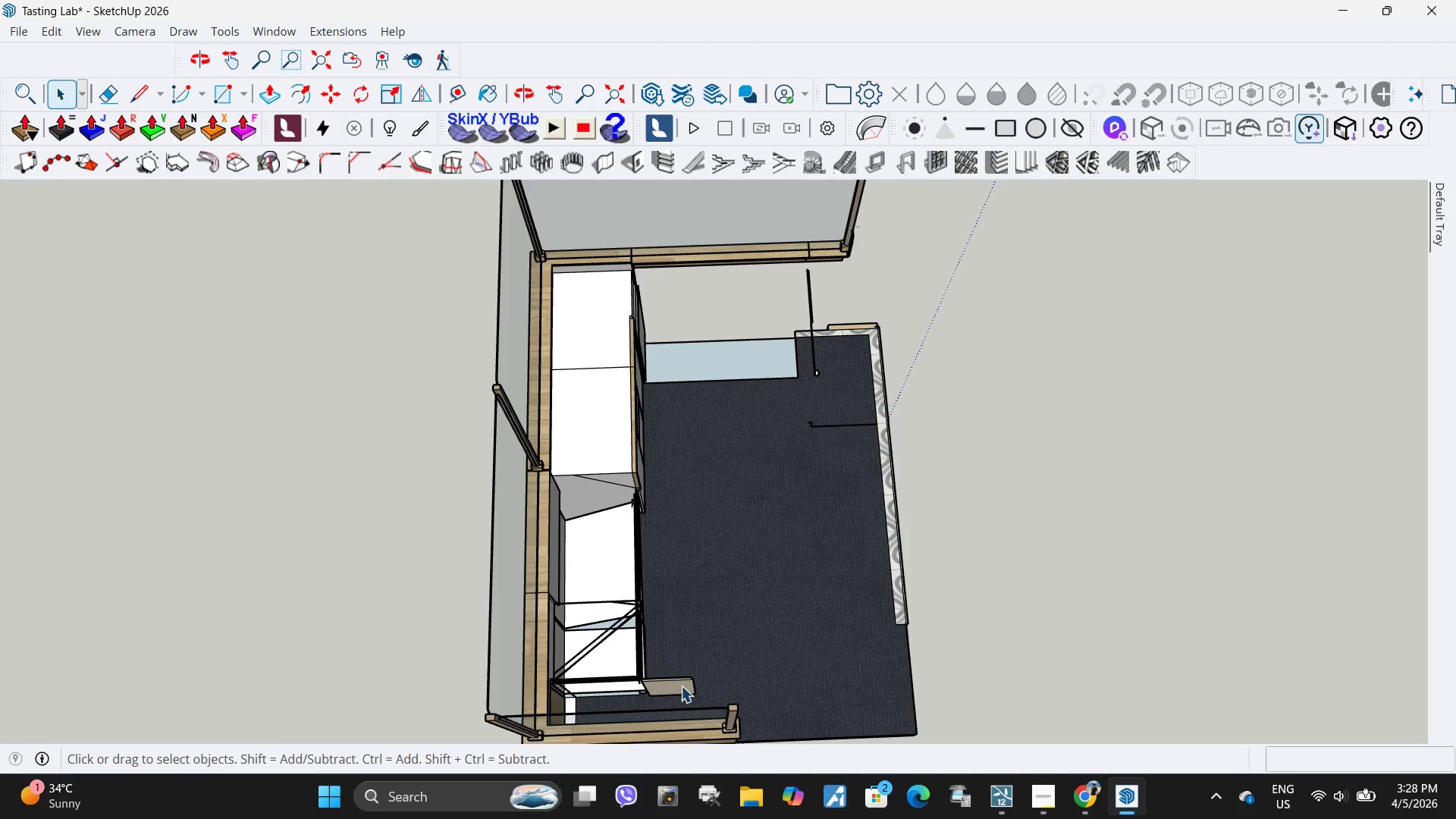 
left_click_drag(start_coordinate=[711, 693], to_coordinate=[608, 604])
 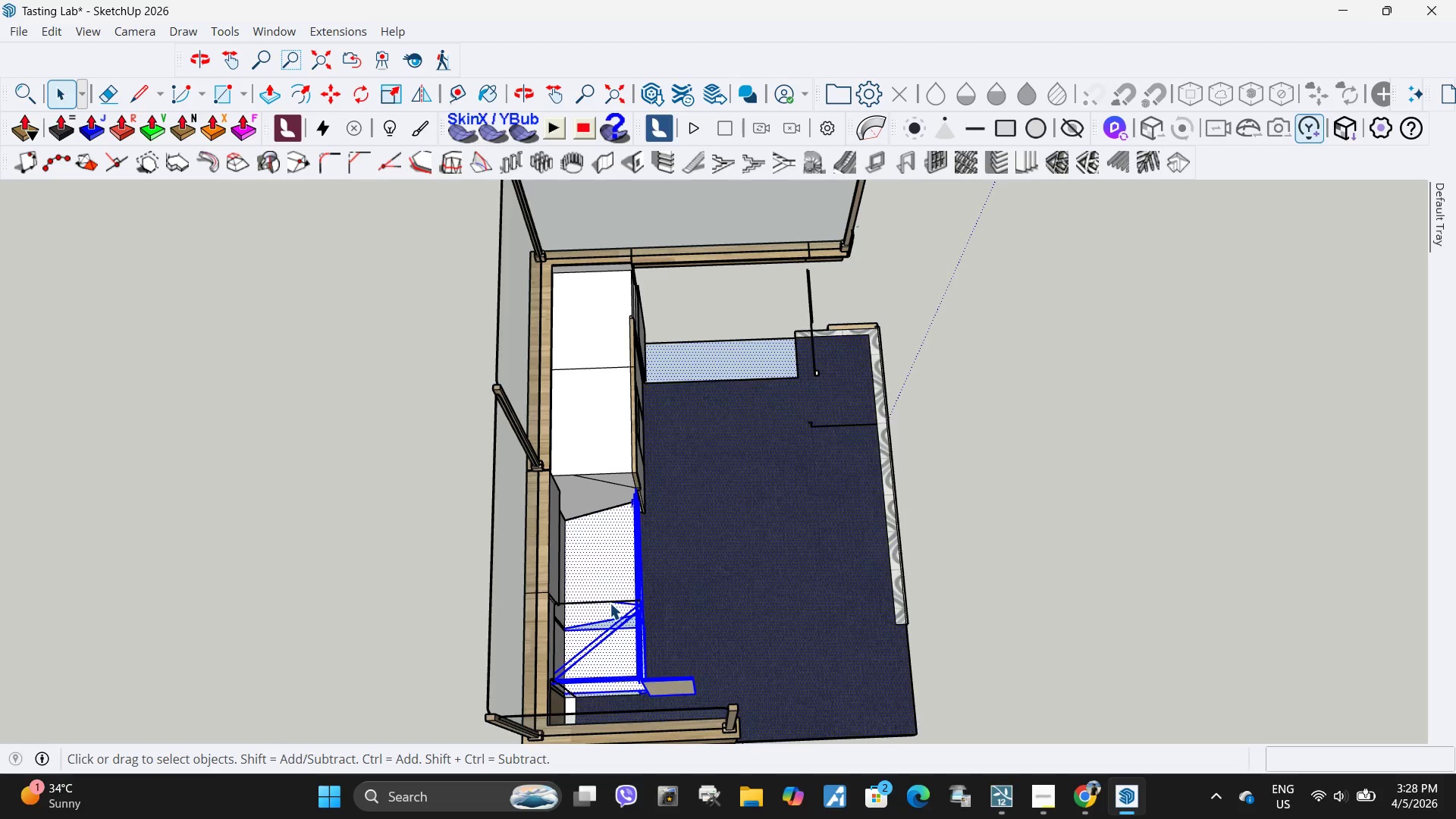 
key(Delete)
 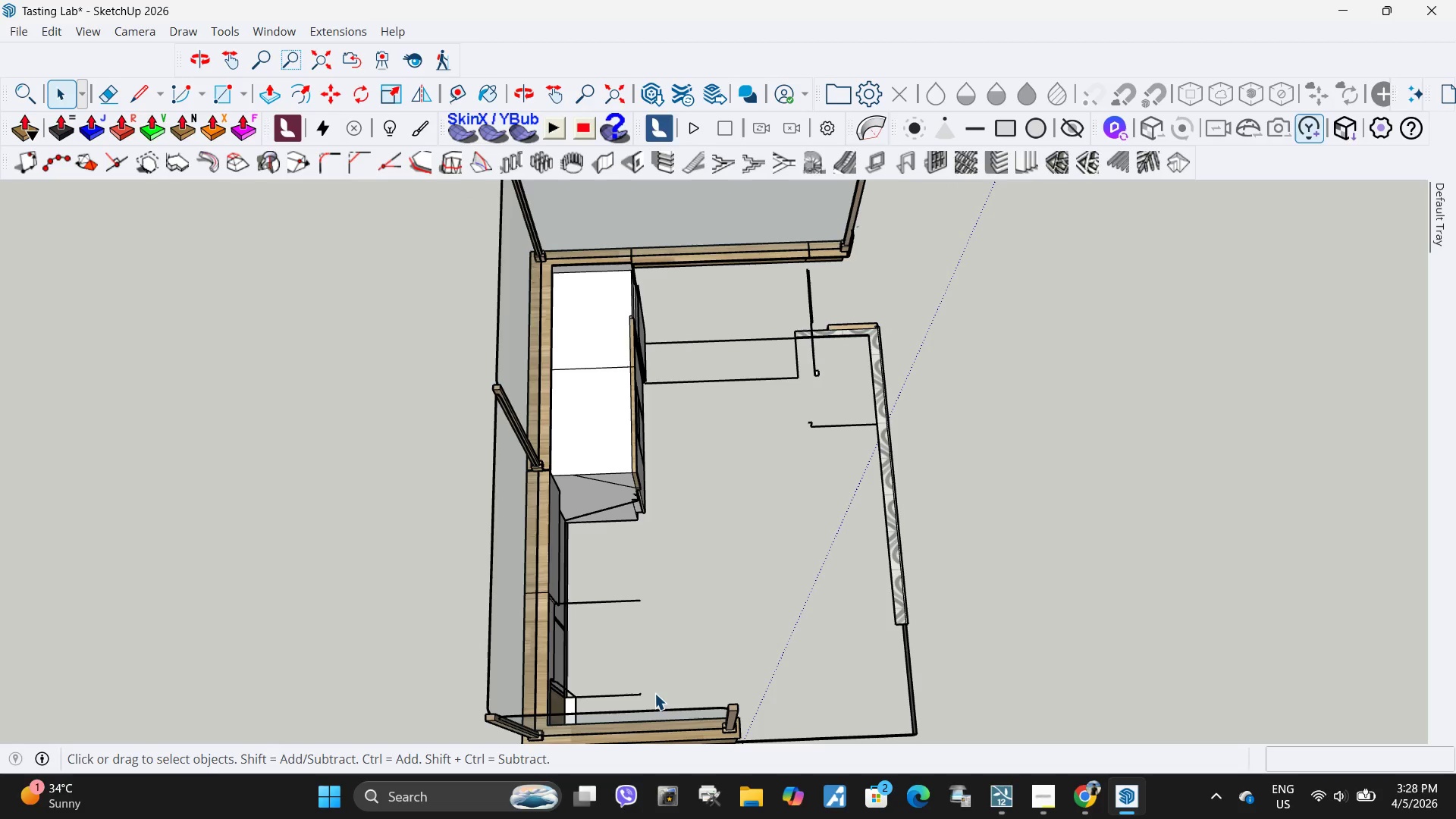 
left_click_drag(start_coordinate=[657, 695], to_coordinate=[602, 602])
 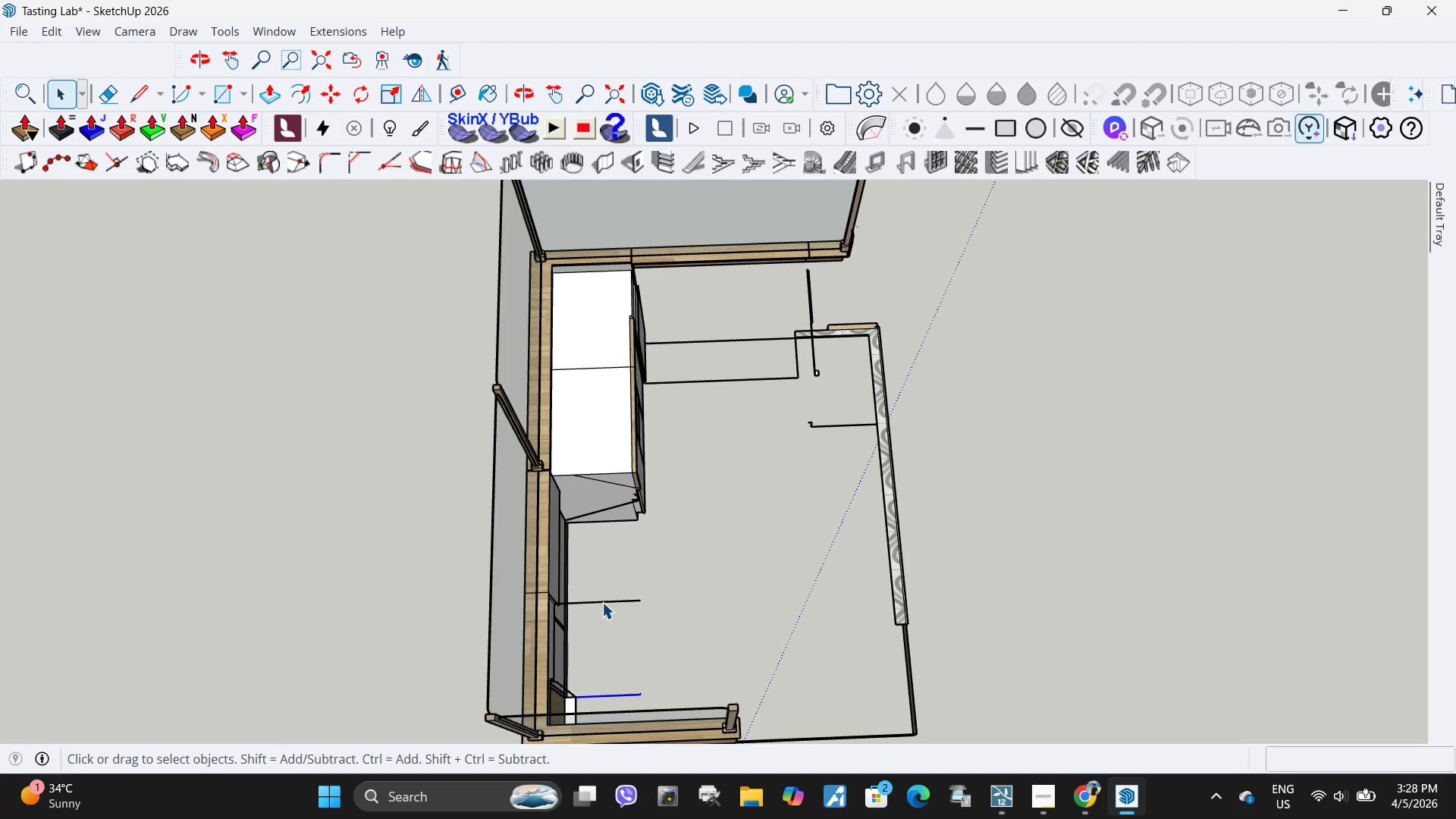 
key(Delete)
 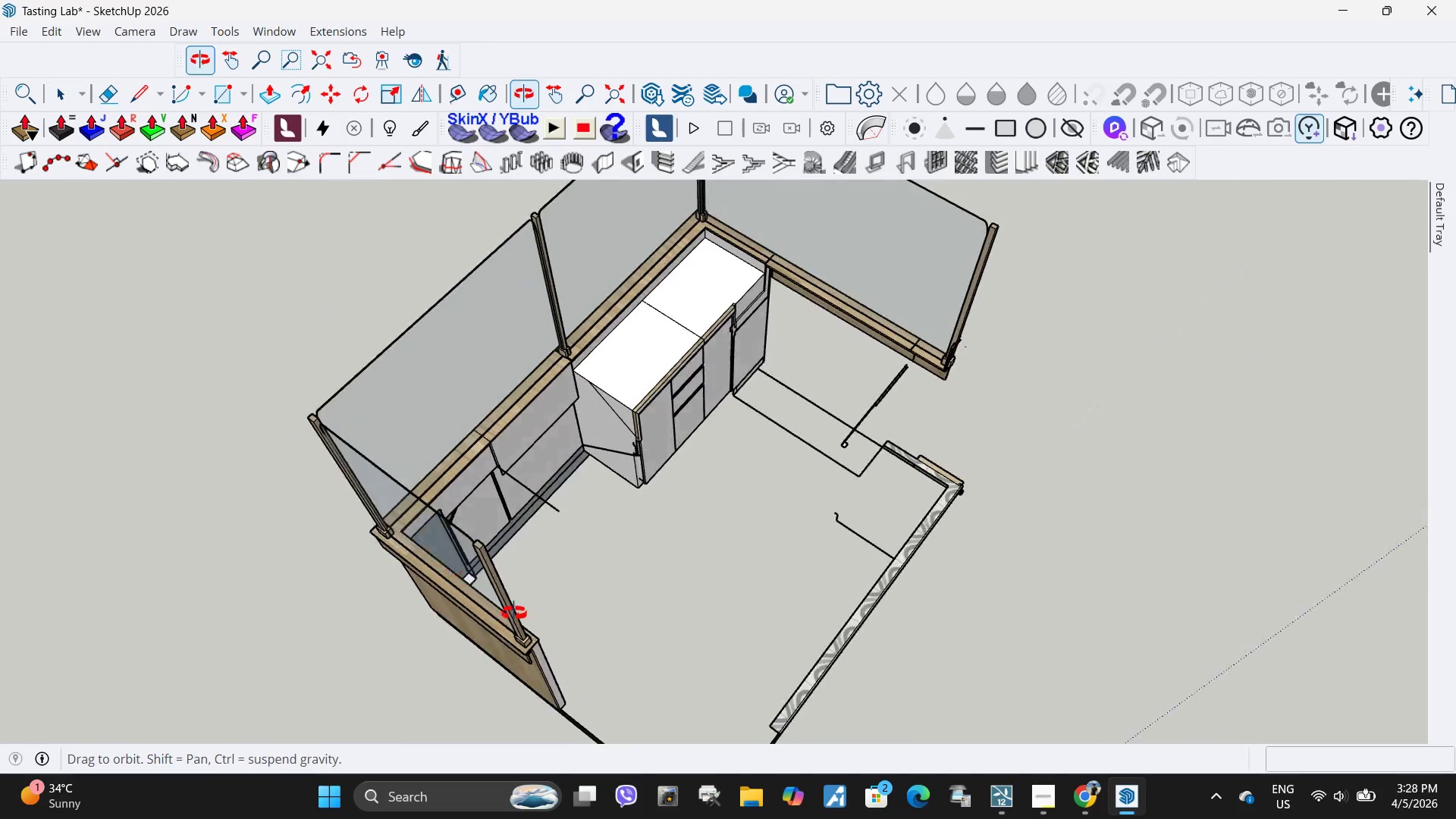 
left_click_drag(start_coordinate=[720, 640], to_coordinate=[600, 442])
 